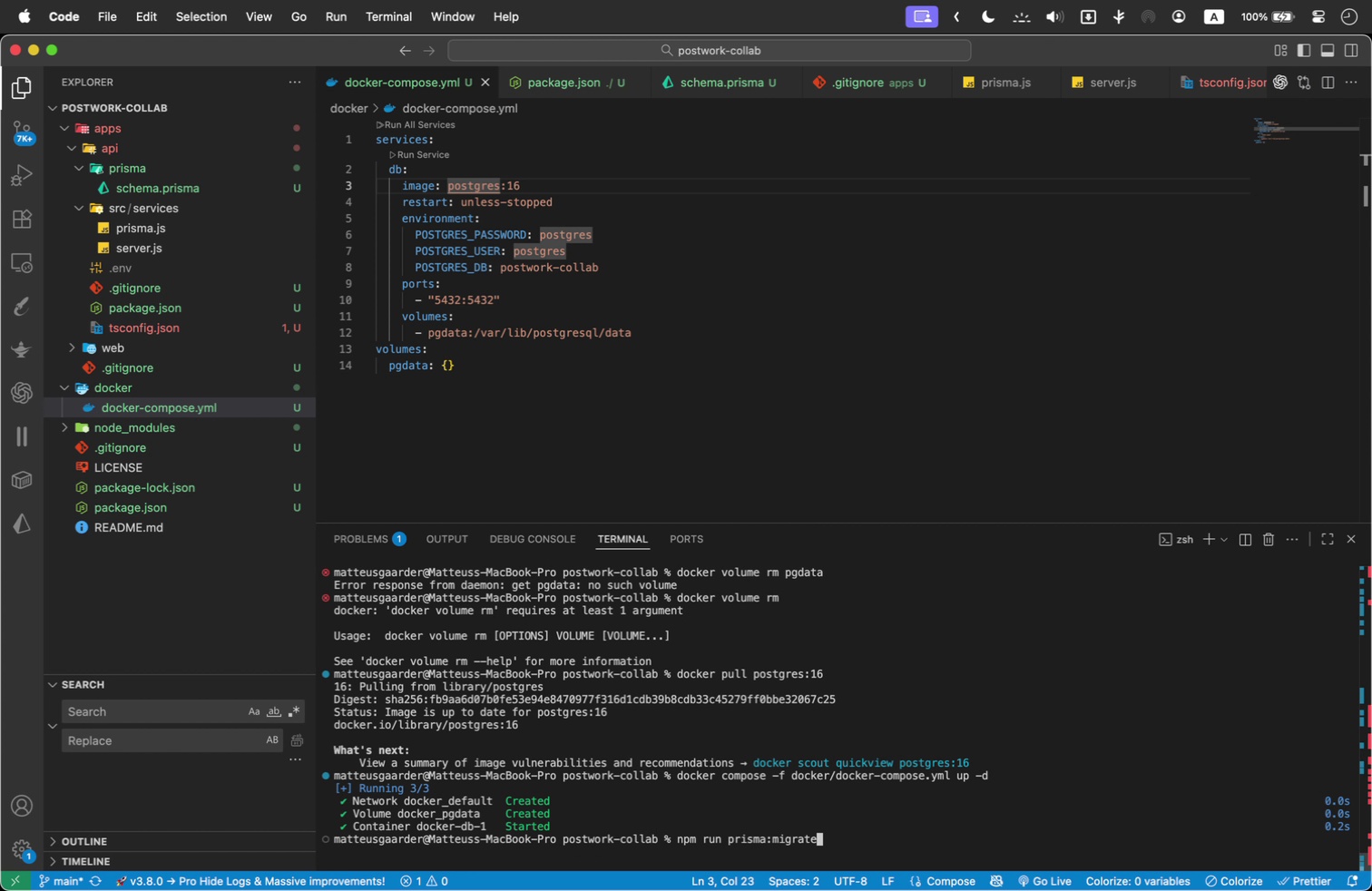 
key(Shift+ArrowUp)
 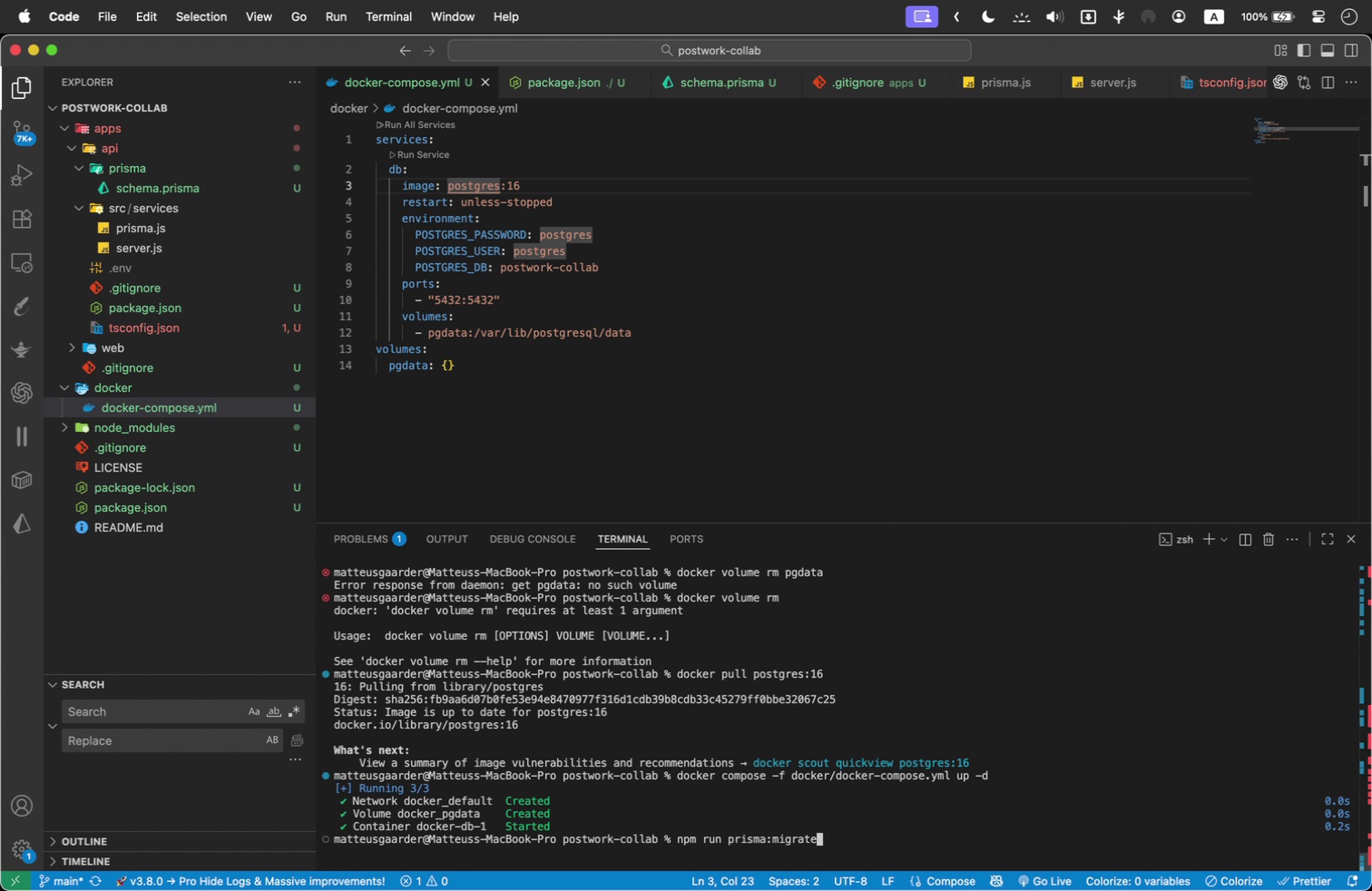 
hold_key(key=Backspace, duration=1.5)
 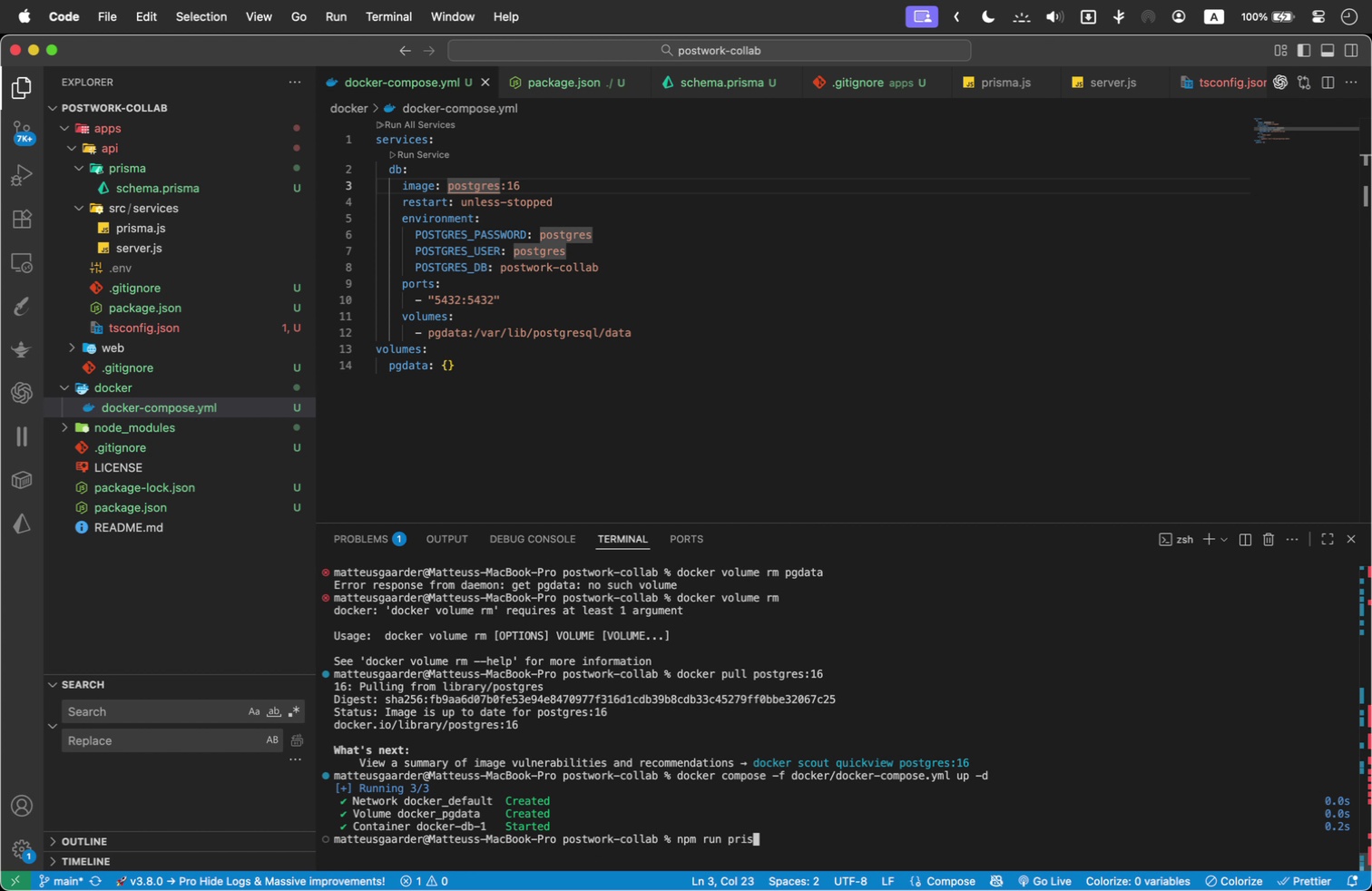 
hold_key(key=Backspace, duration=0.98)
 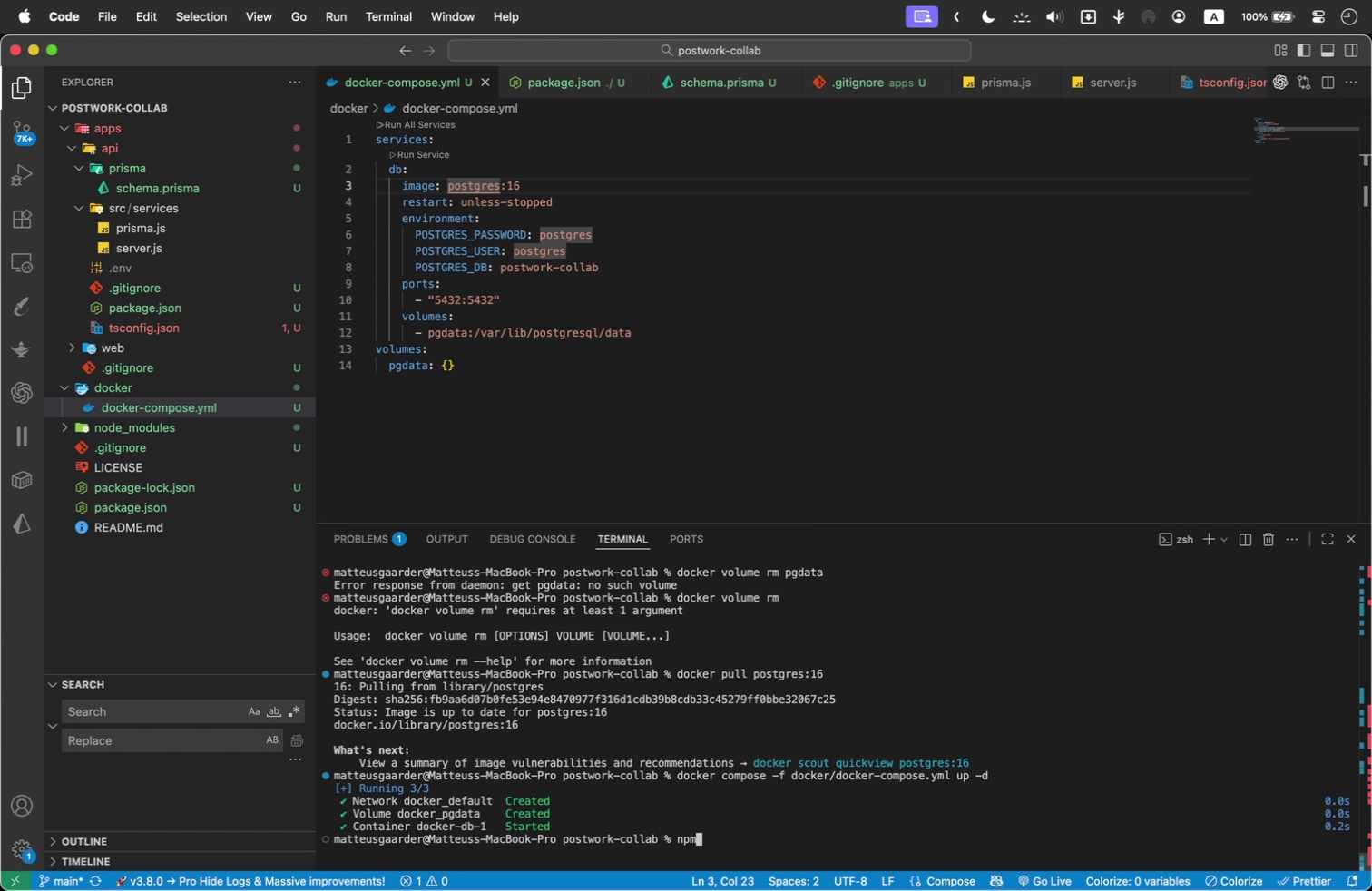 
type(CD )
key(Backspace)
key(Backspace)
key(Backspace)
key(Backspace)
 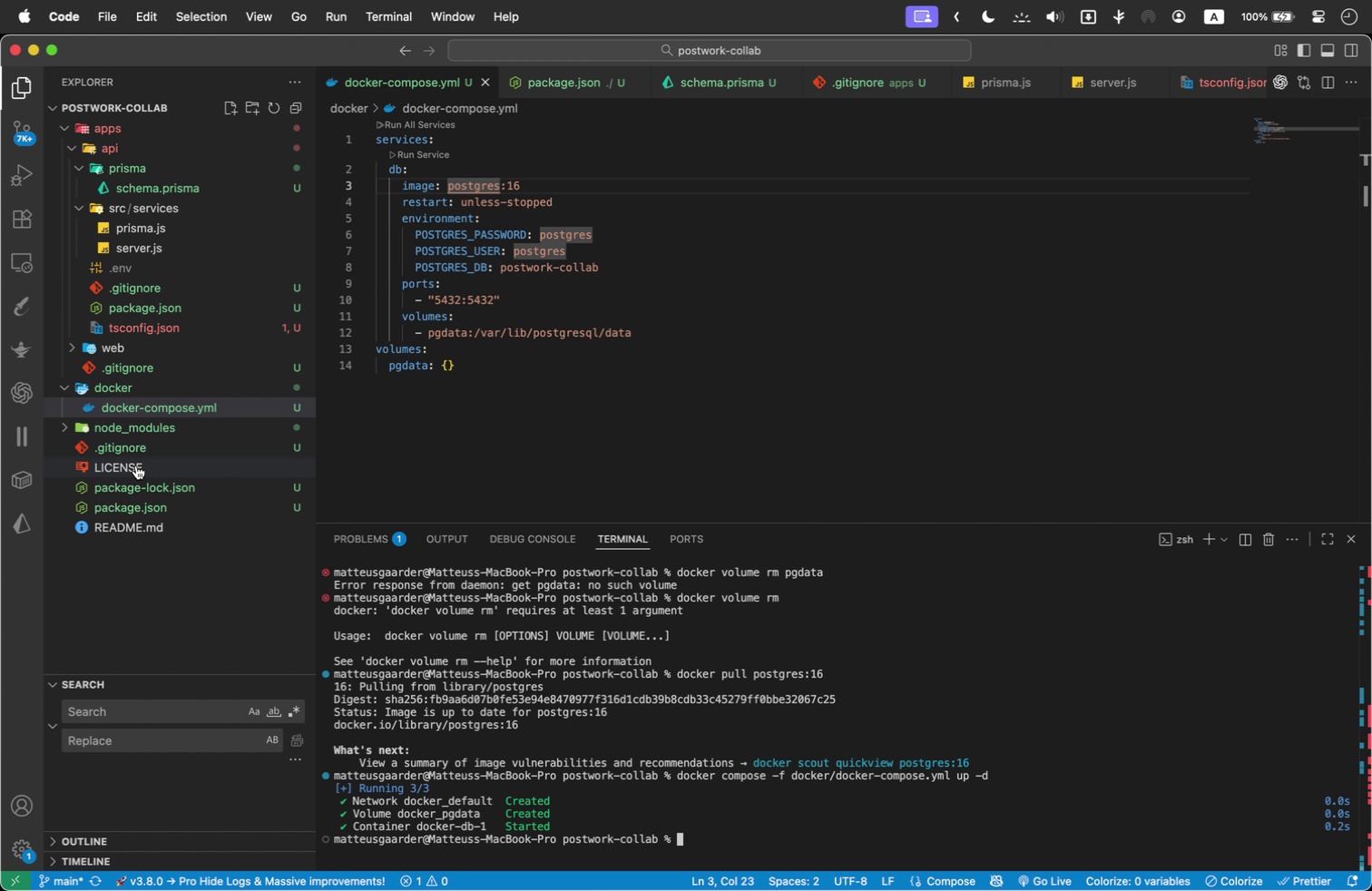 
left_click([151, 504])
 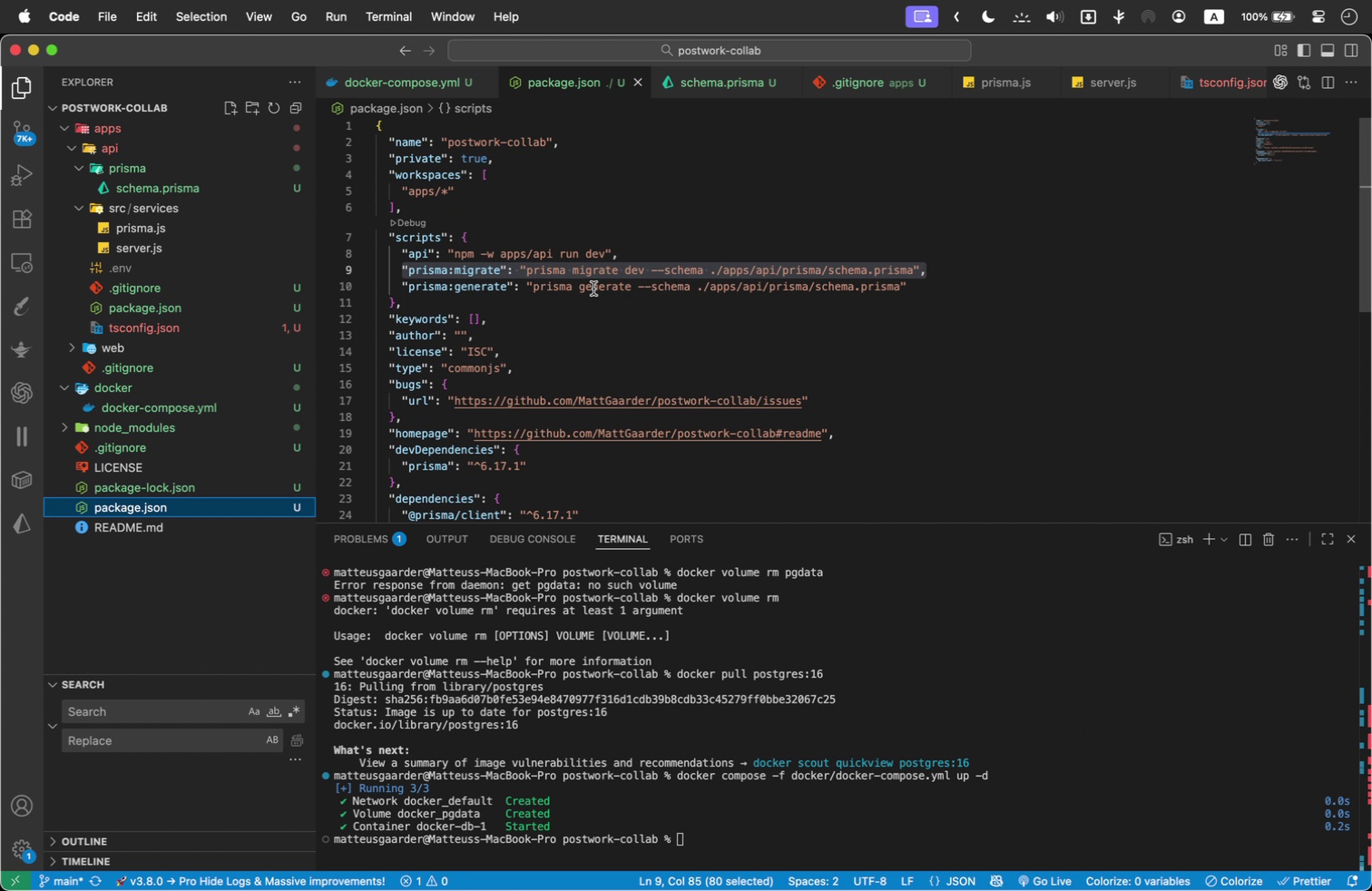 
left_click([592, 270])
 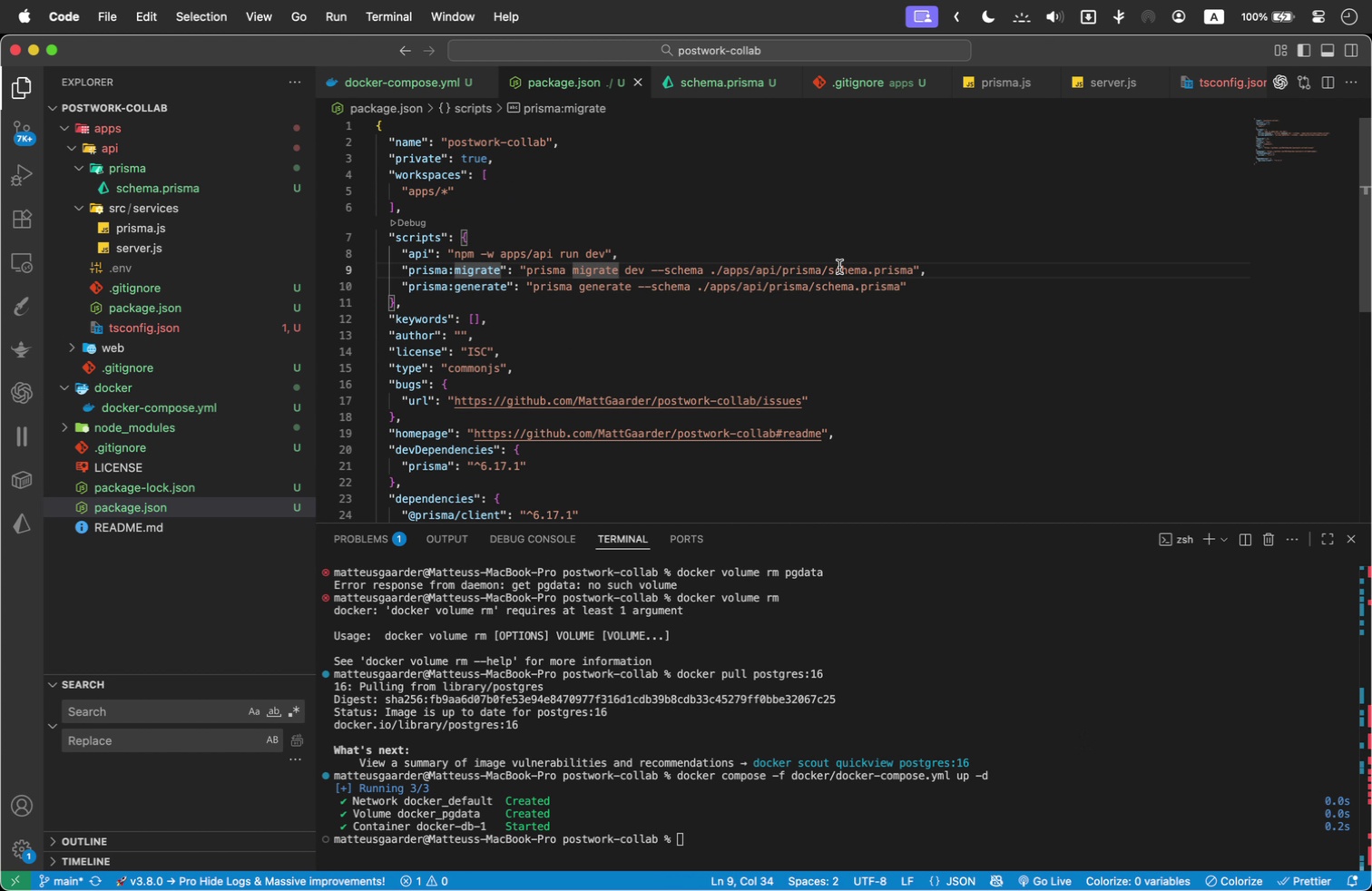 
left_click([795, 831])
 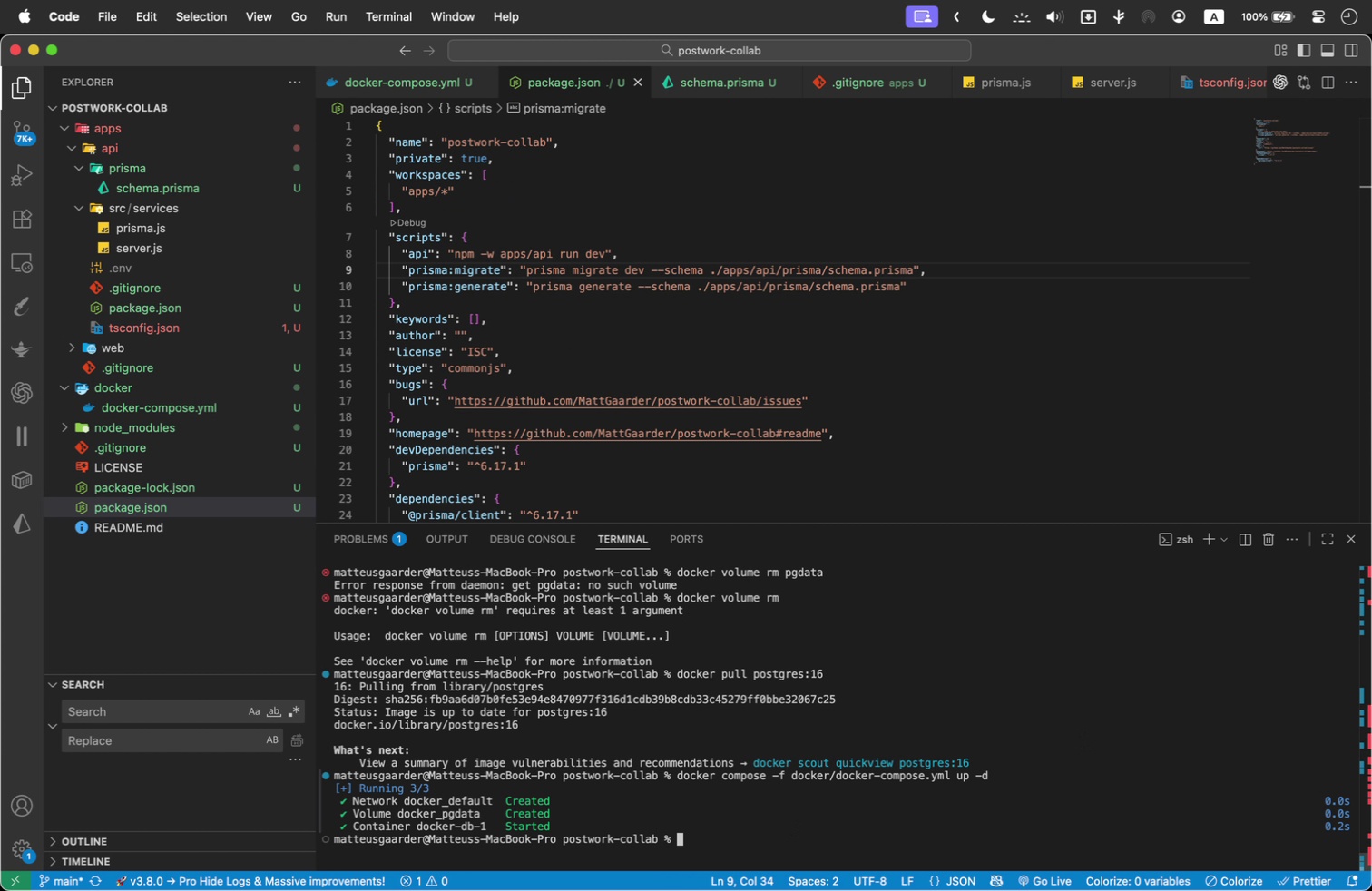 
key(Shift+ArrowUp)
 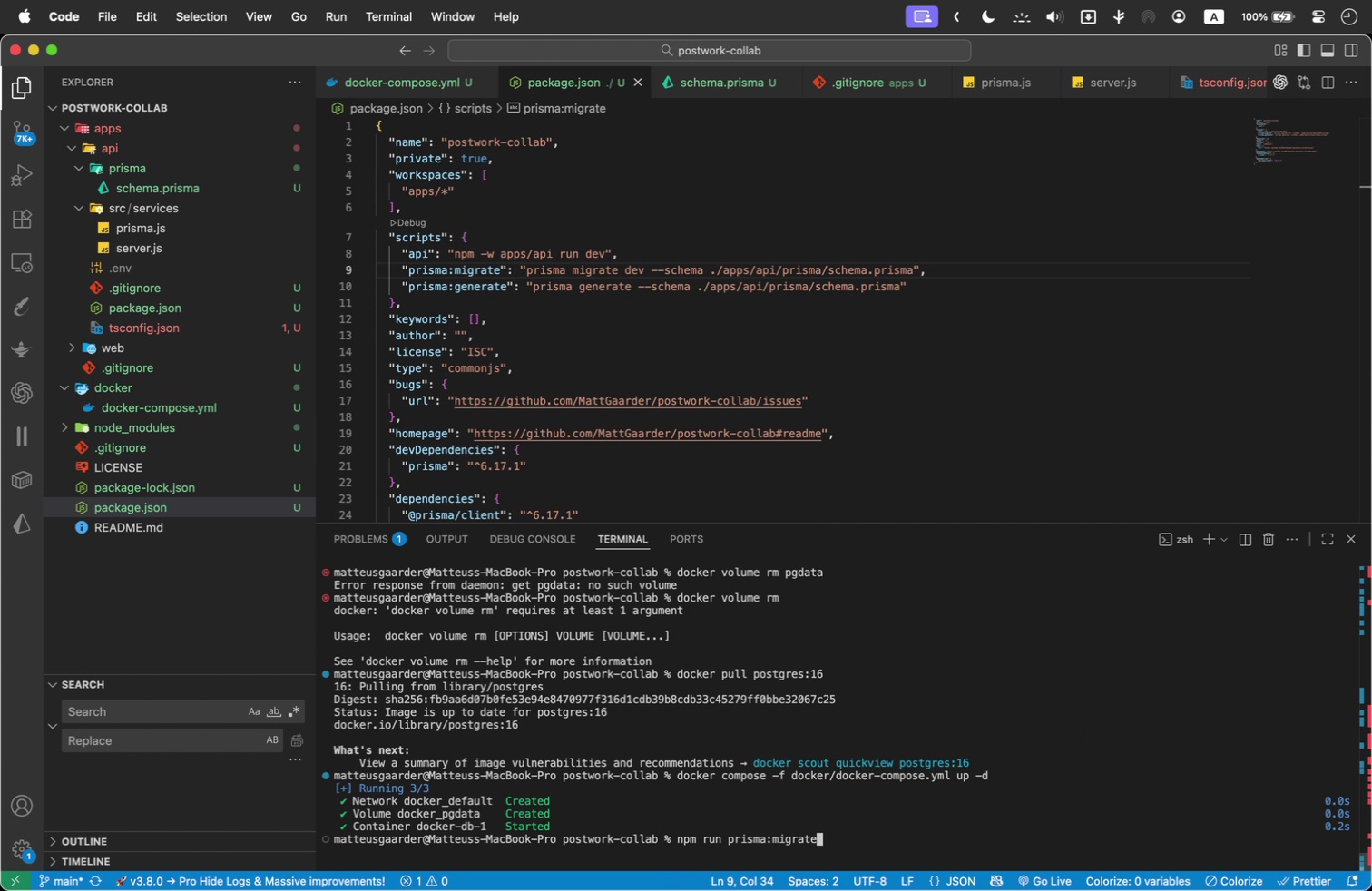 
key(Shift+Enter)
 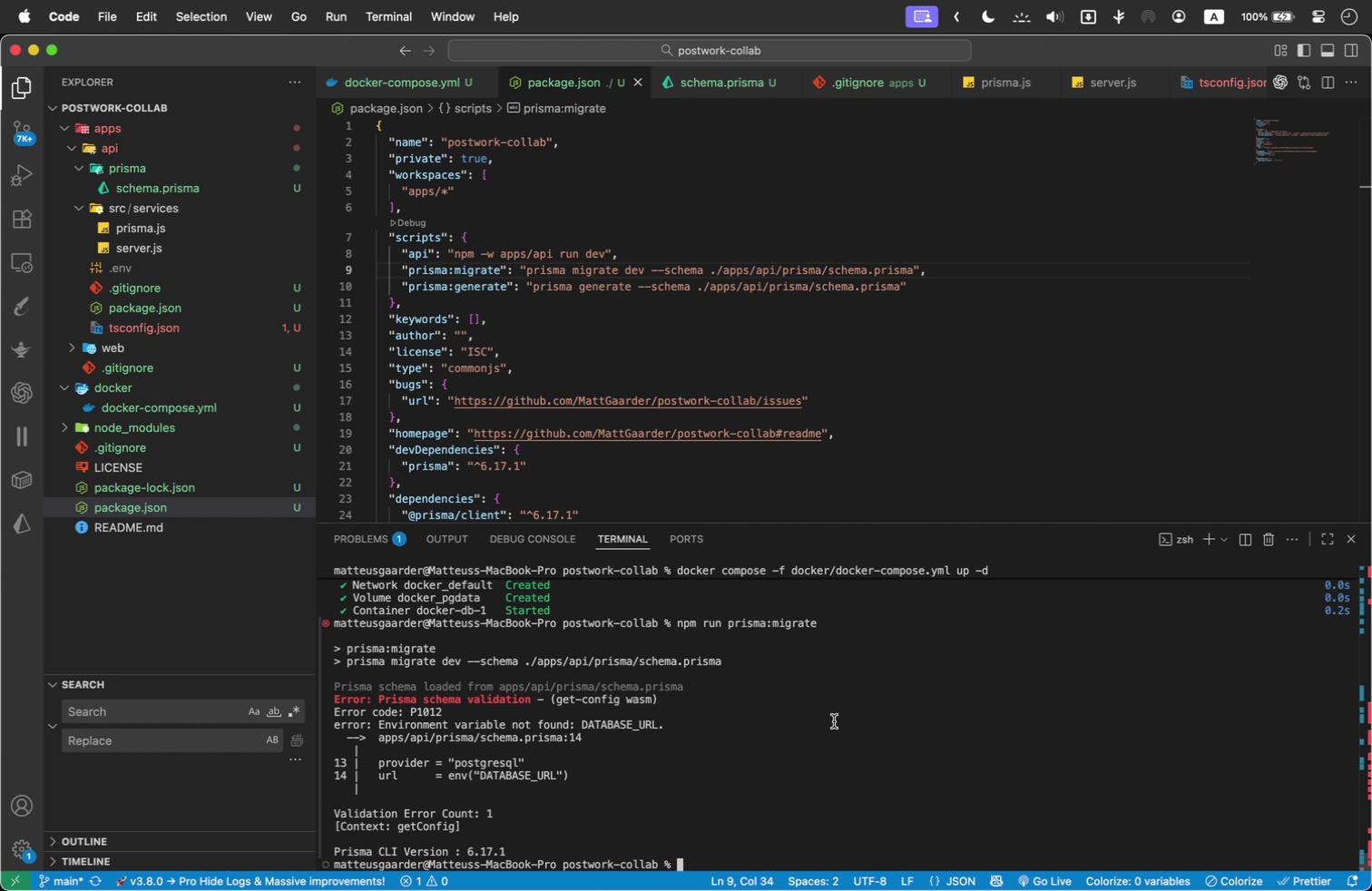 
wait(5.06)
 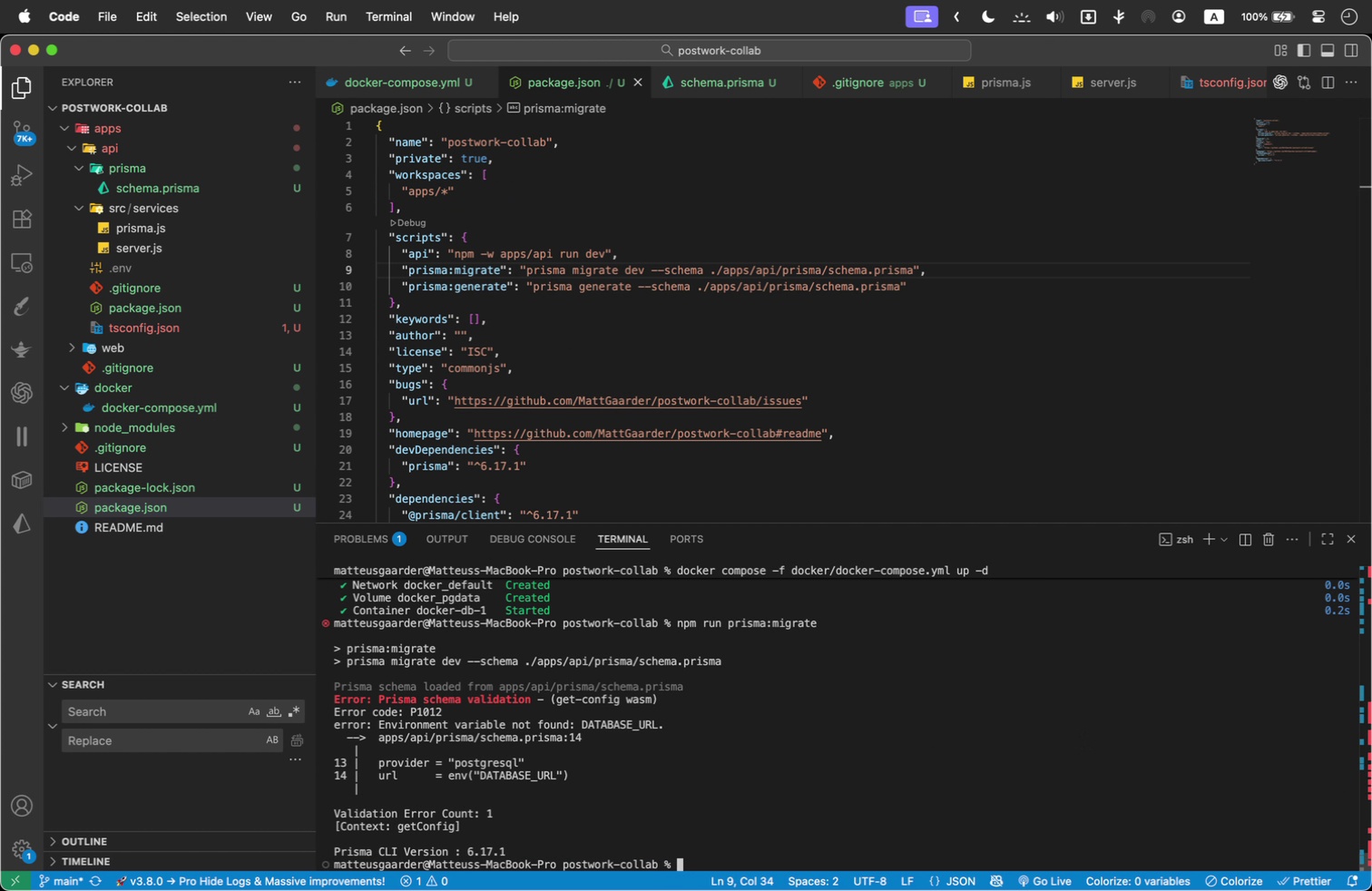 
left_click_drag(start_coordinate=[713, 270], to_coordinate=[779, 269])
 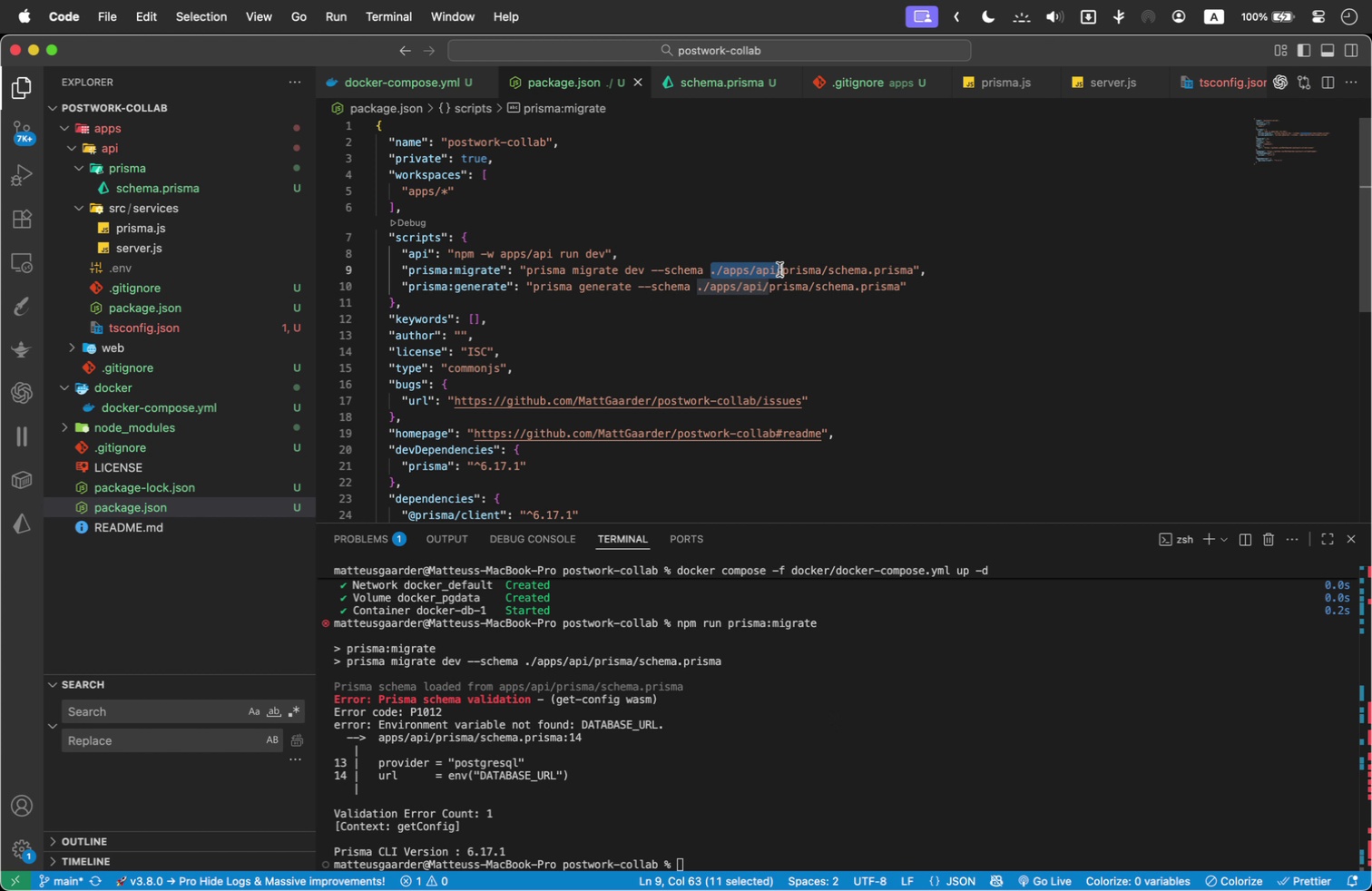 
key(Shift+ArrowLeft)
 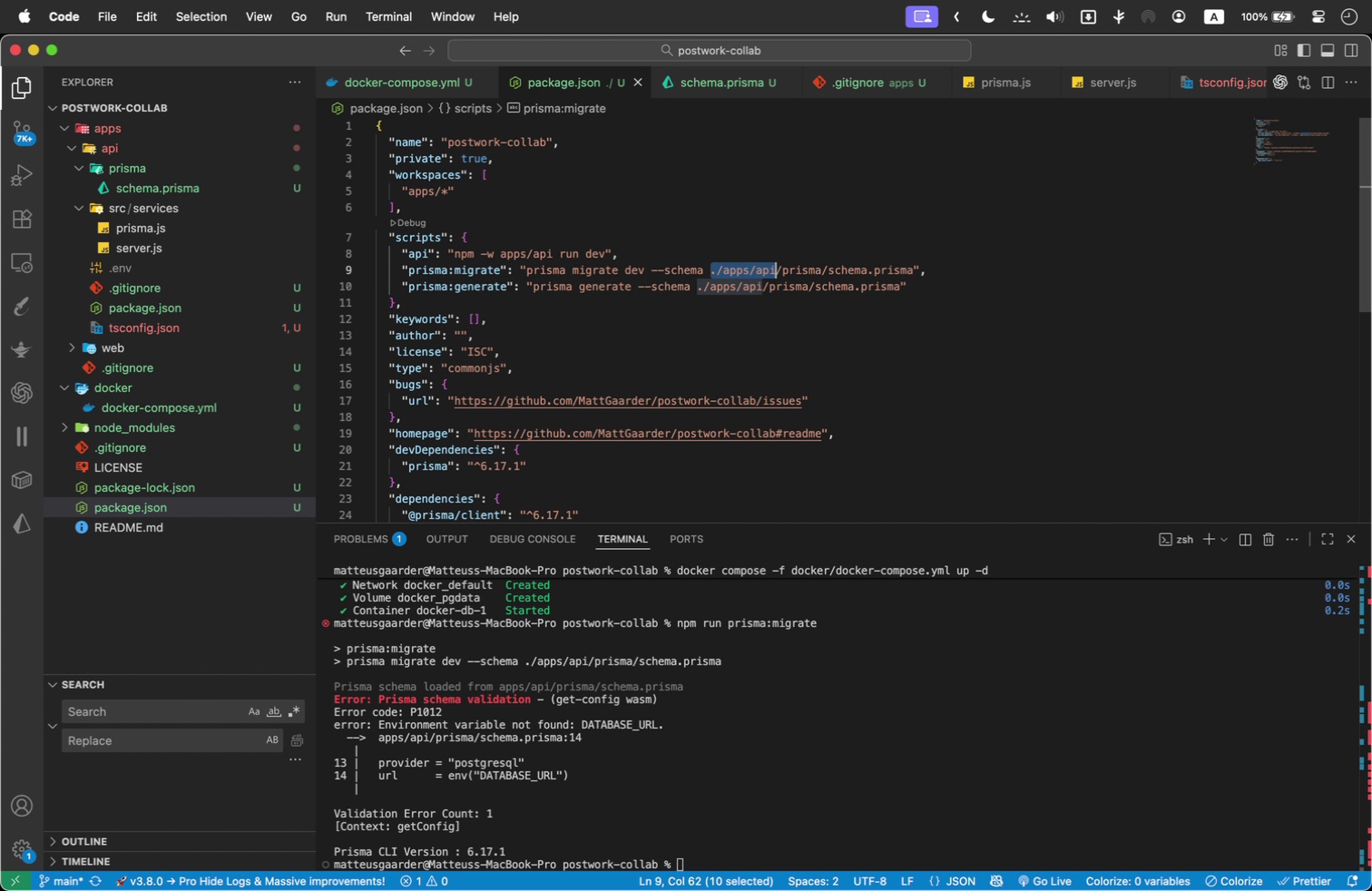 
key(Shift+Backspace)
 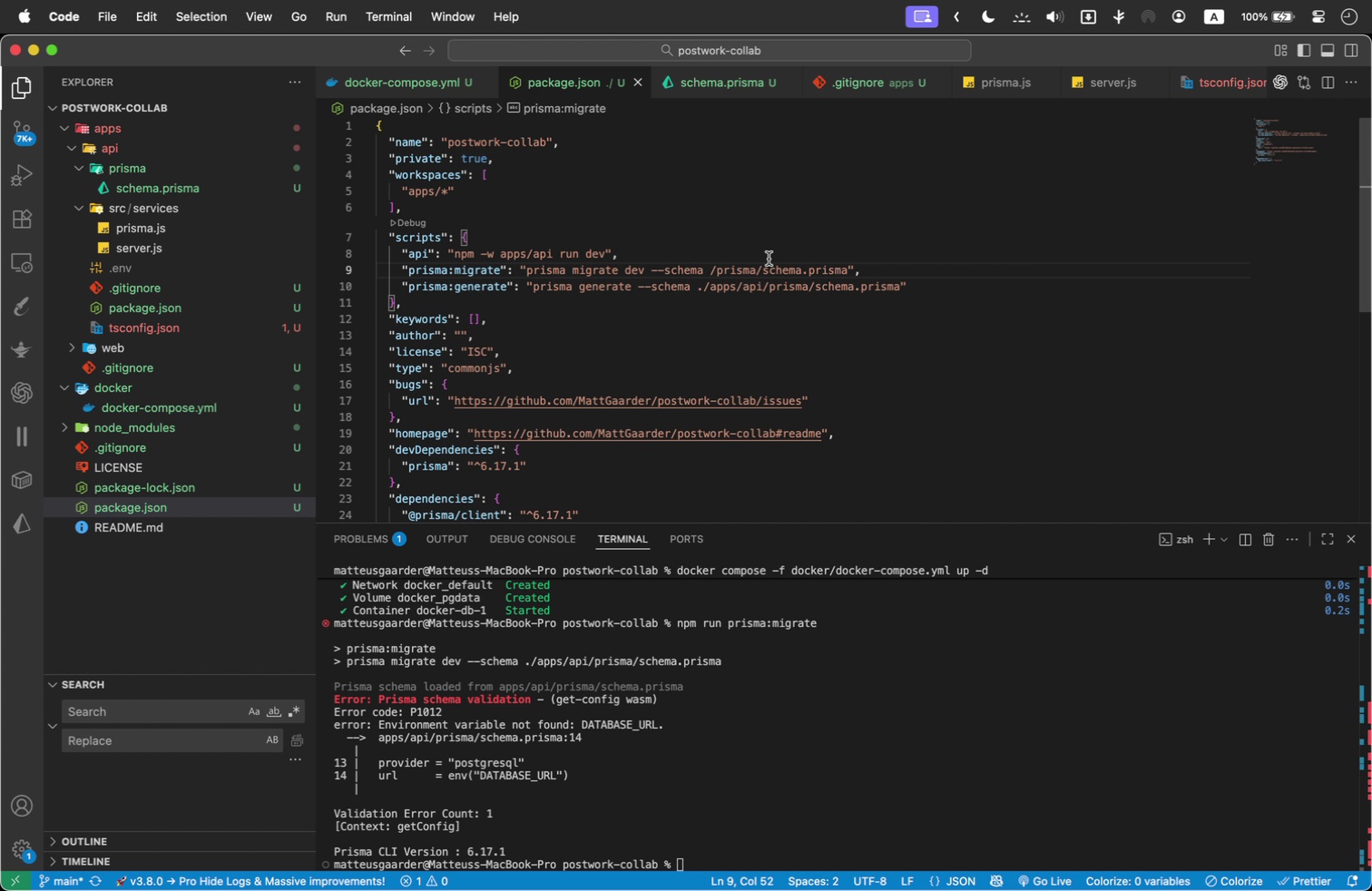 
left_click_drag(start_coordinate=[701, 287], to_coordinate=[764, 283])
 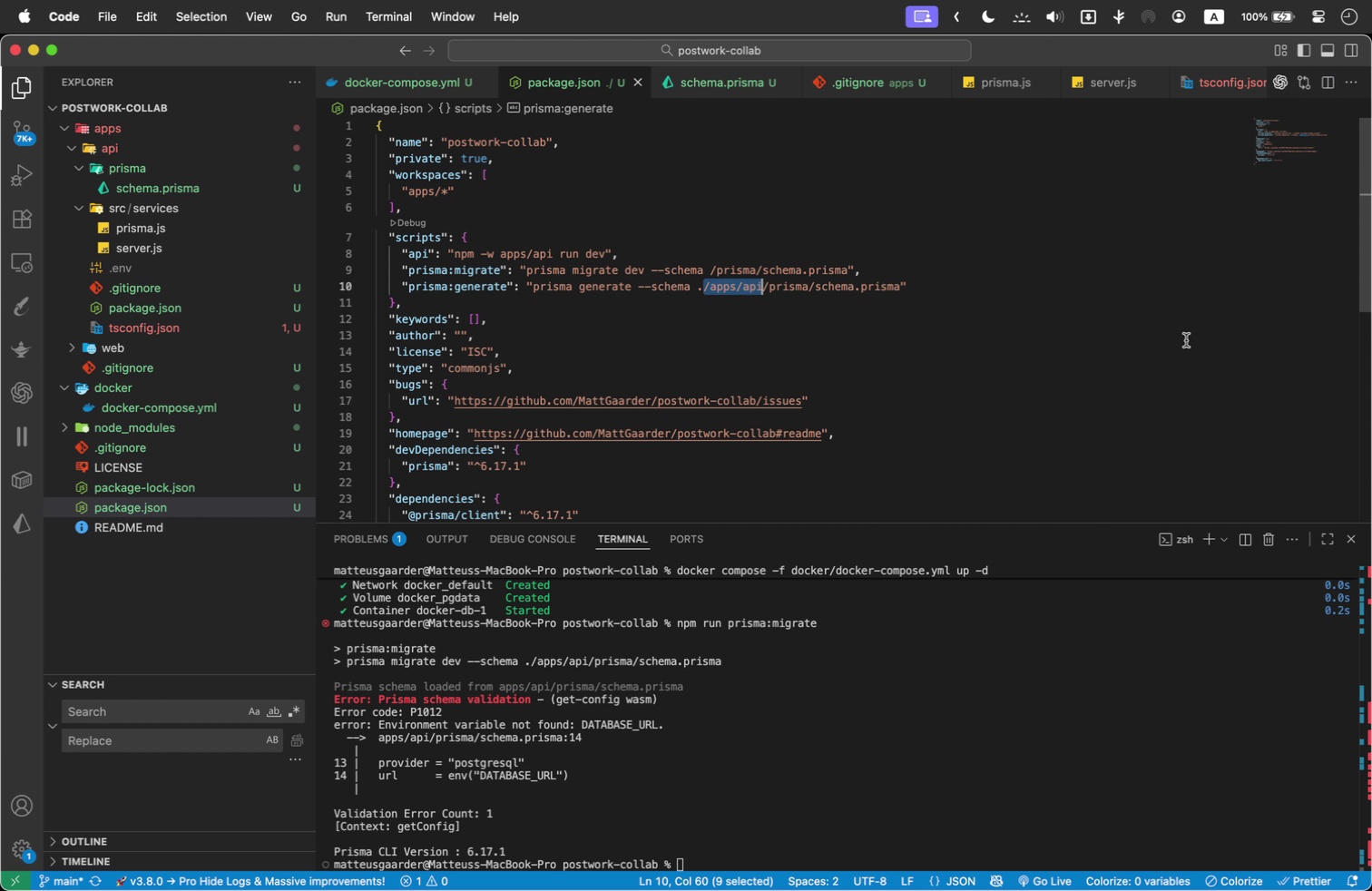 
key(Shift+Backspace)
 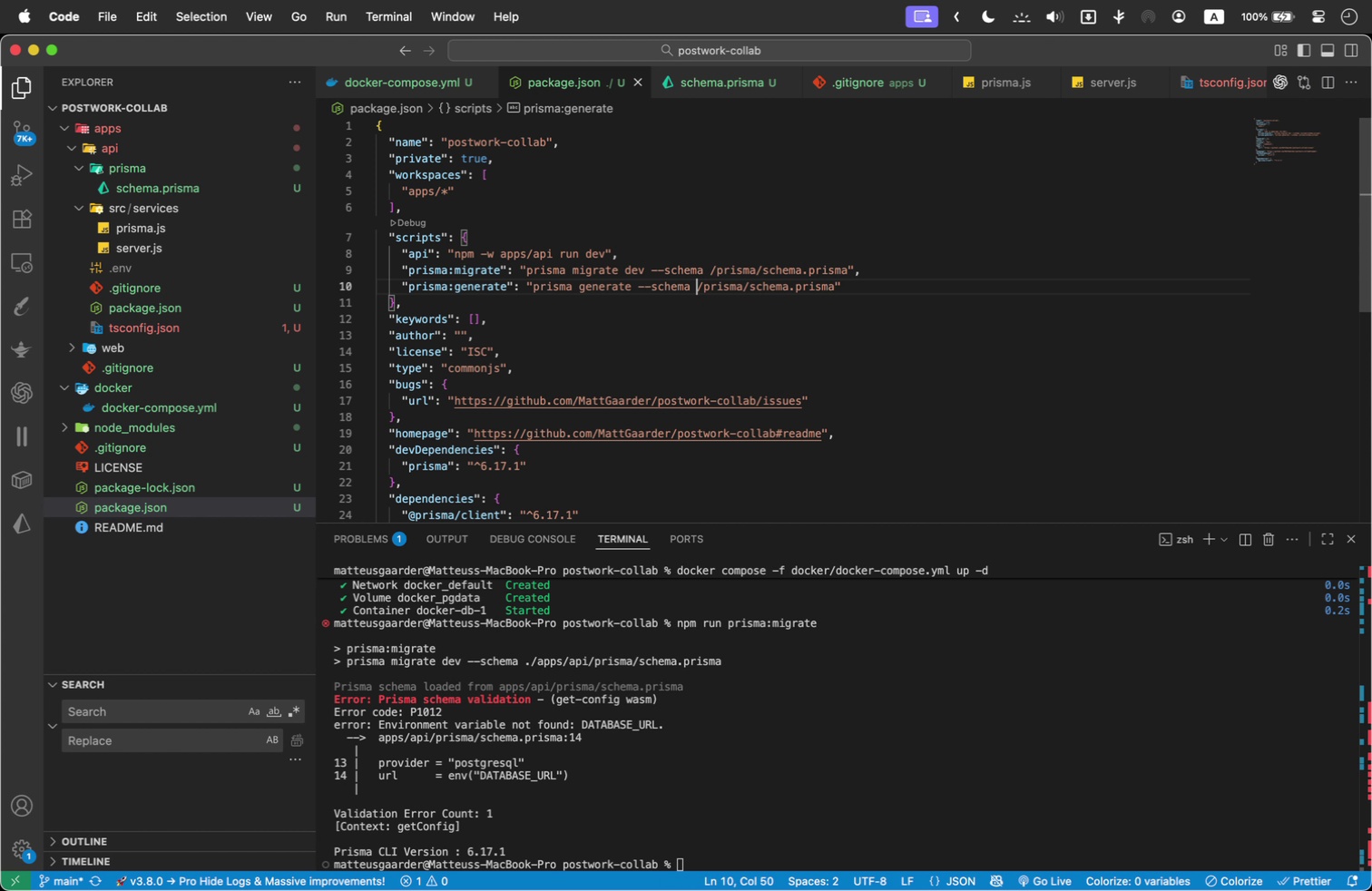 
key(Shift+Backspace)
 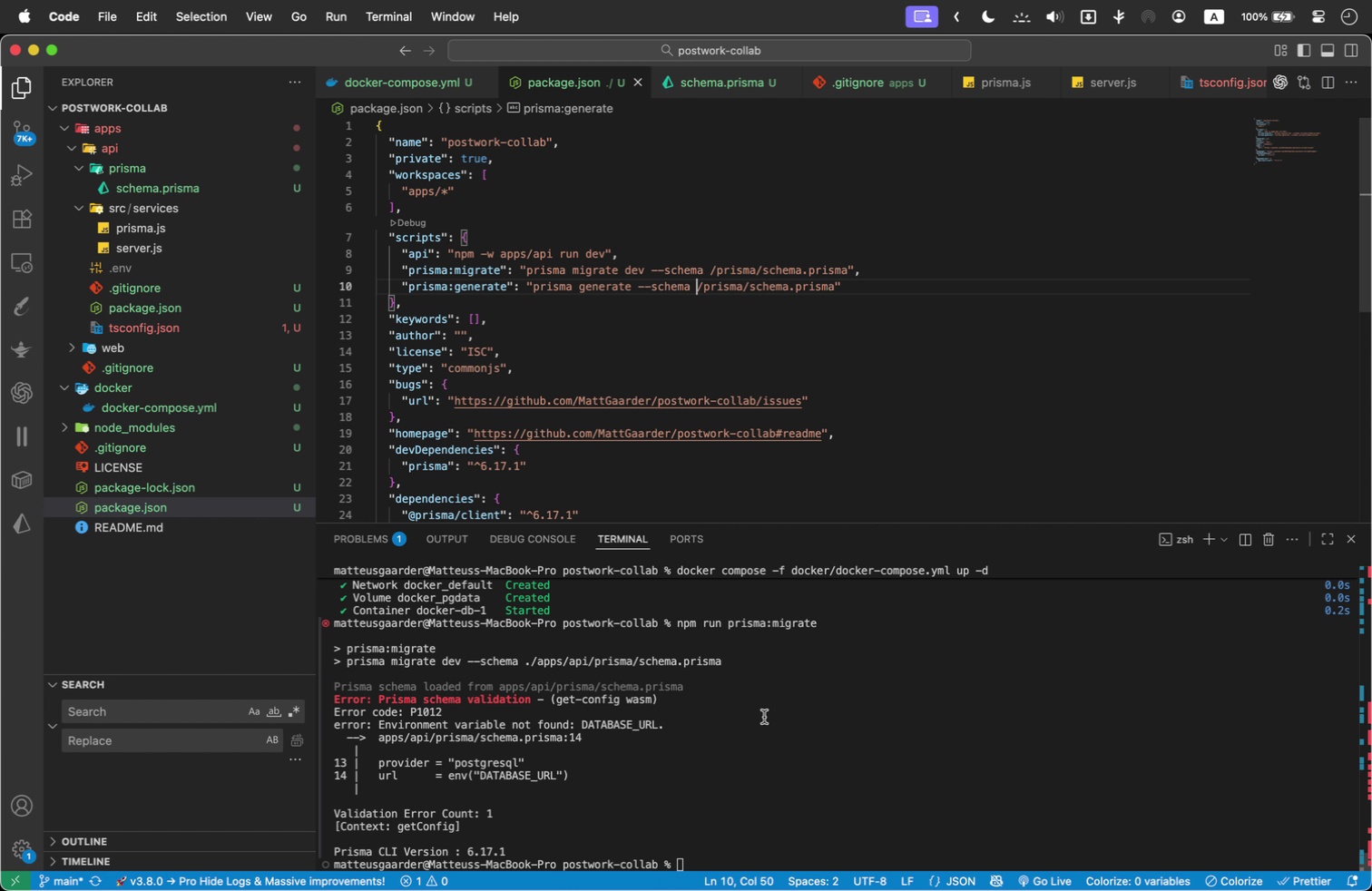 
left_click([799, 758])
 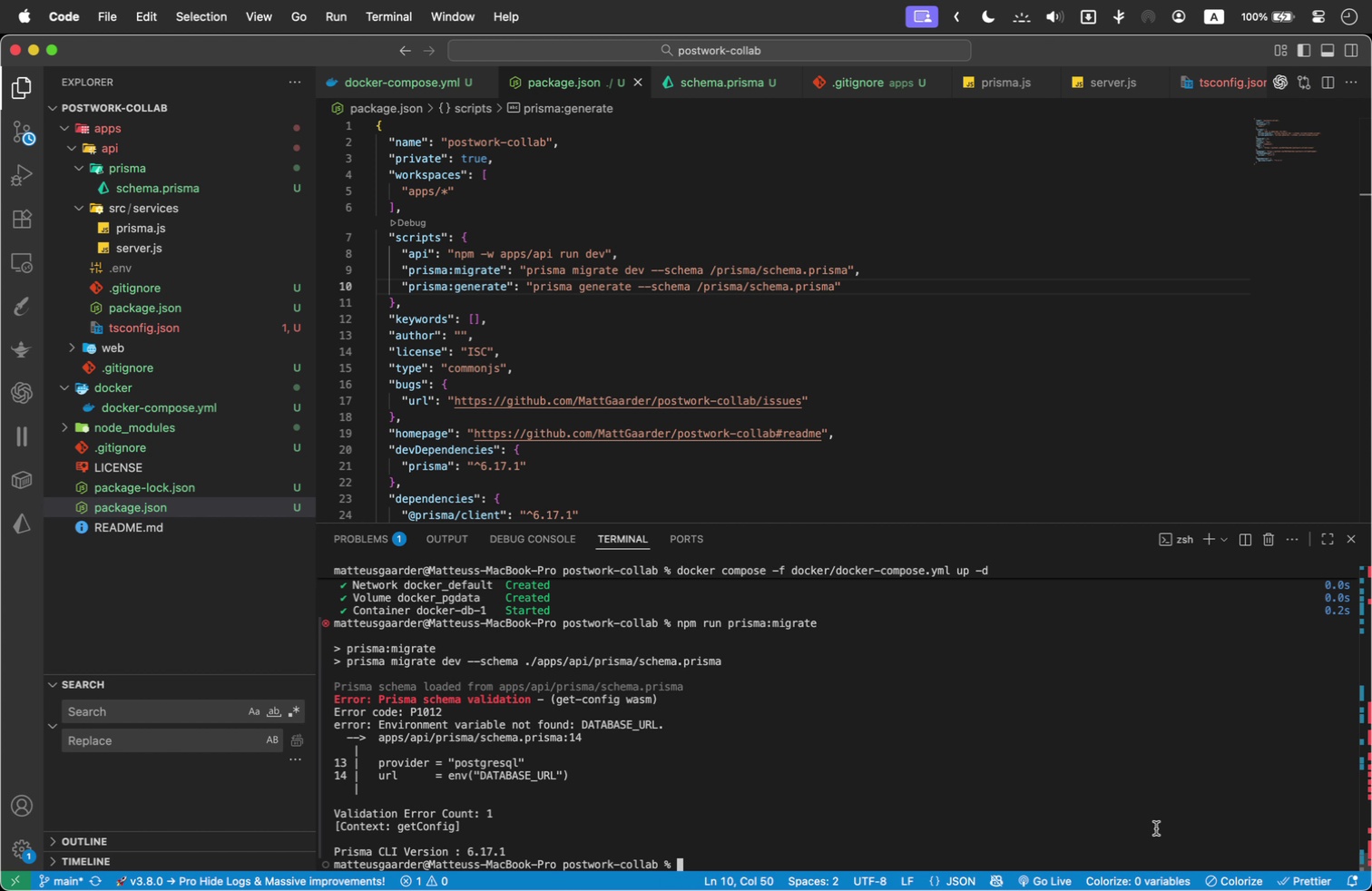 
key(Shift+ArrowUp)
 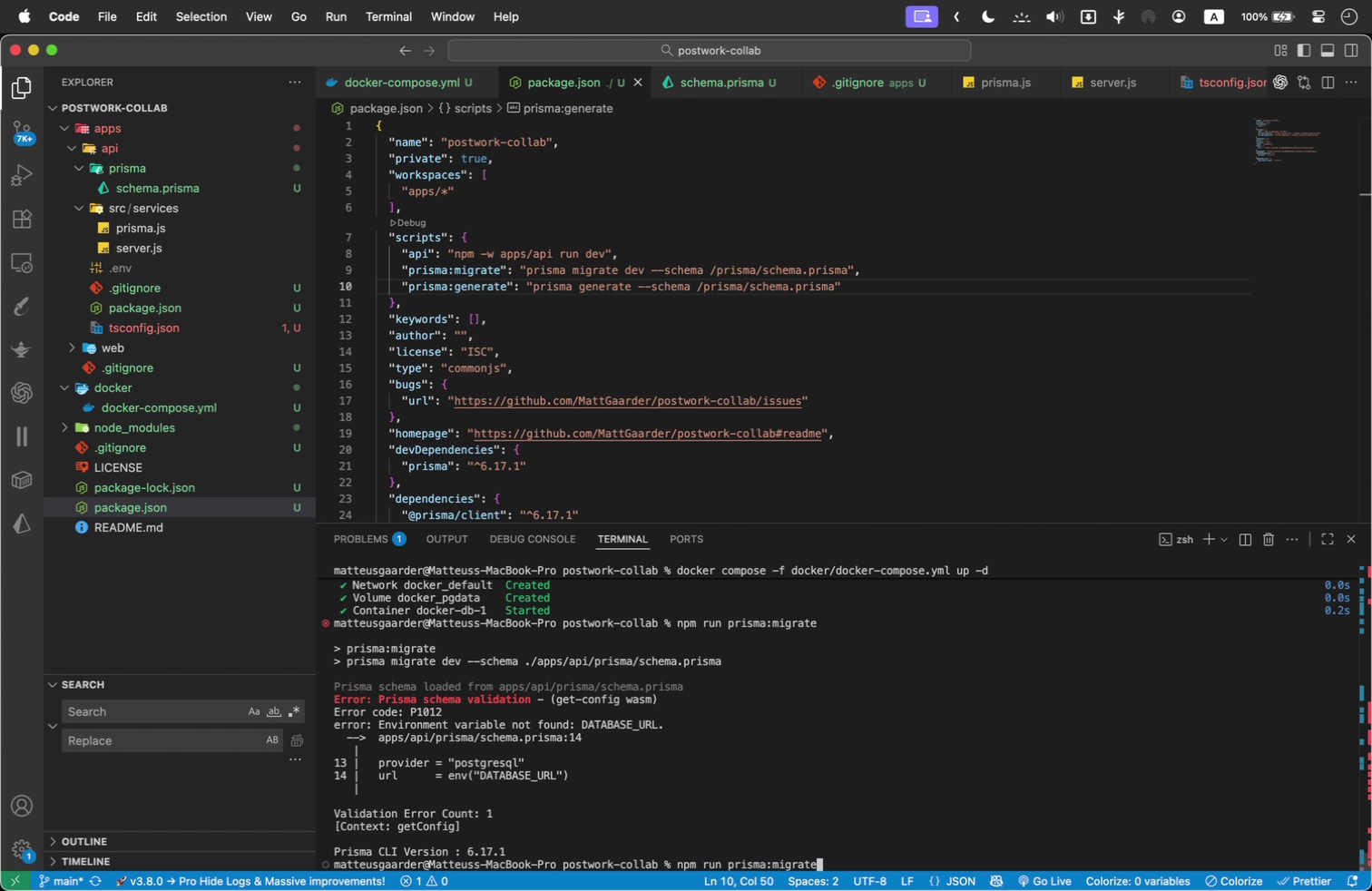 
key(Shift+Enter)
 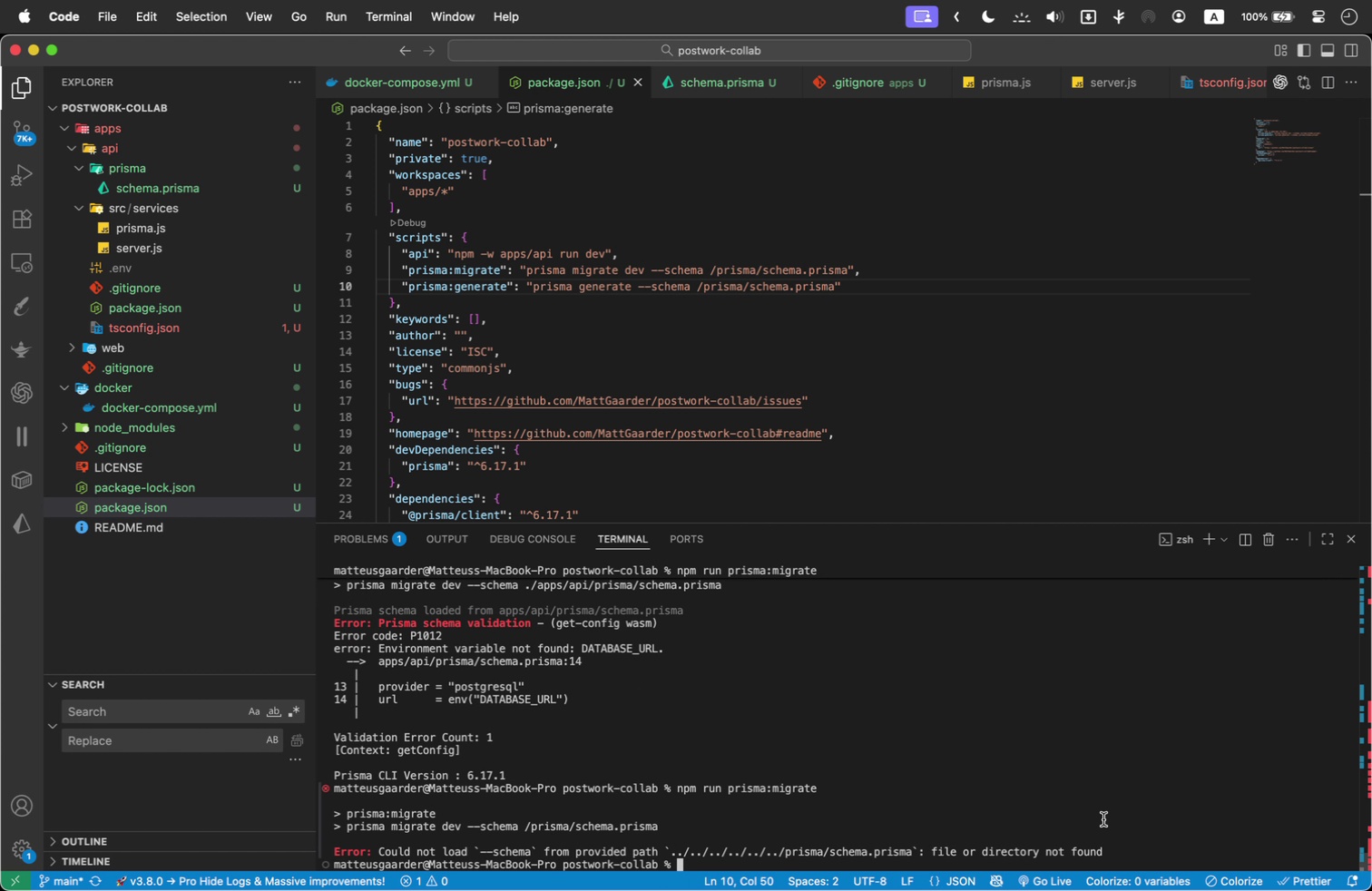 
wait(5.67)
 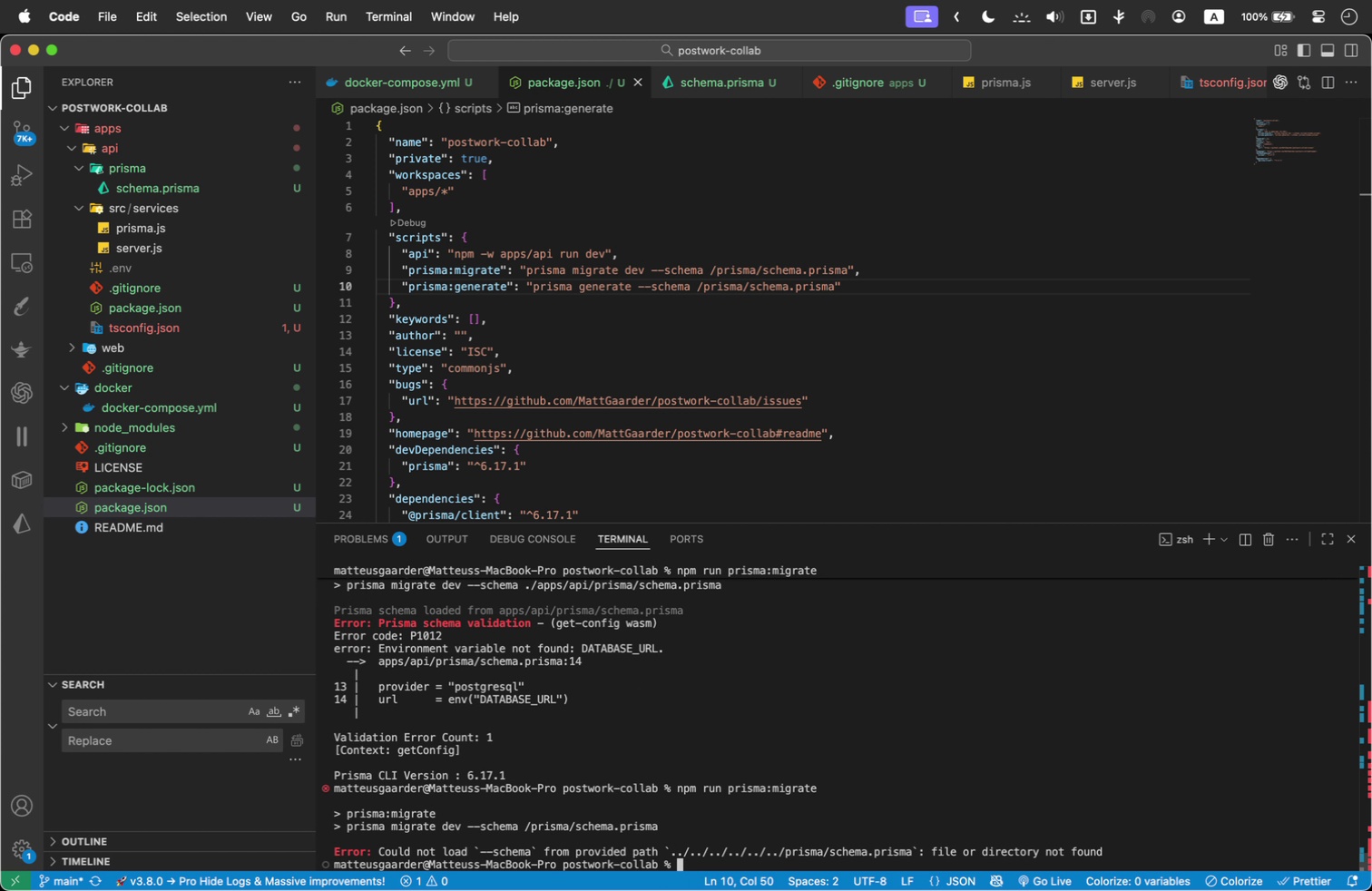 
left_click([720, 269])
 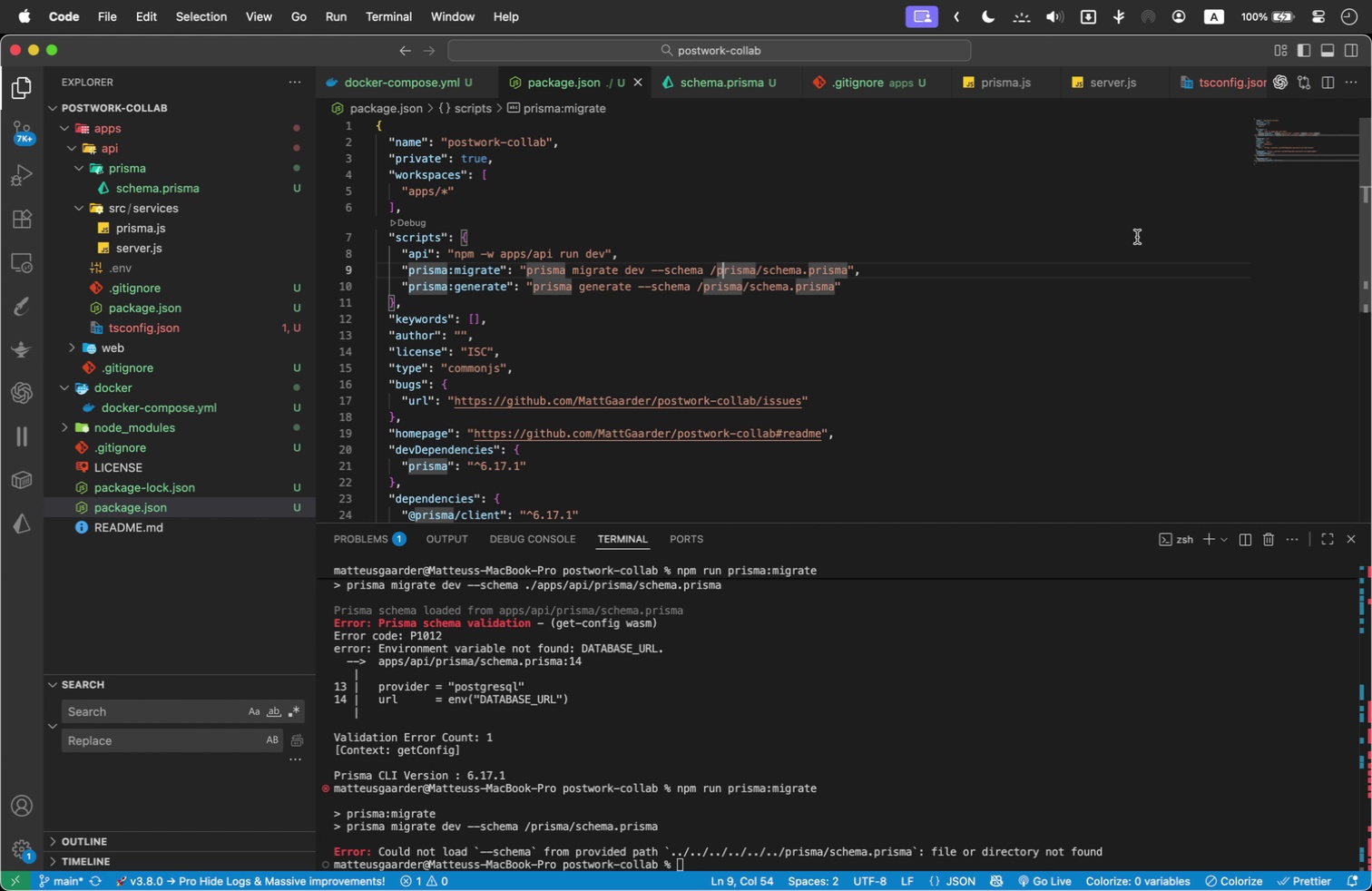 
key(Shift+ArrowLeft)
 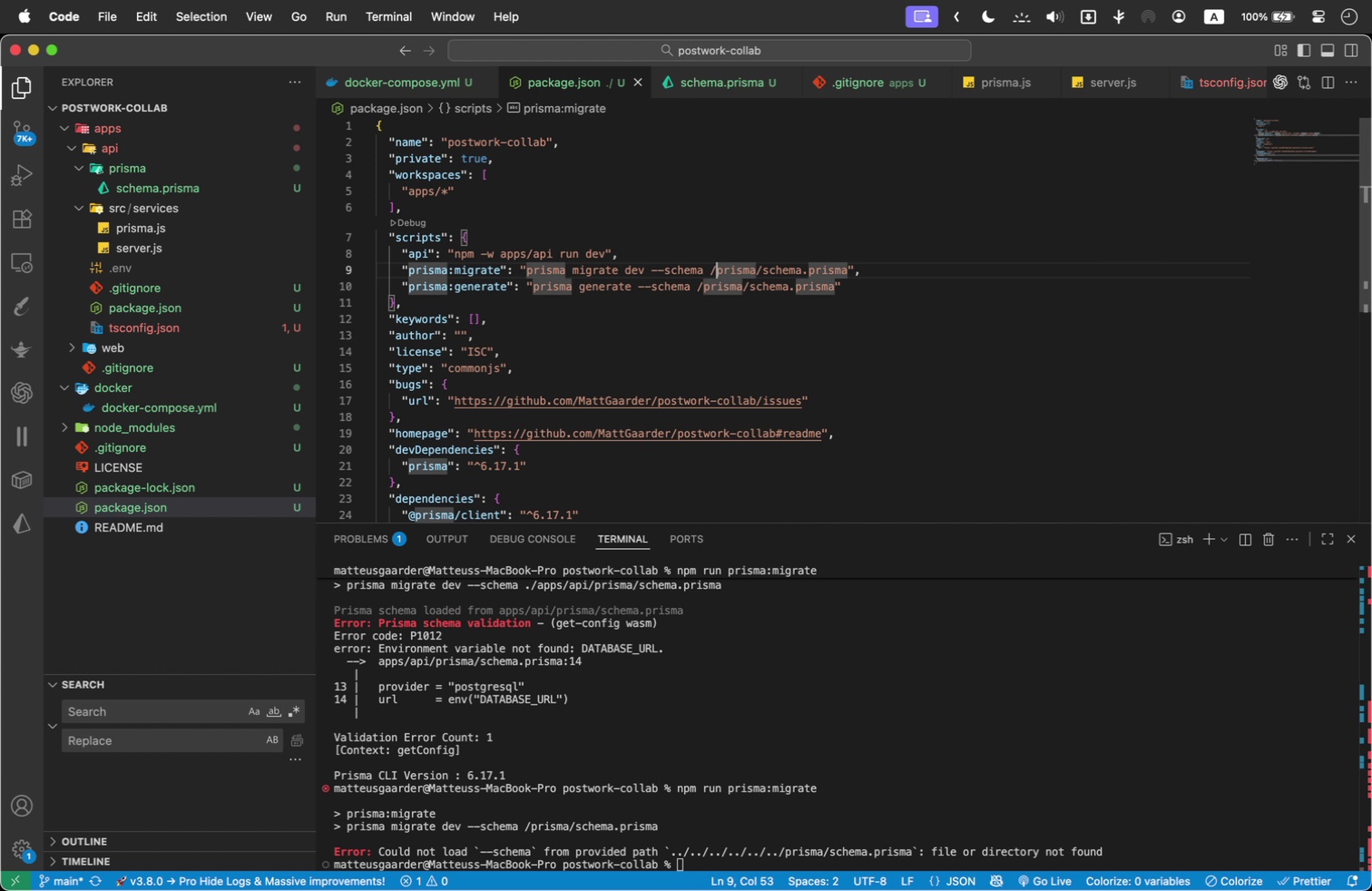 
key(Shift+Backspace)
 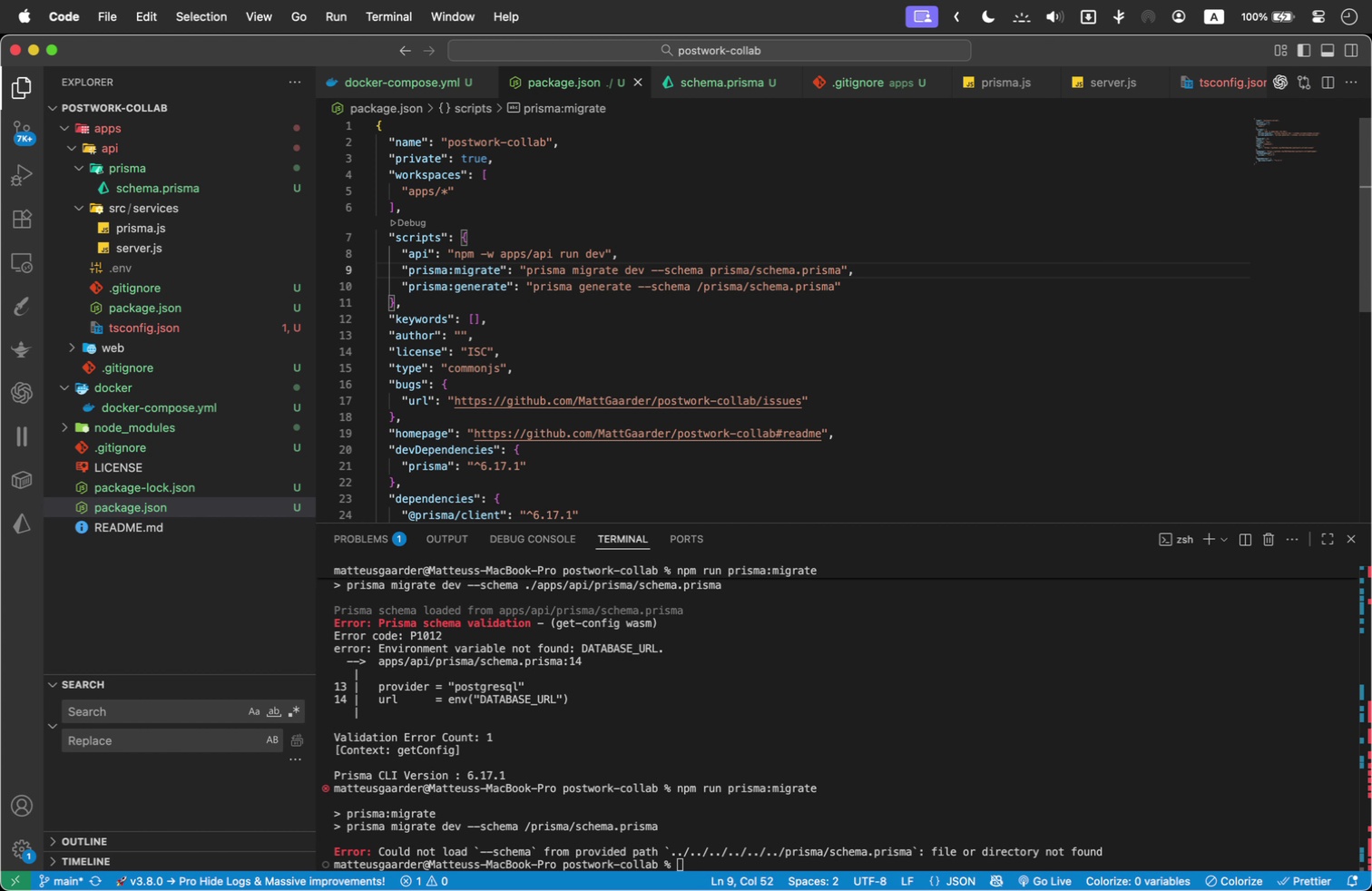 
key(Shift+ArrowDown)
 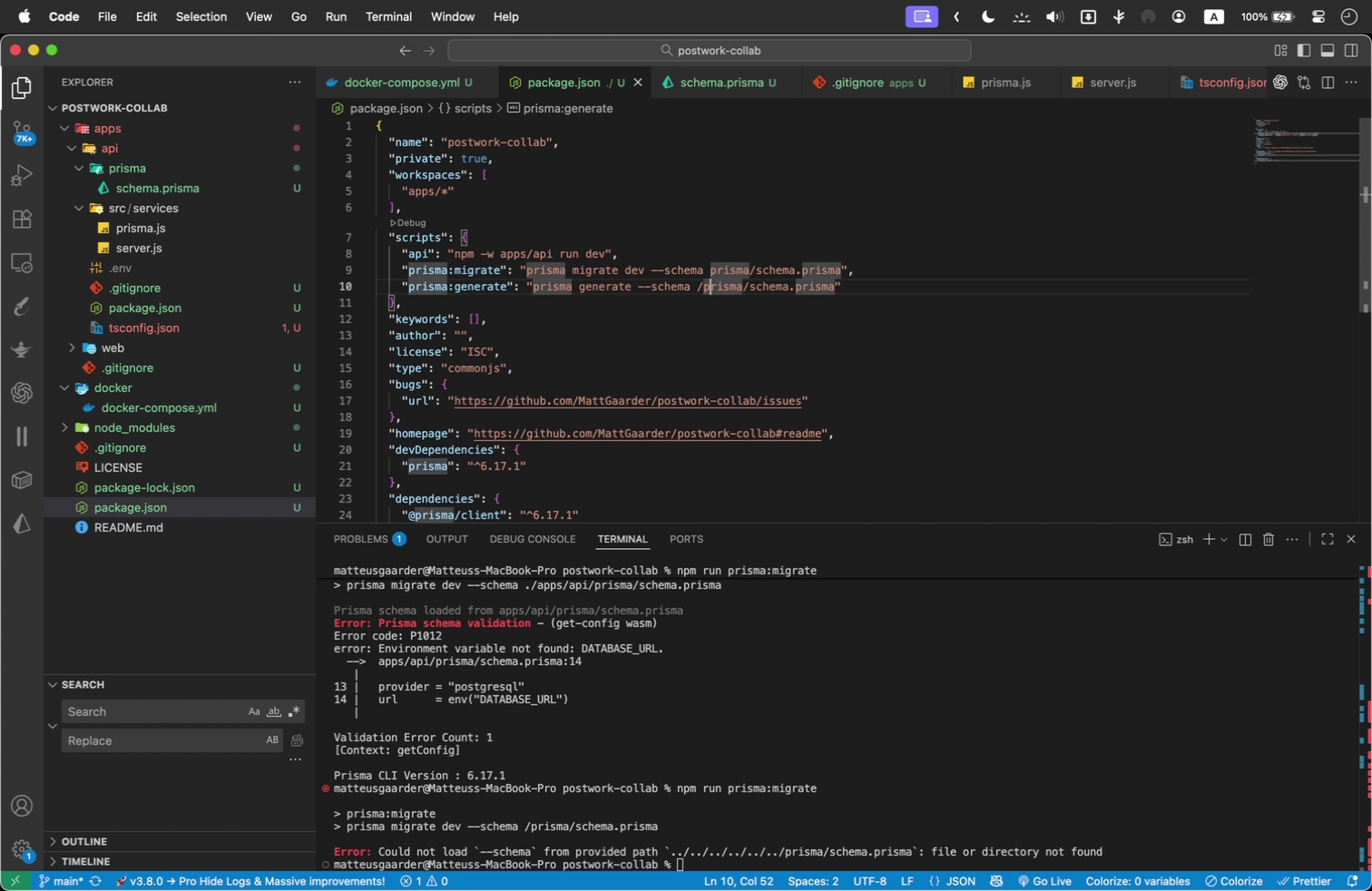 
key(Alt+Shift+AltRight)
 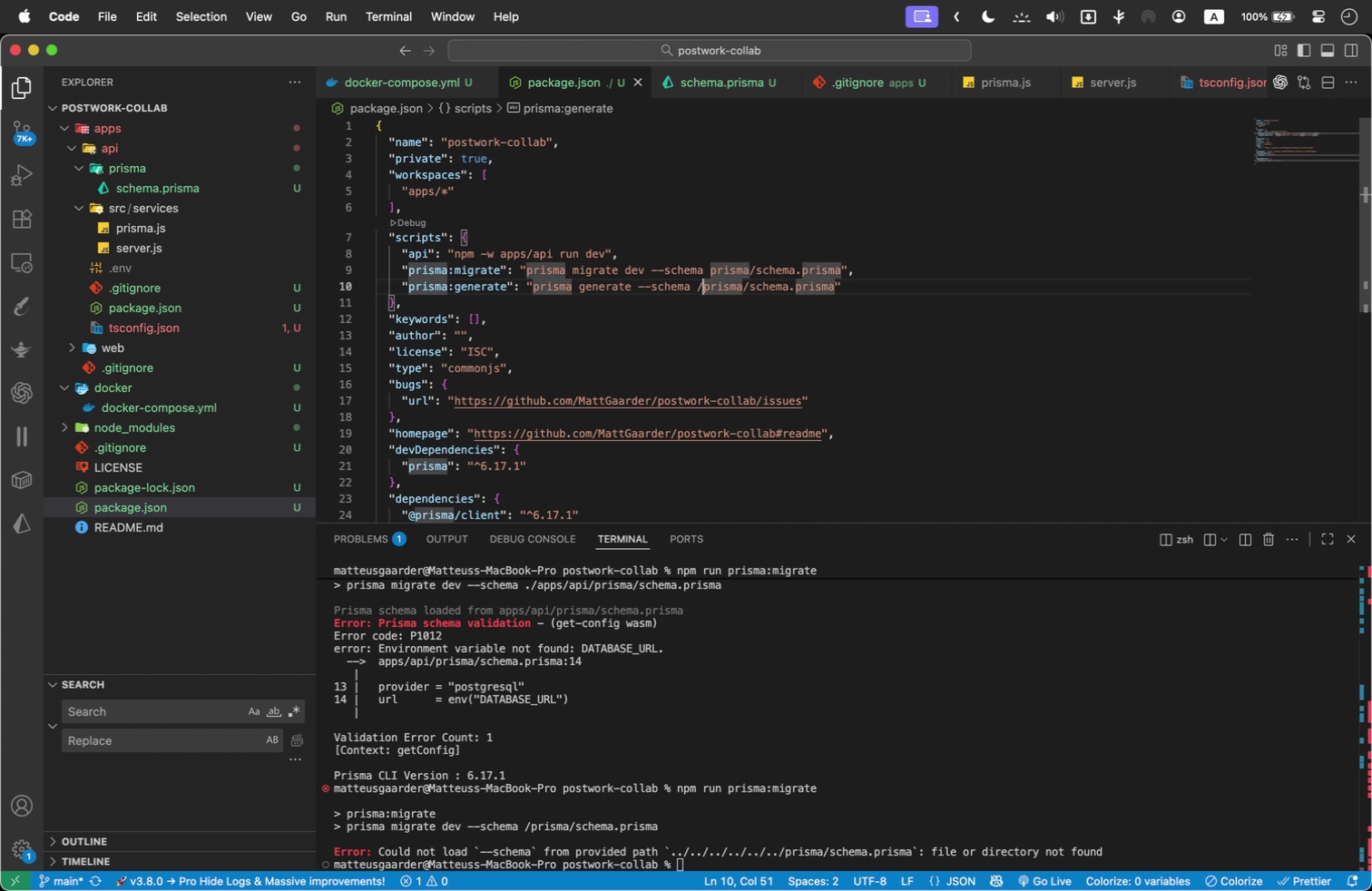 
key(Alt+Shift+ArrowLeft)
 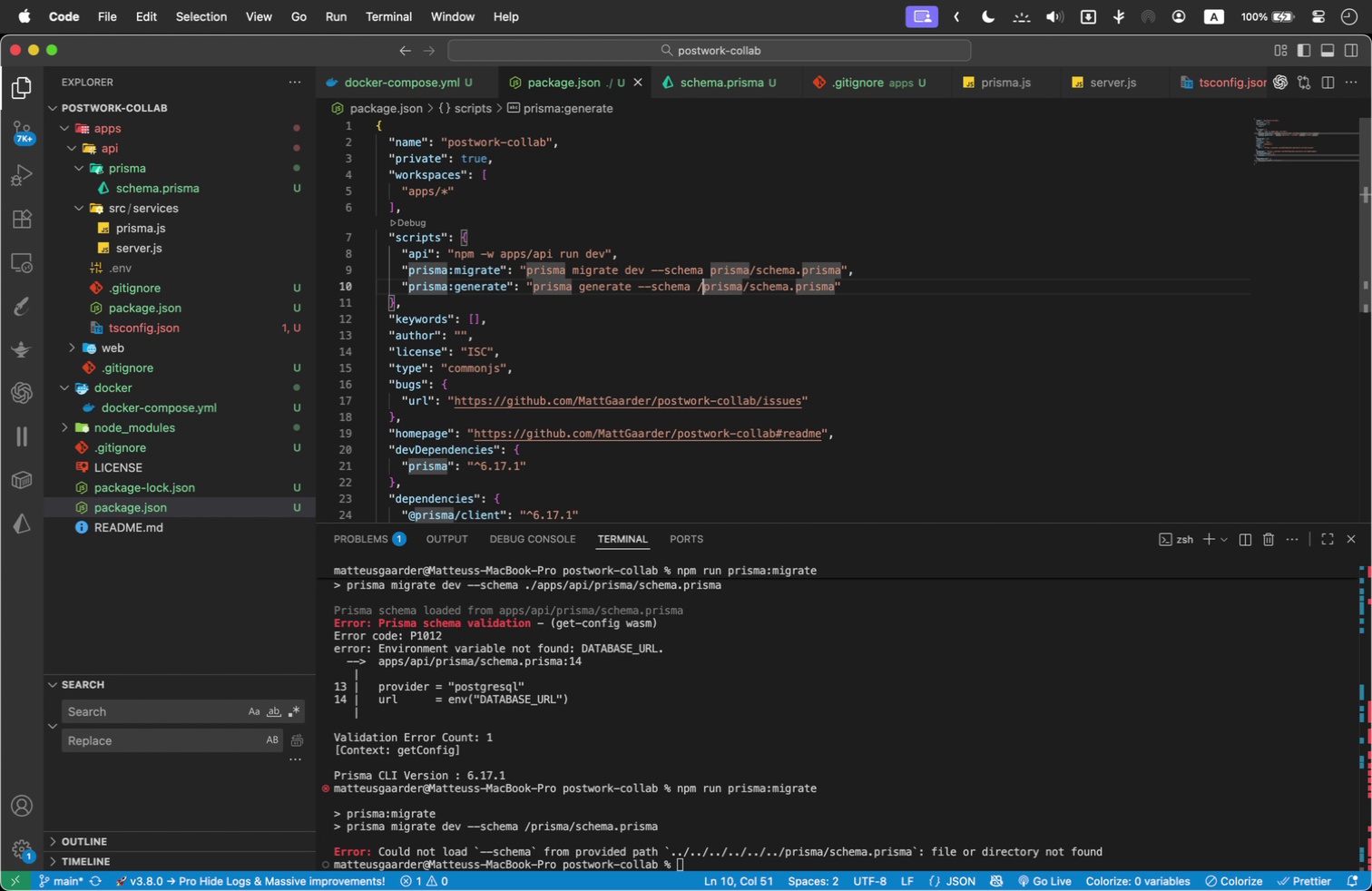 
key(Shift+Backspace)
 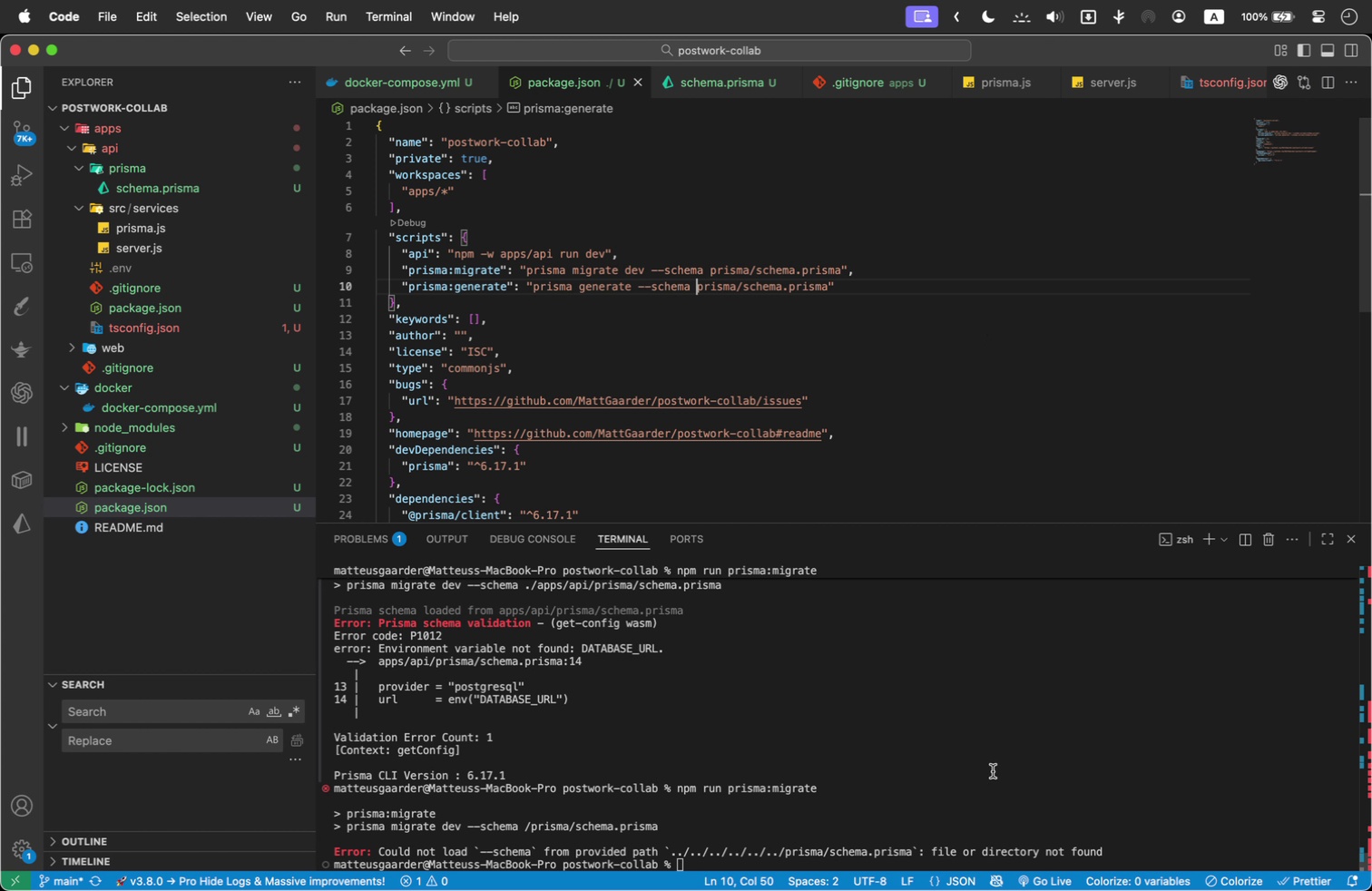 
left_click([993, 776])
 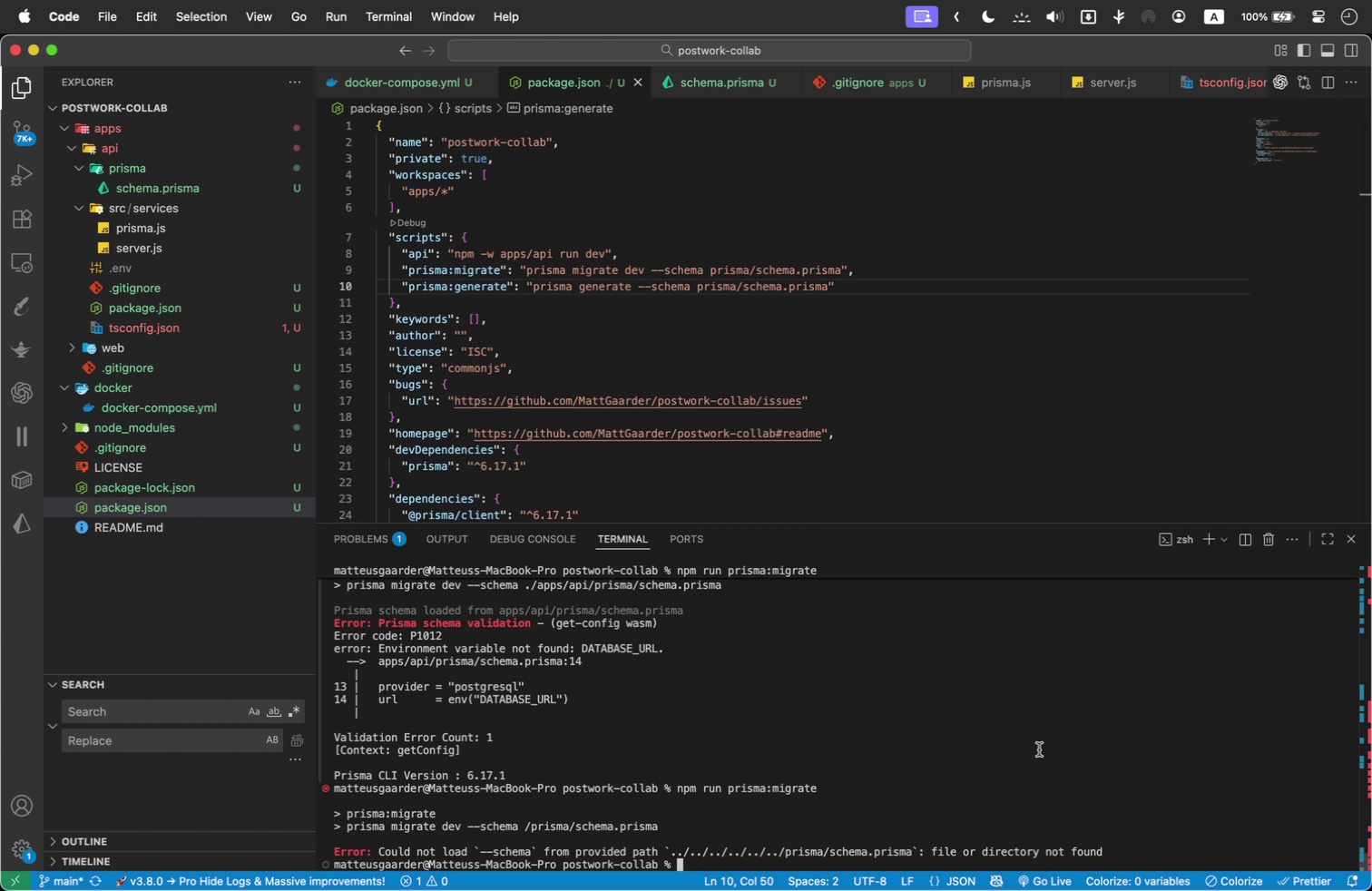 
key(Shift+ArrowUp)
 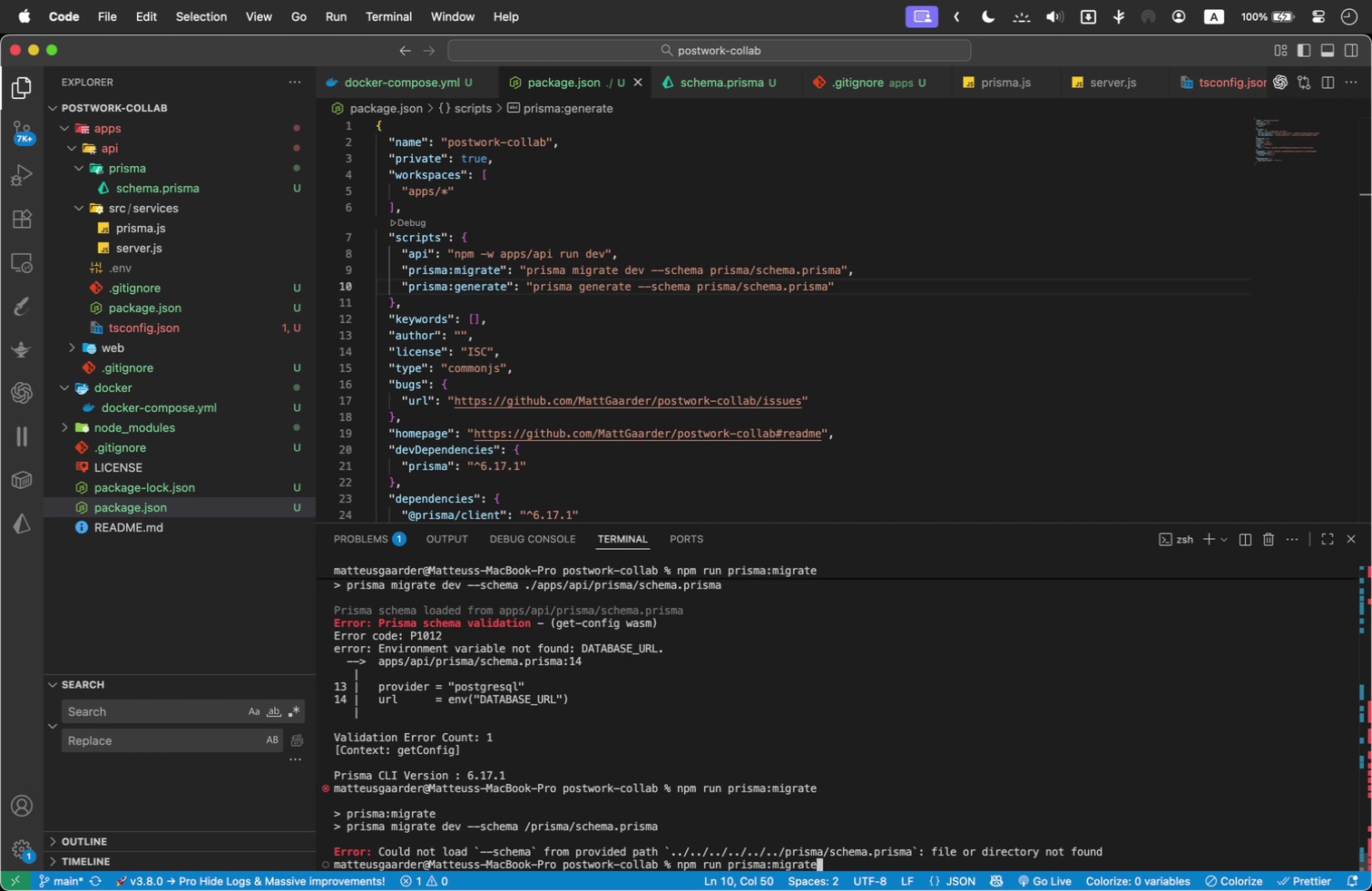 
key(Shift+Enter)
 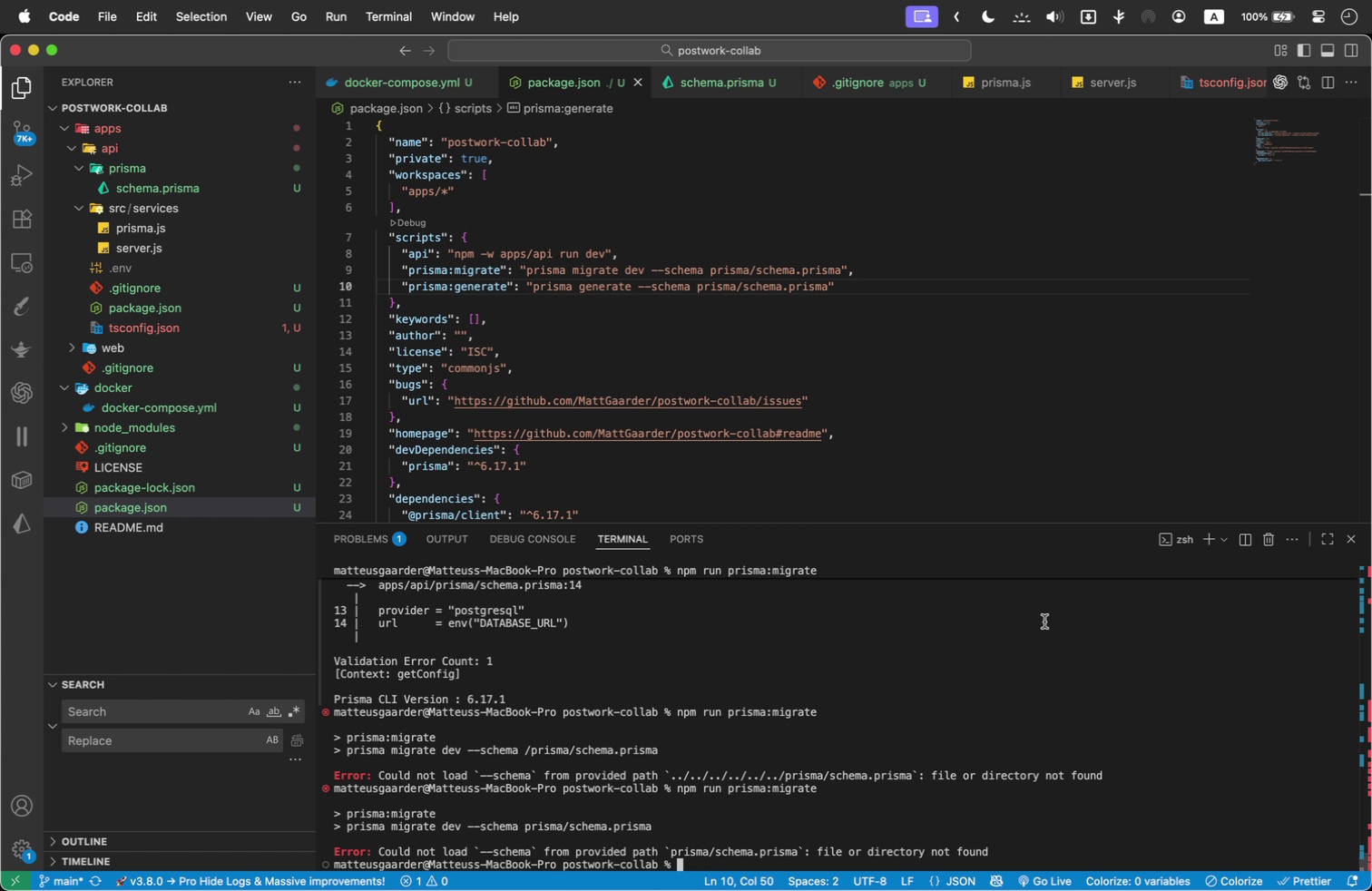 
key(Shift+ArrowUp)
 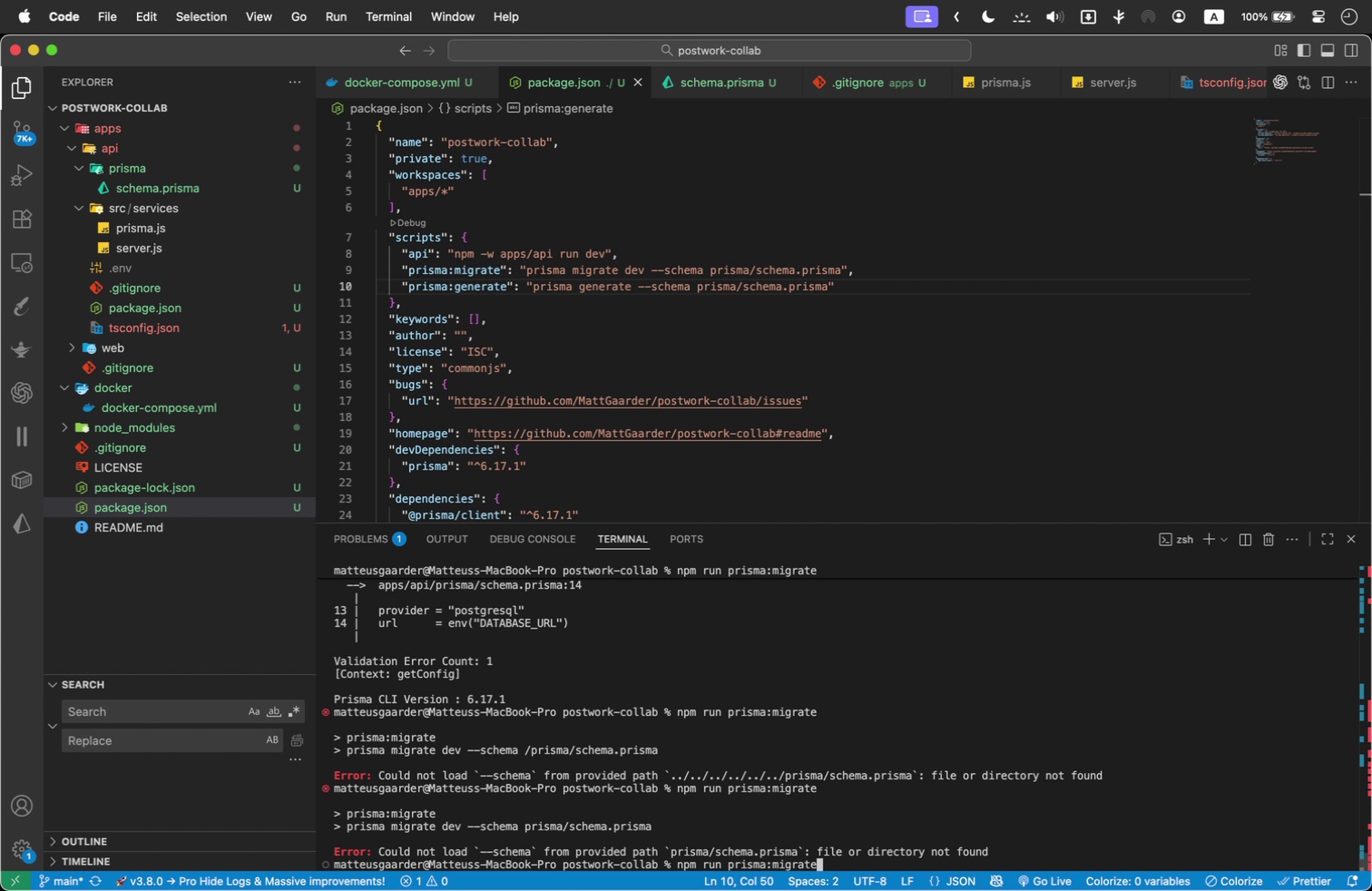 
key(Shift+ArrowUp)
 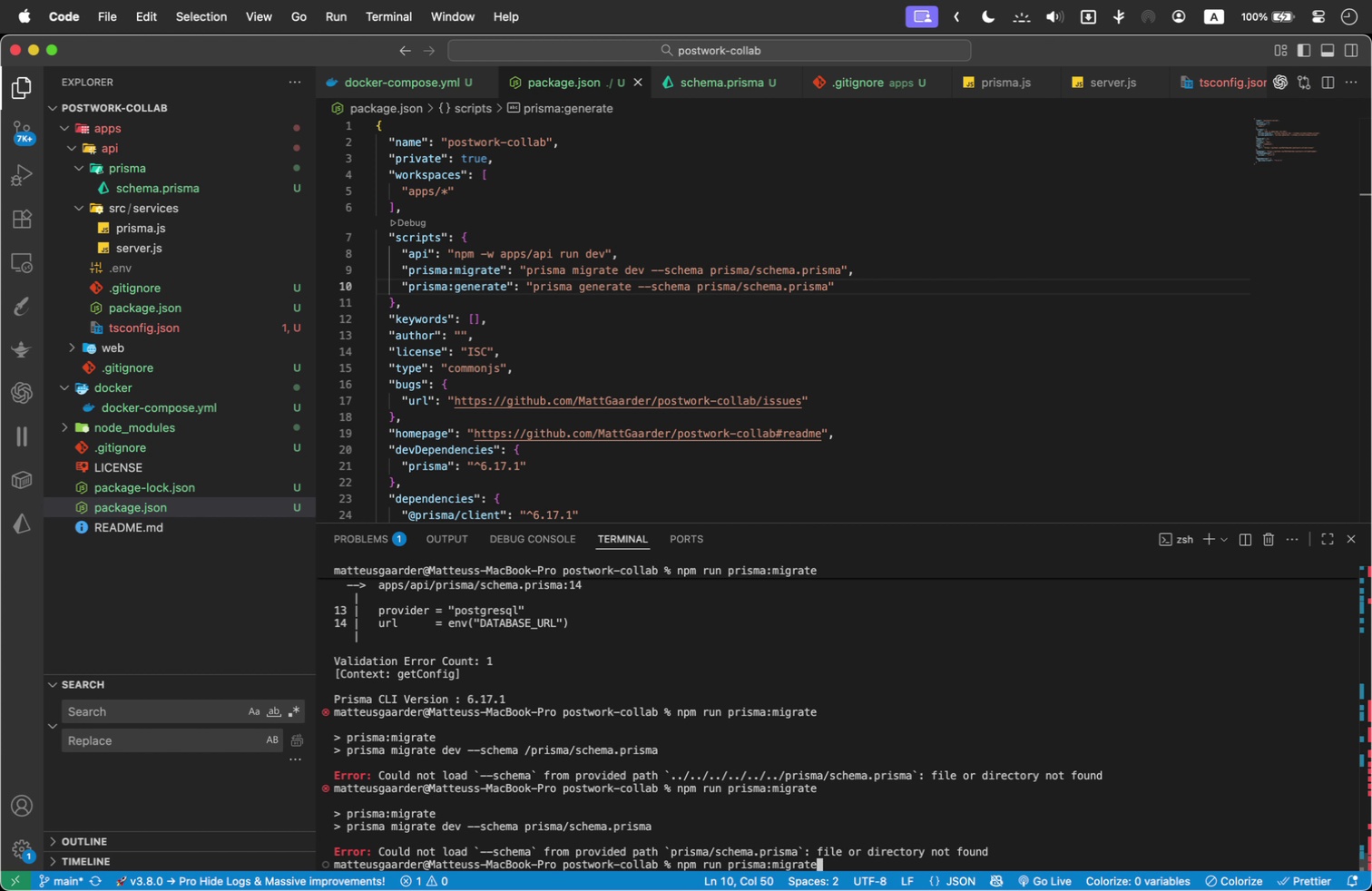 
key(Shift+ArrowUp)
 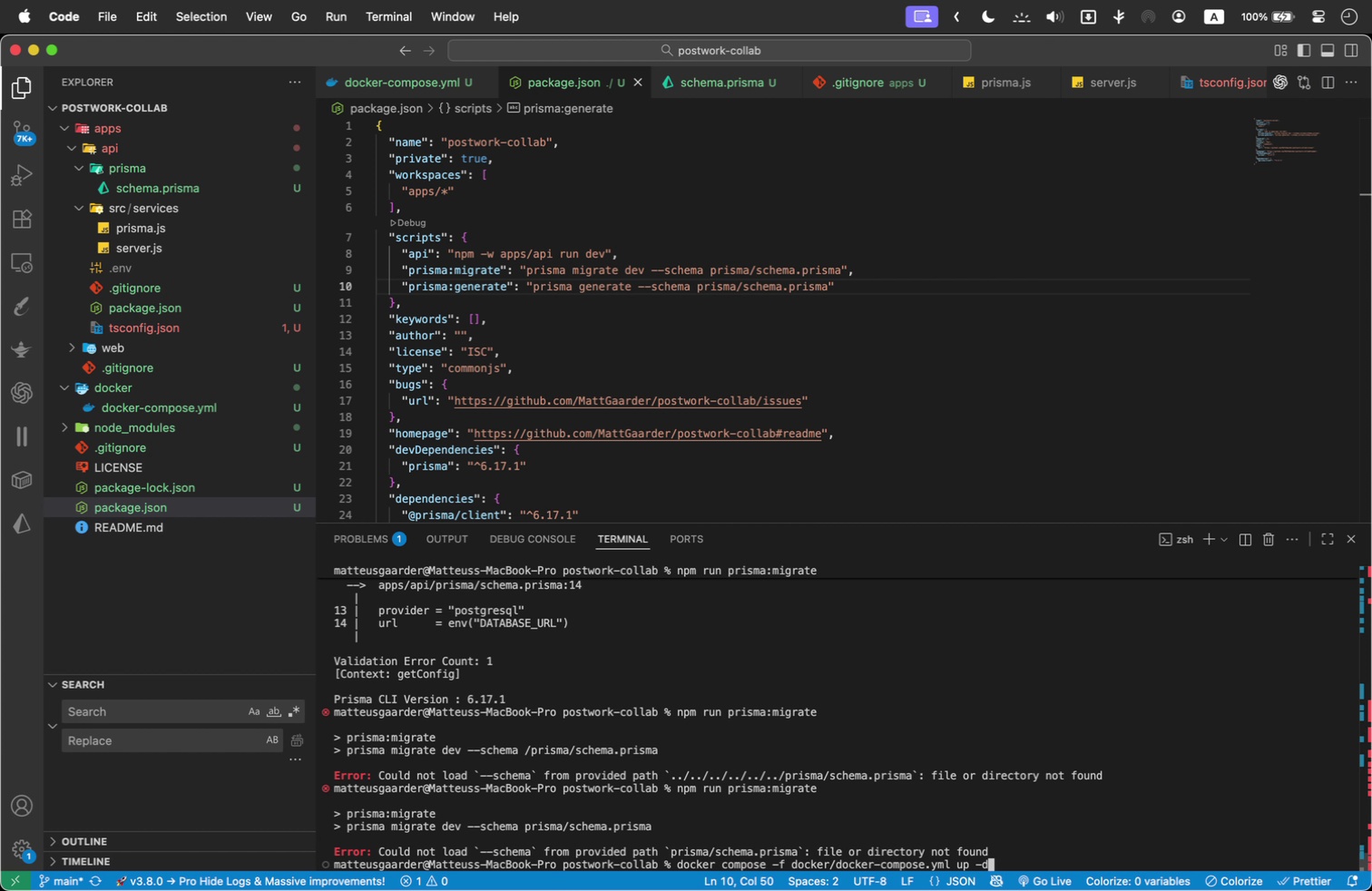 
key(Shift+ArrowUp)
 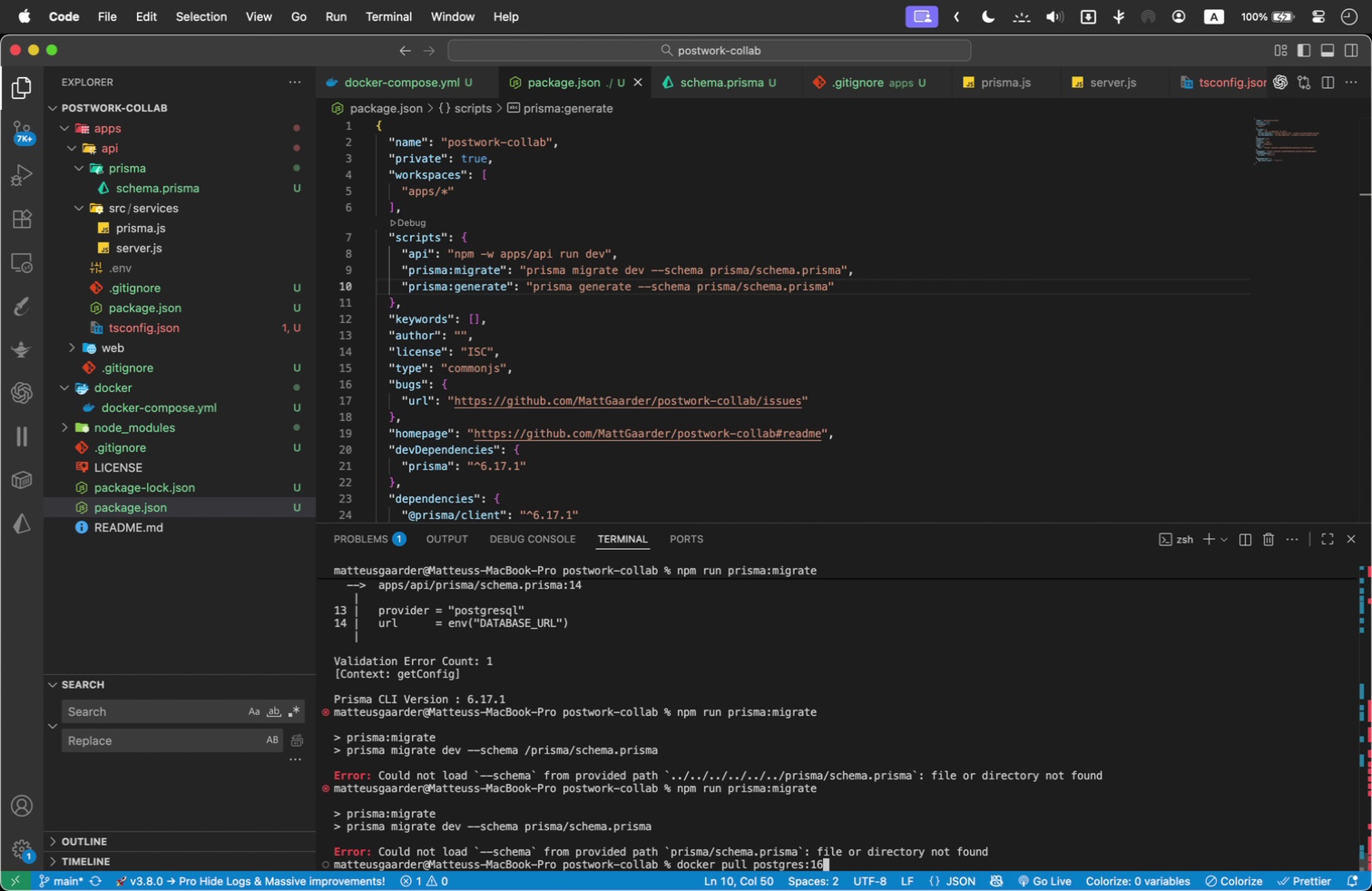 
key(Shift+ArrowUp)
 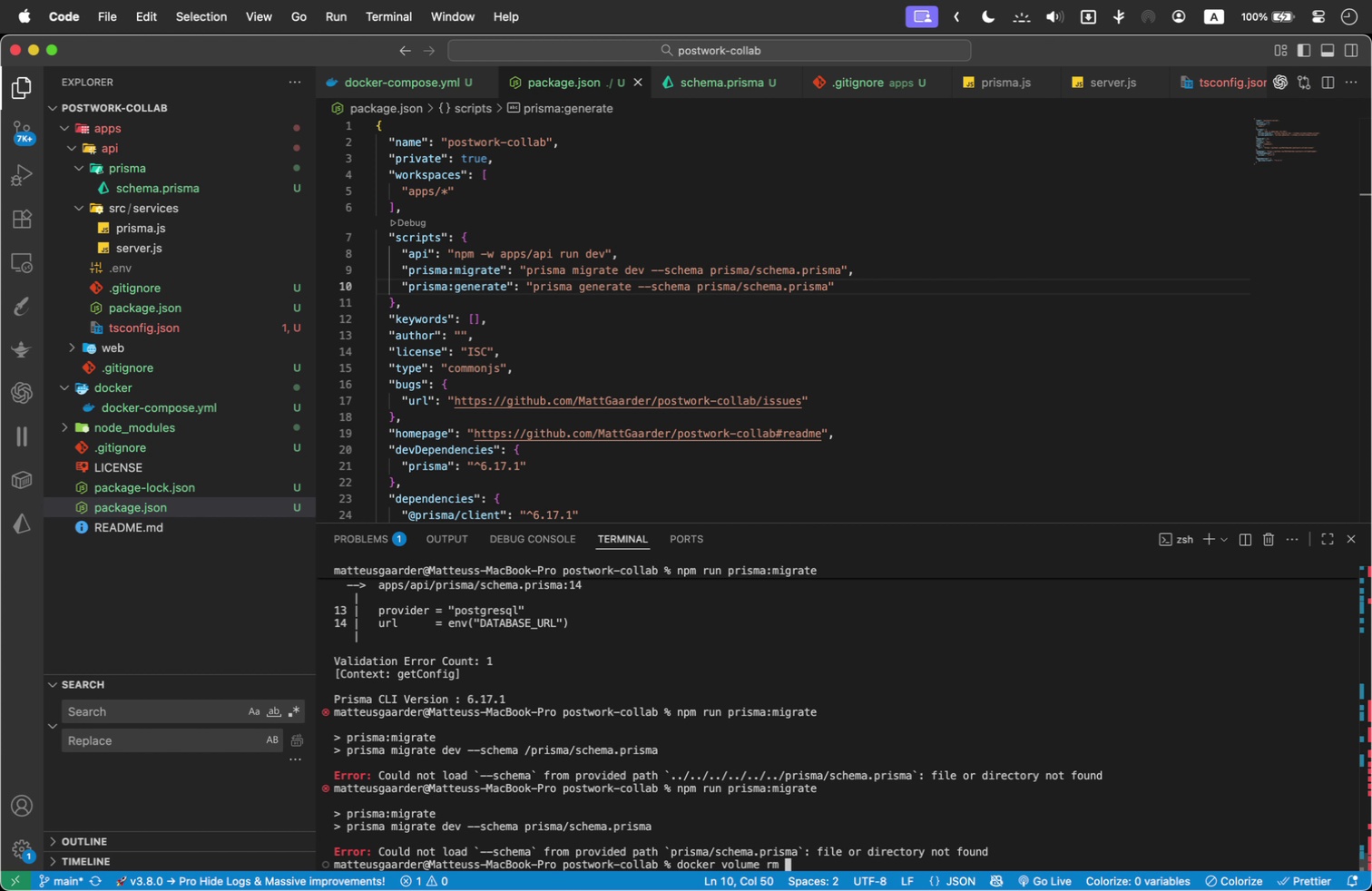 
key(Shift+ArrowUp)
 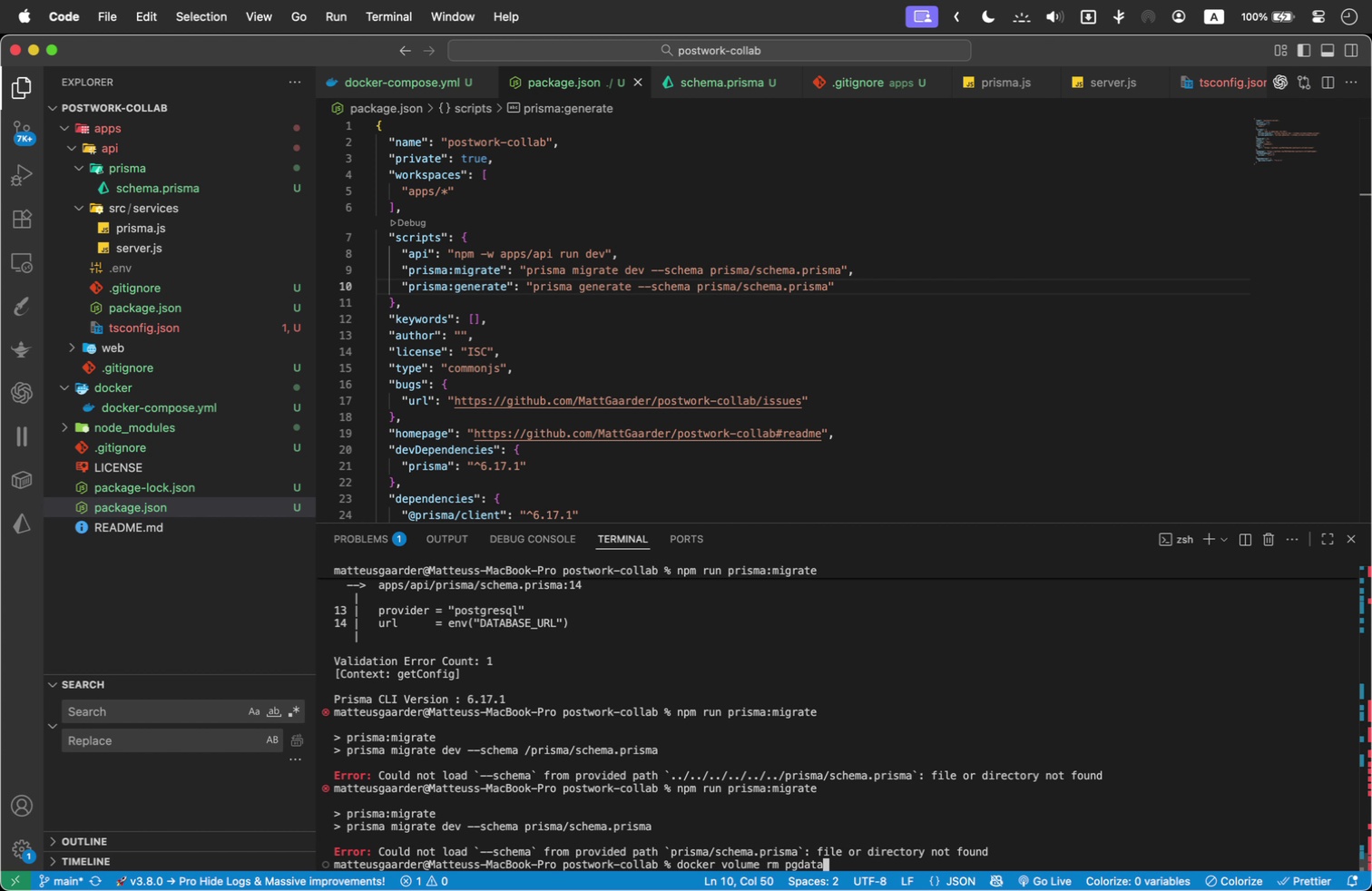 
key(Shift+ArrowUp)
 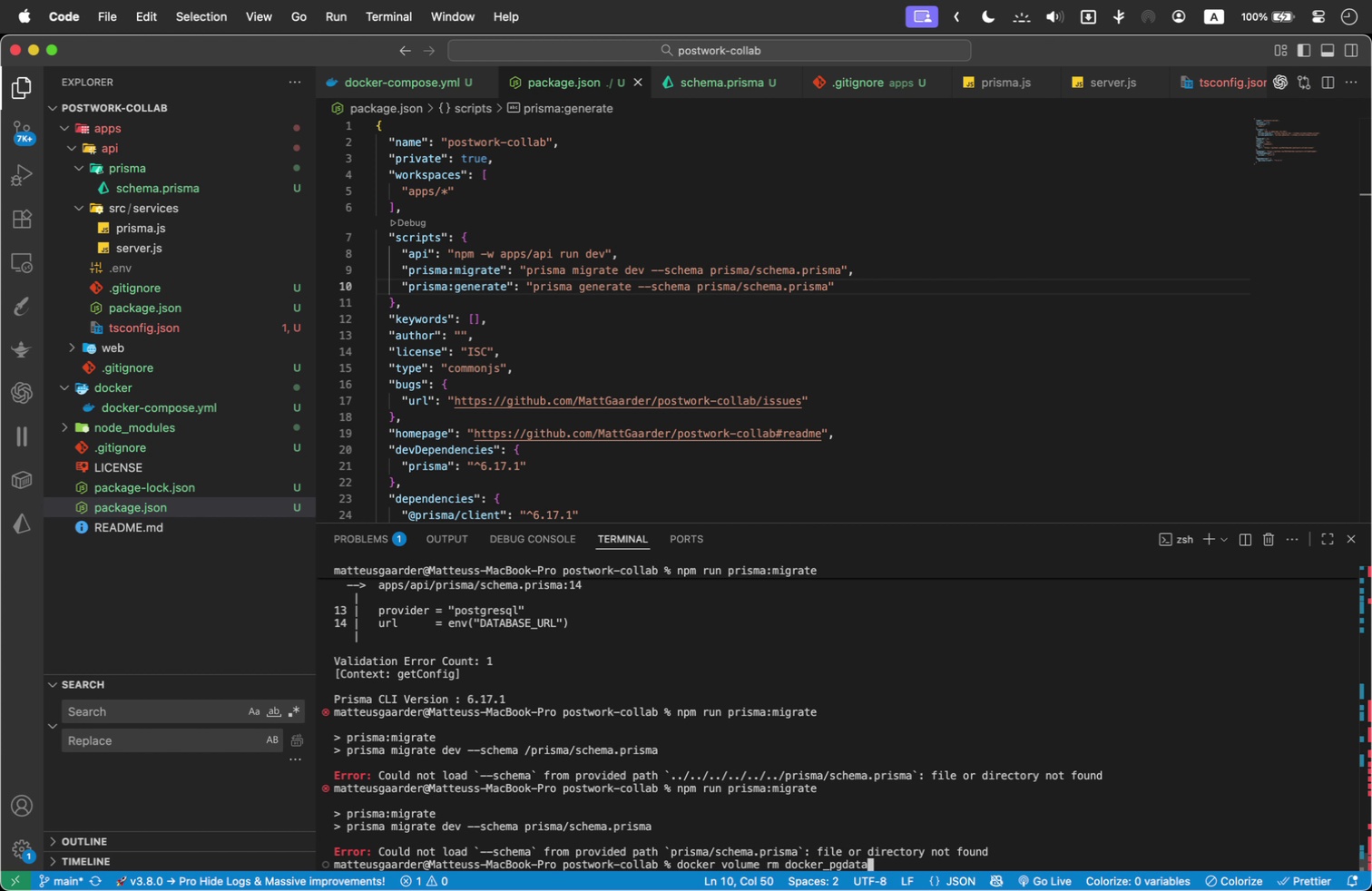 
key(Shift+ArrowUp)
 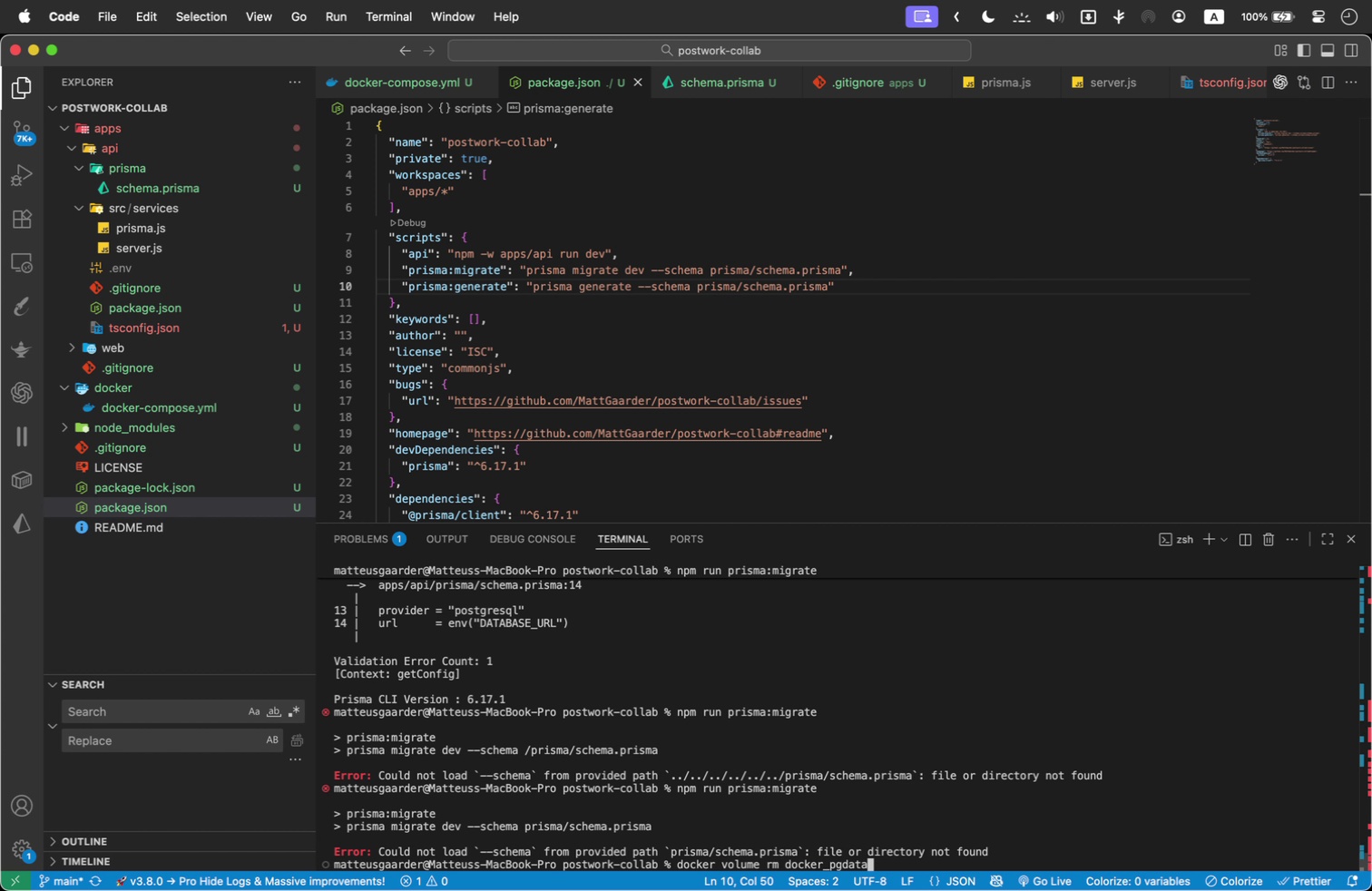 
key(Shift+ArrowUp)
 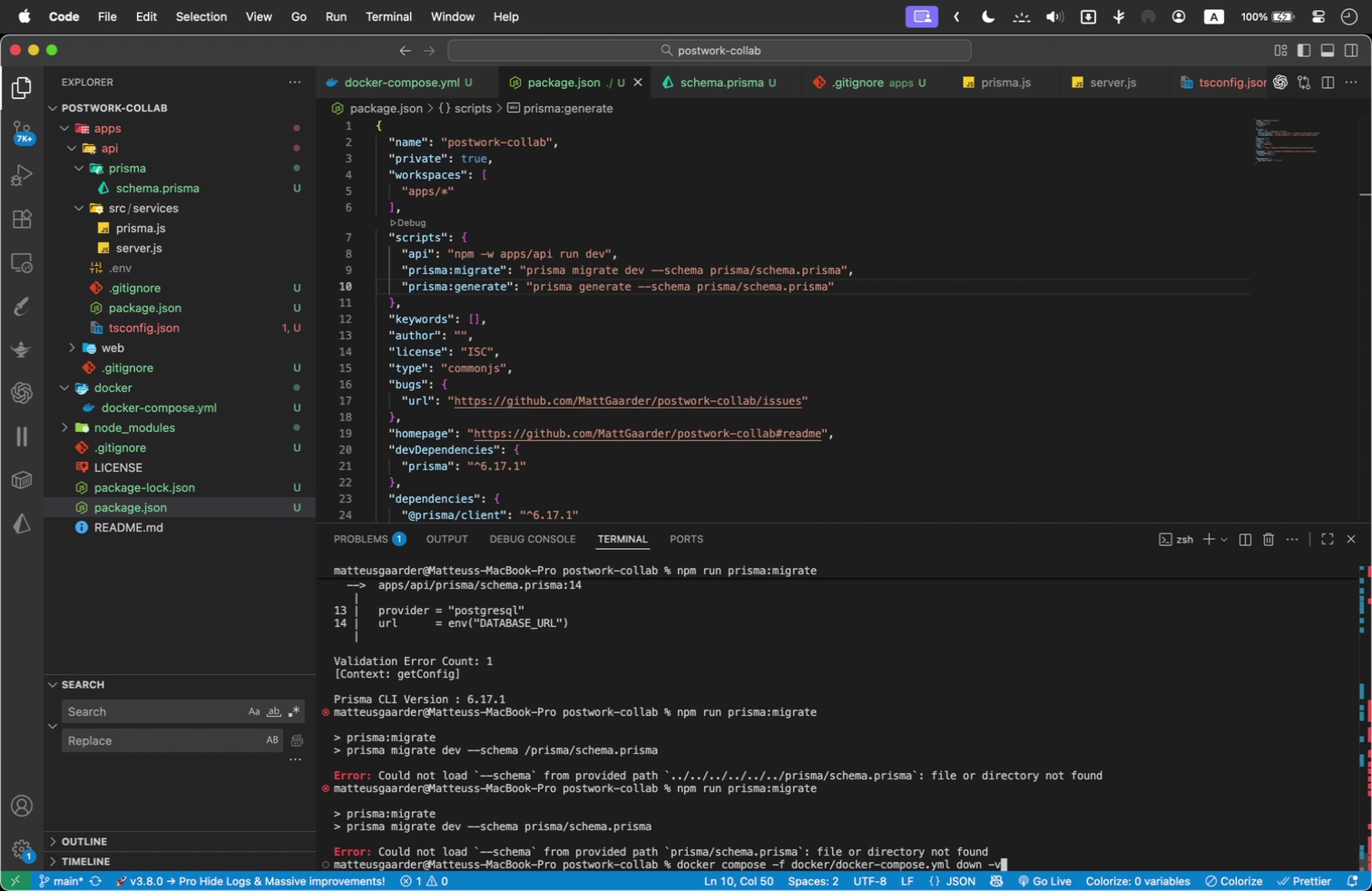 
key(Shift+ArrowUp)
 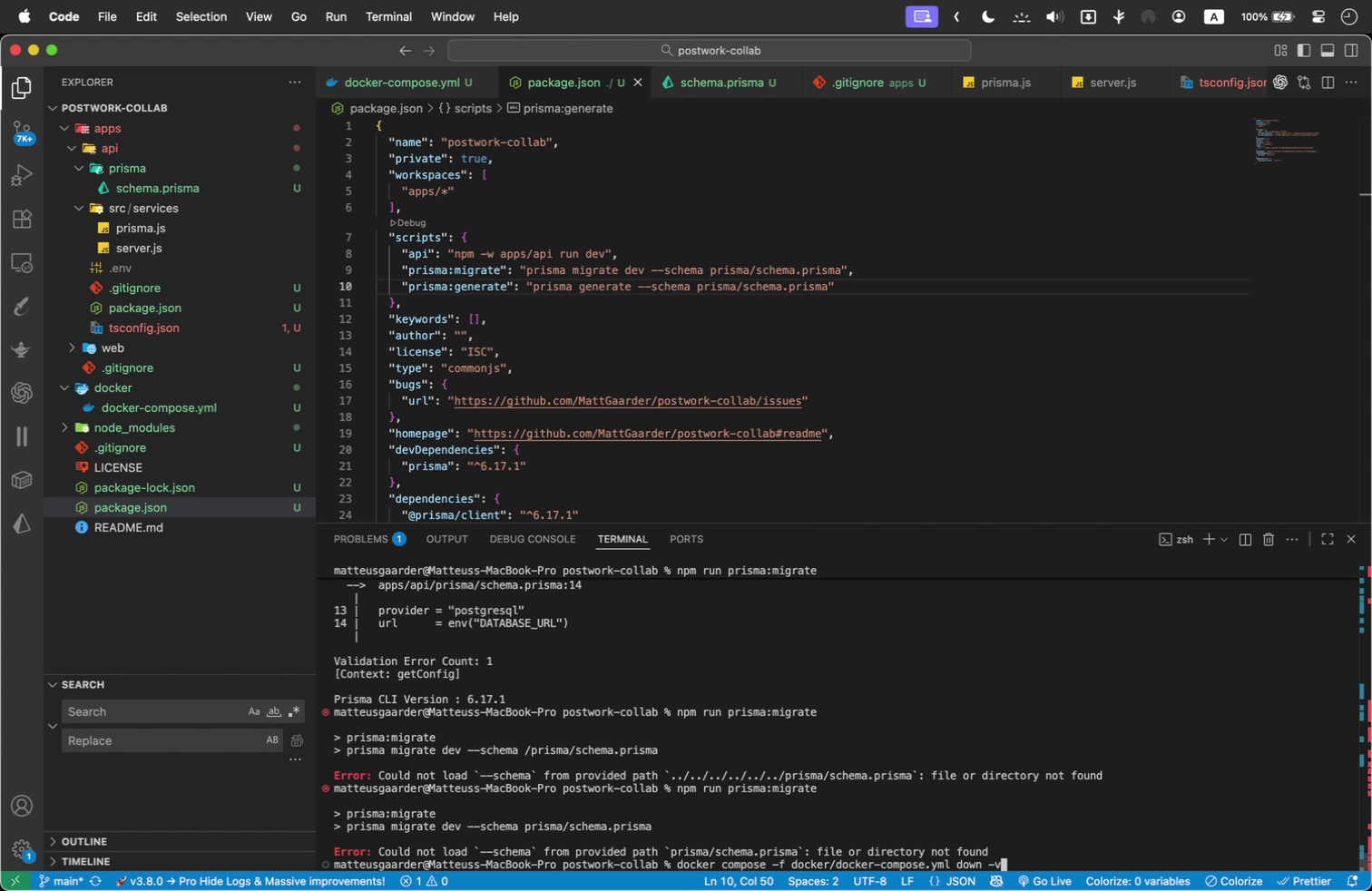 
key(Shift+ArrowUp)
 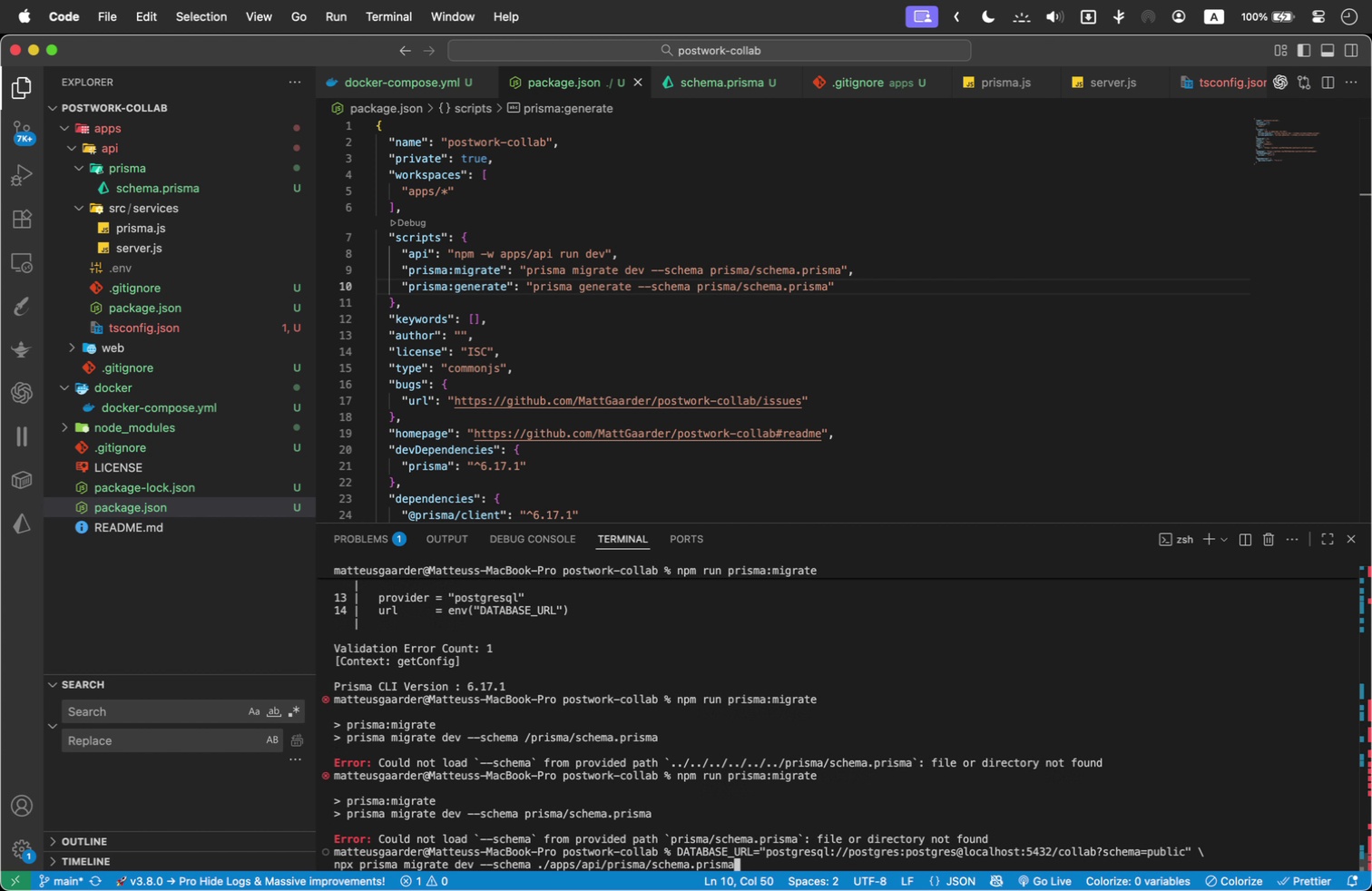 
key(Shift+ArrowUp)
 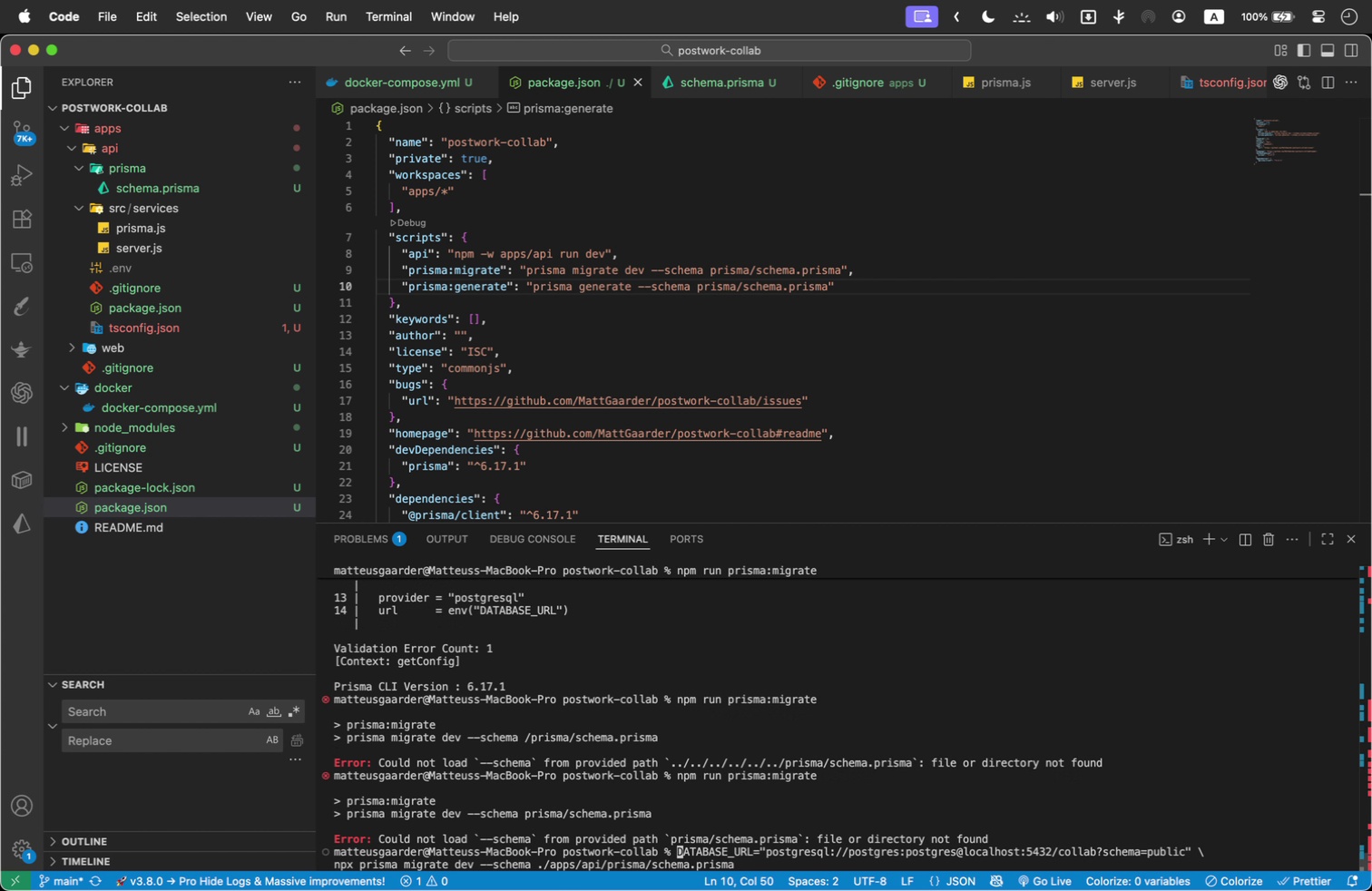 
key(Shift+ArrowUp)
 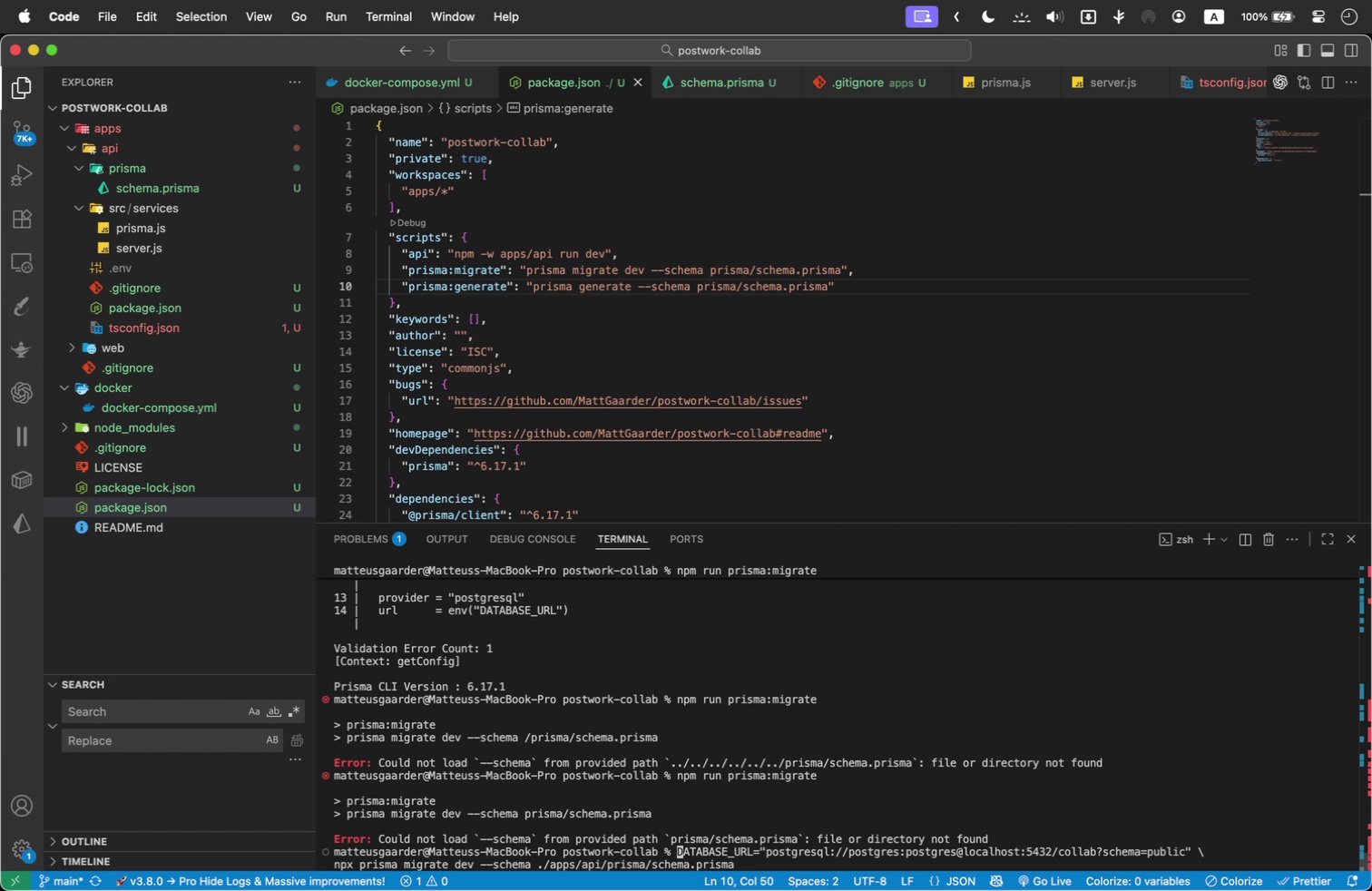 
key(Shift+ArrowUp)
 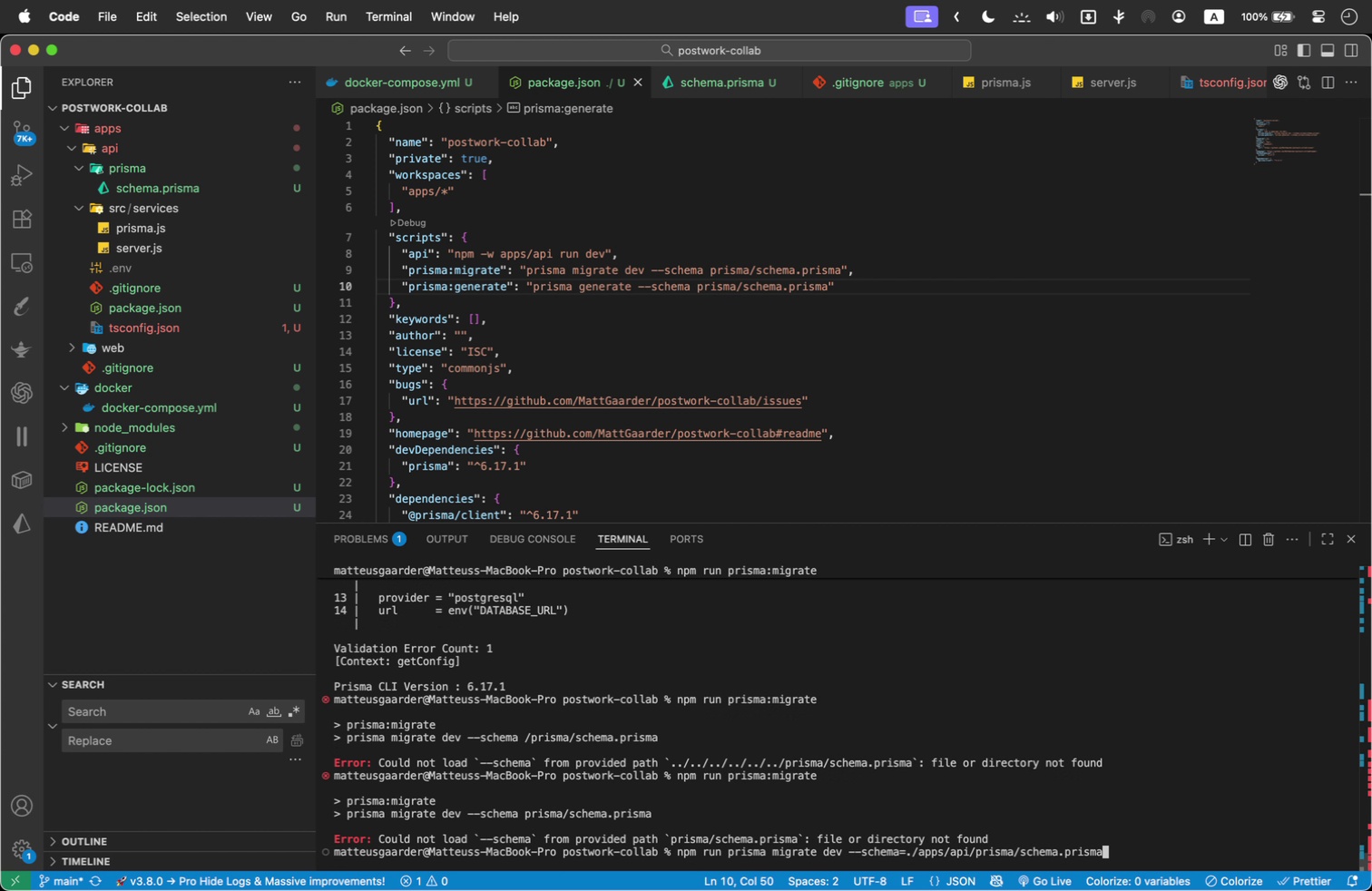 
key(Shift+ArrowUp)
 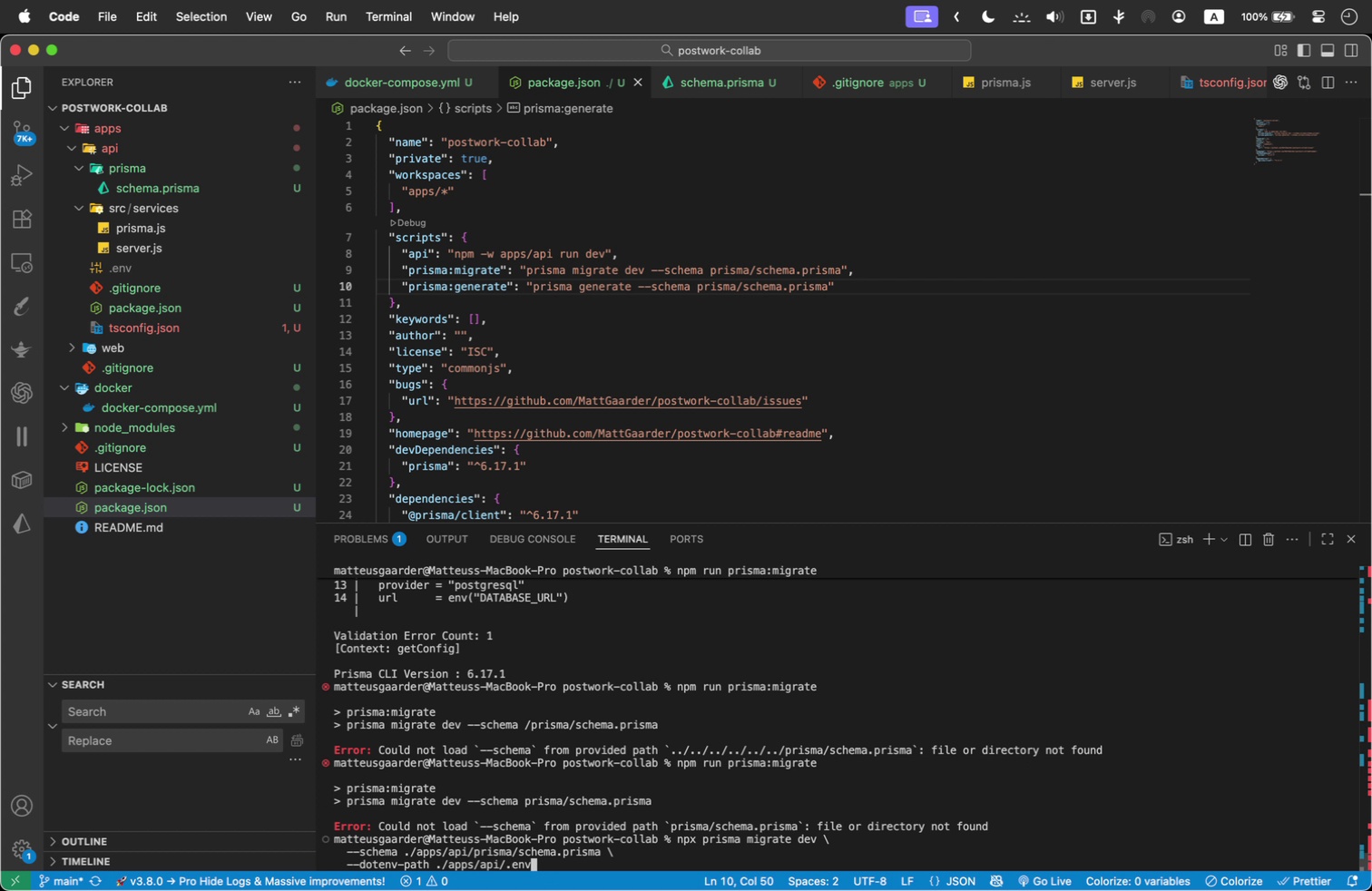 
key(Shift+ArrowUp)
 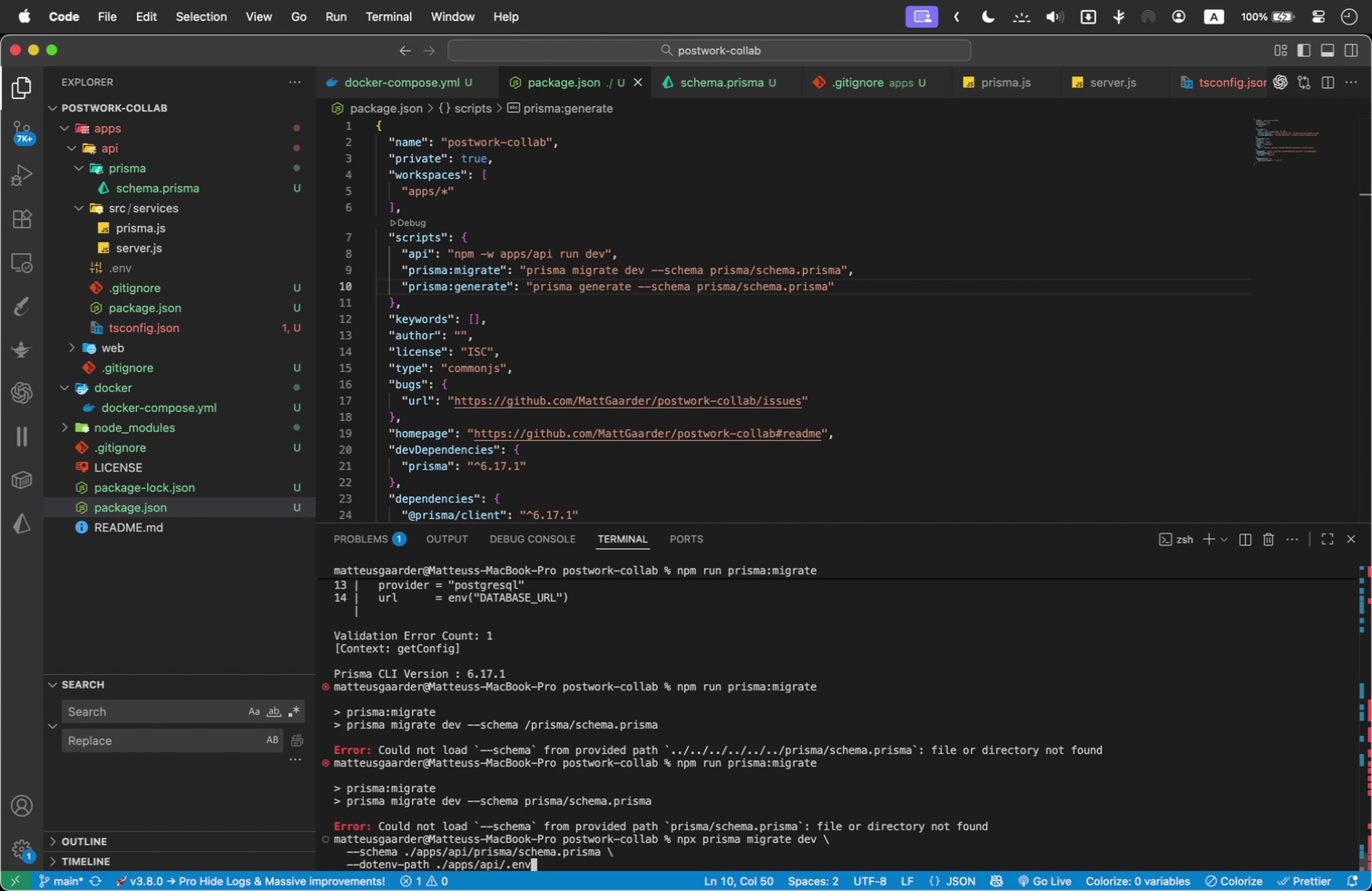 
wait(14.95)
 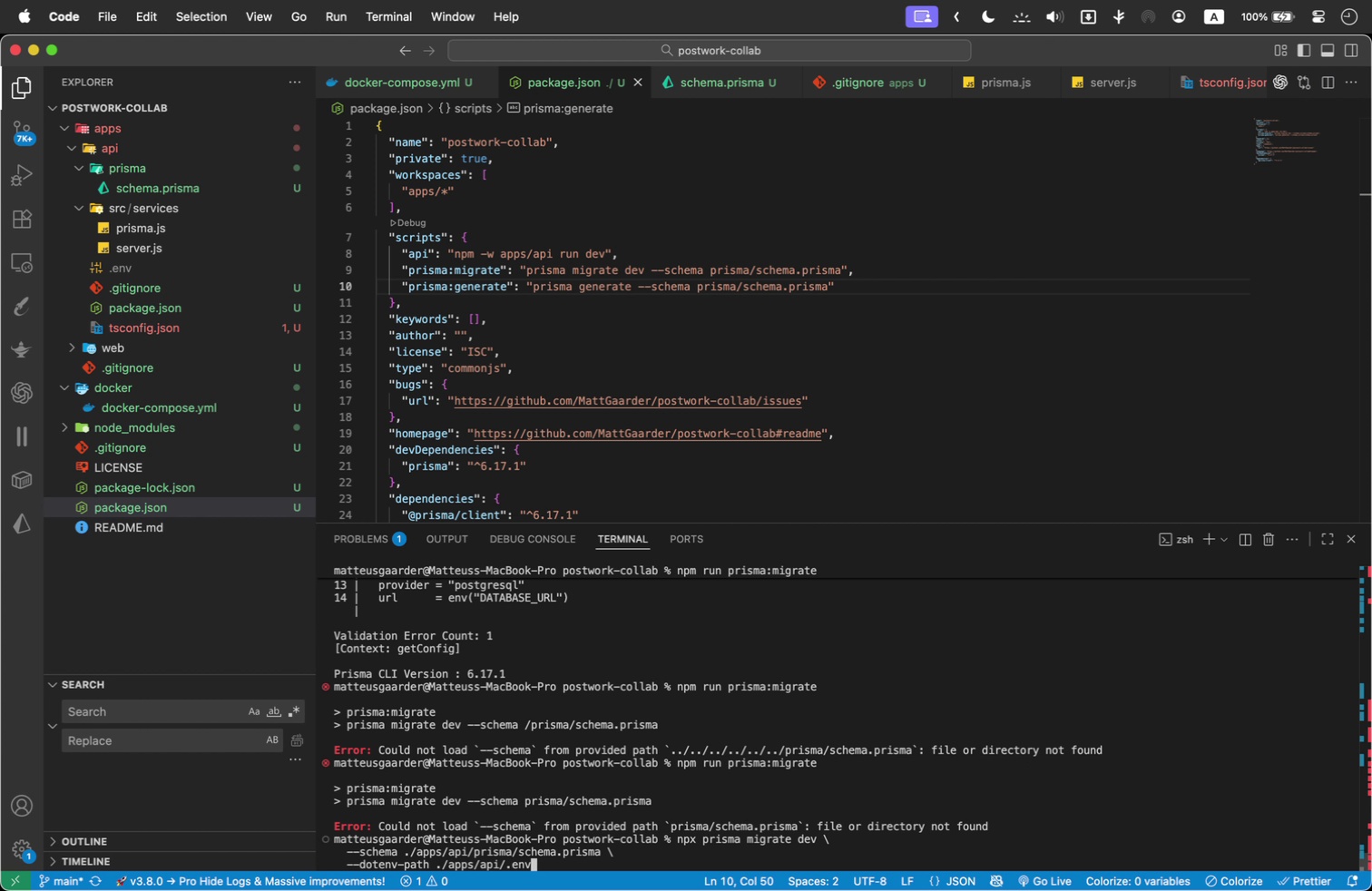 
key(Shift+Enter)
 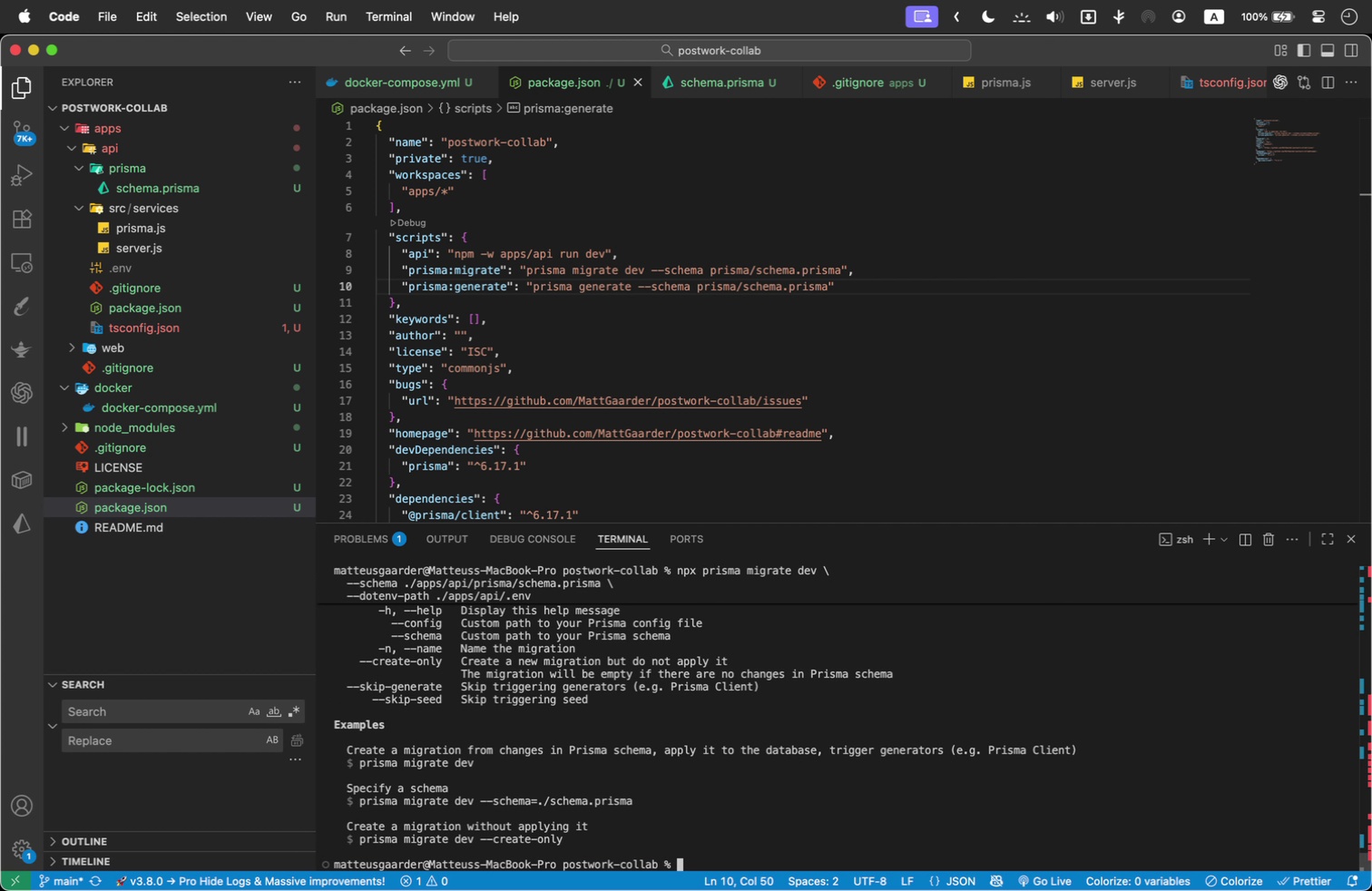 
left_click([793, 355])
 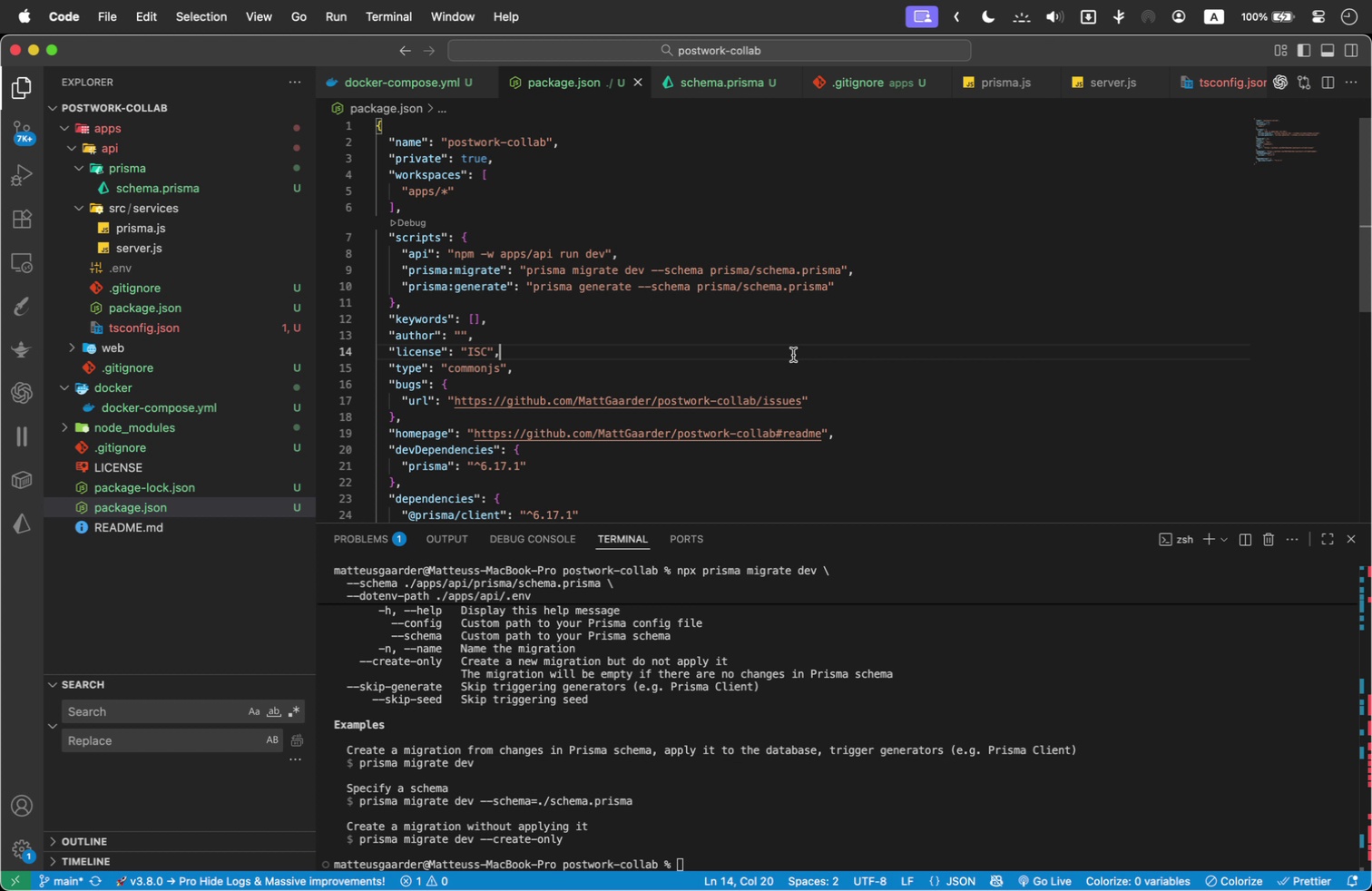 
key(Meta+Shift+A)
 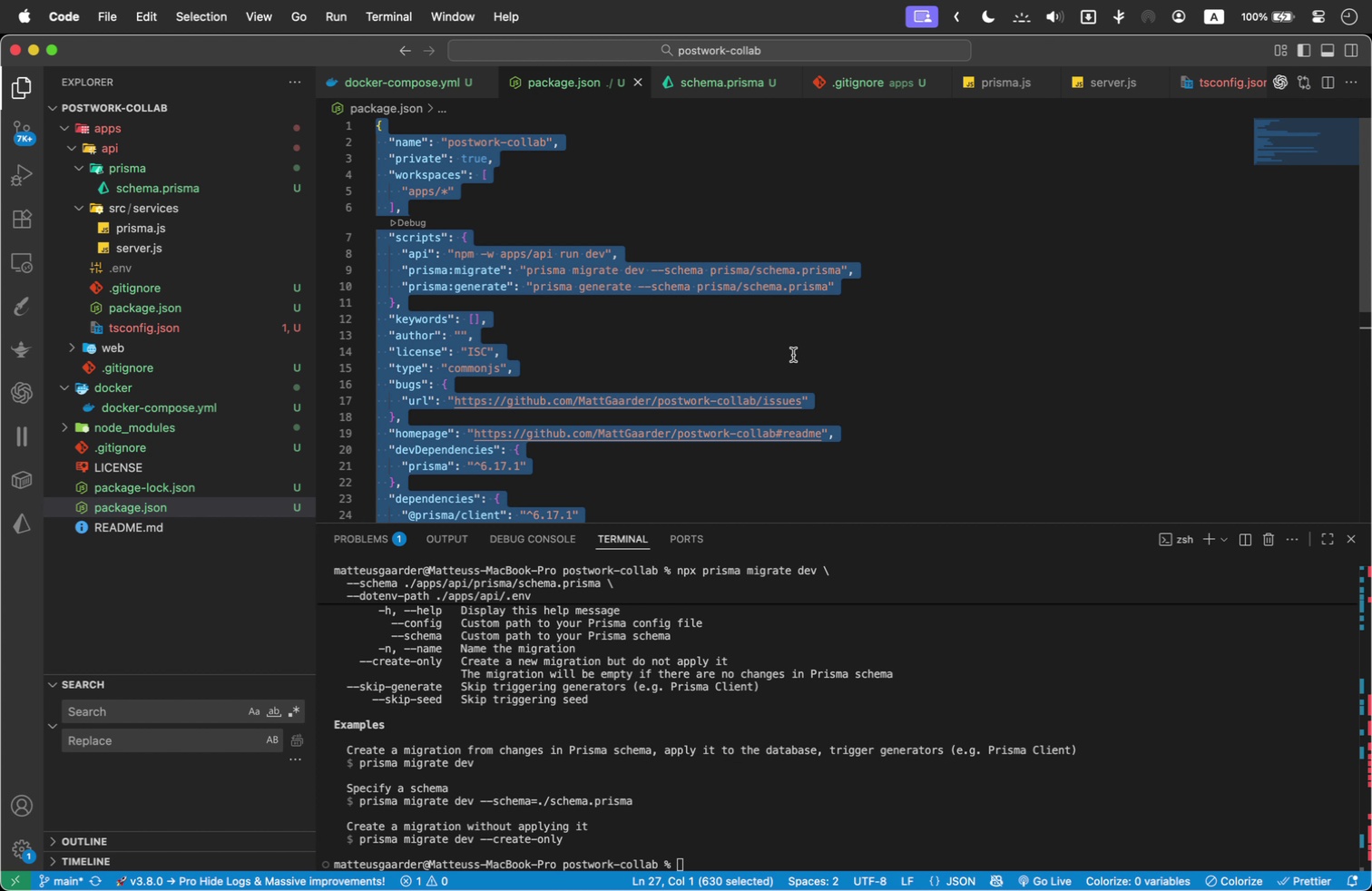 
key(Meta+Shift+C)
 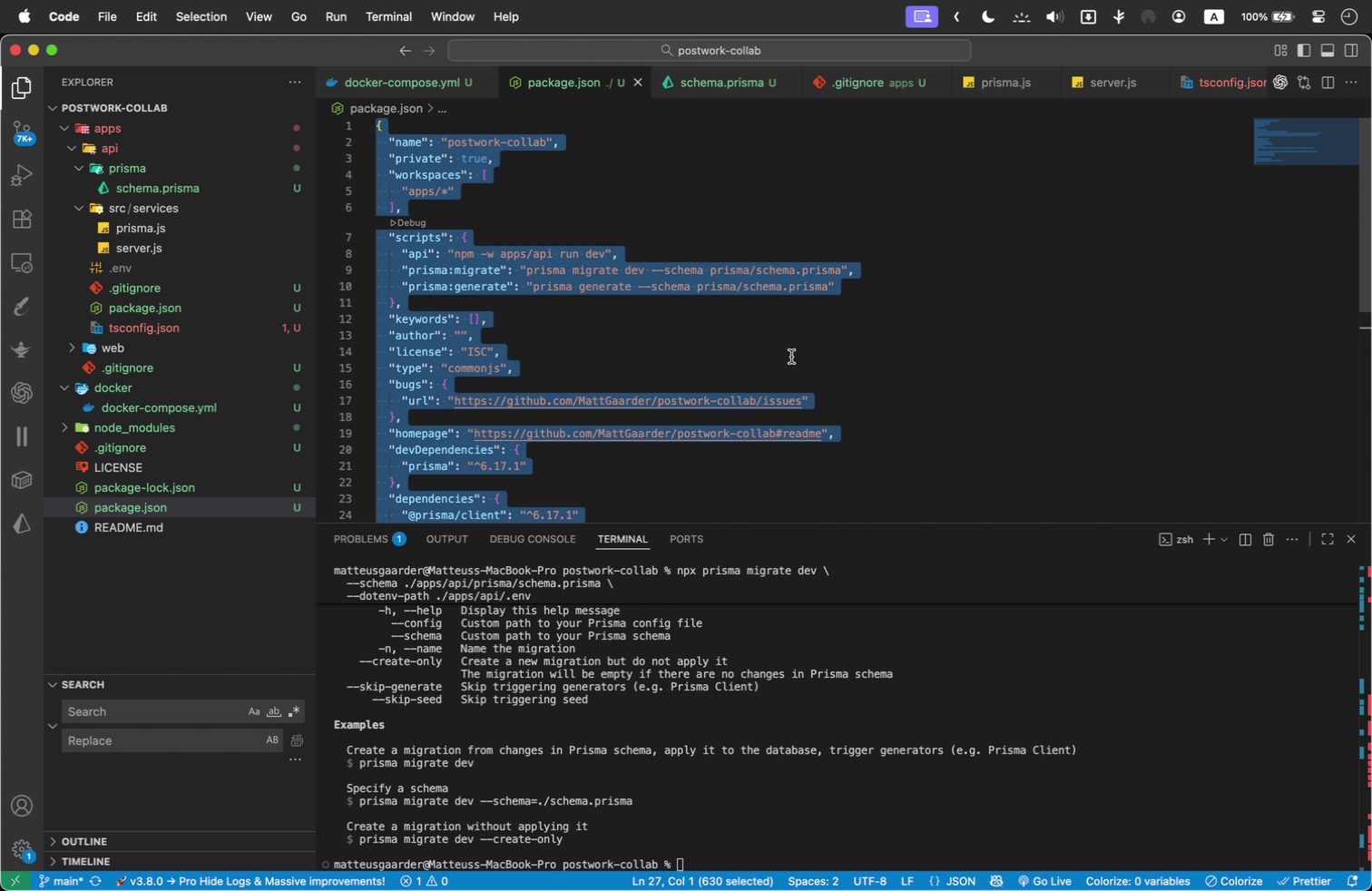 
left_click([791, 357])
 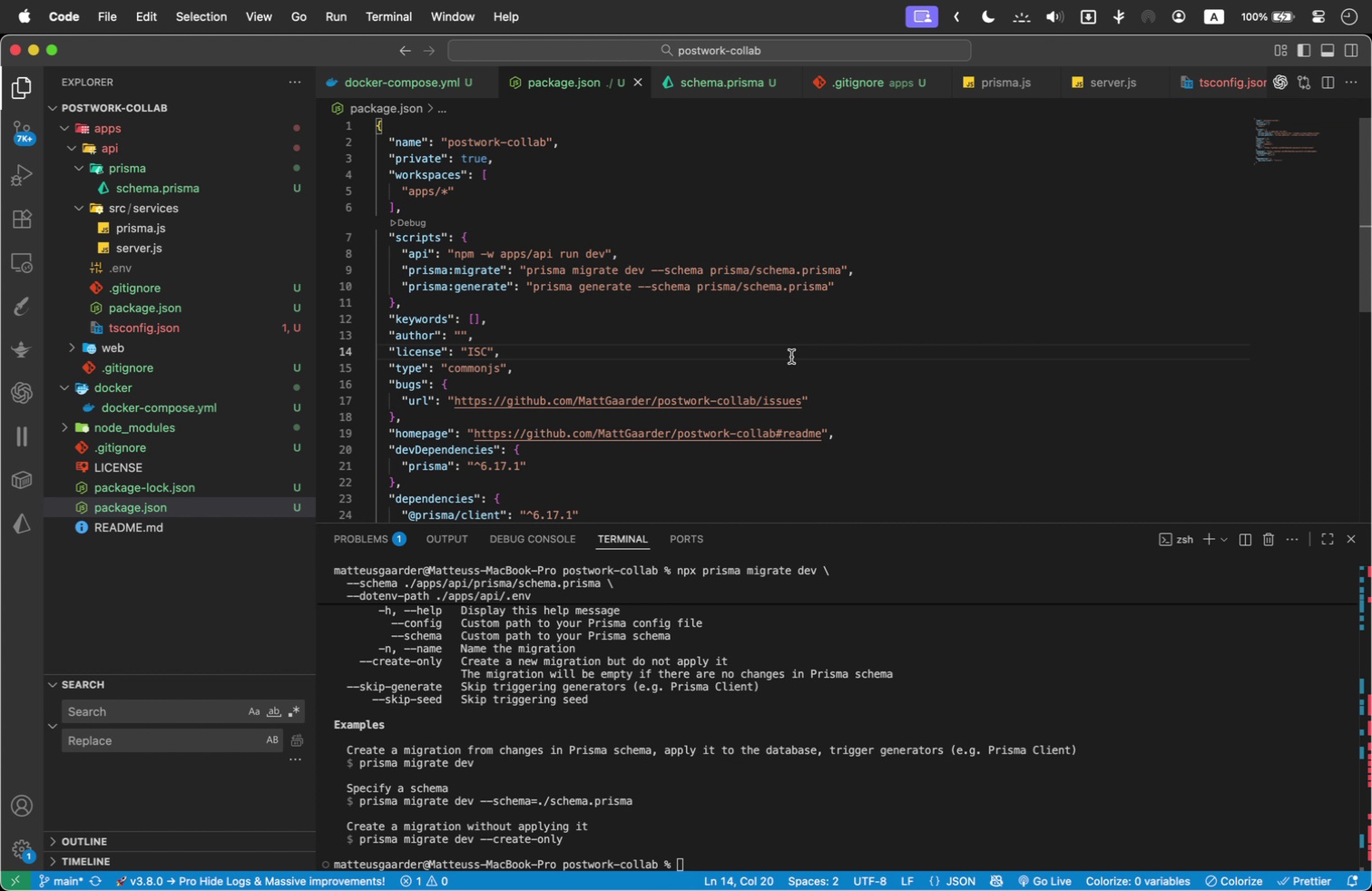 
key(Meta+Shift+Tab)
 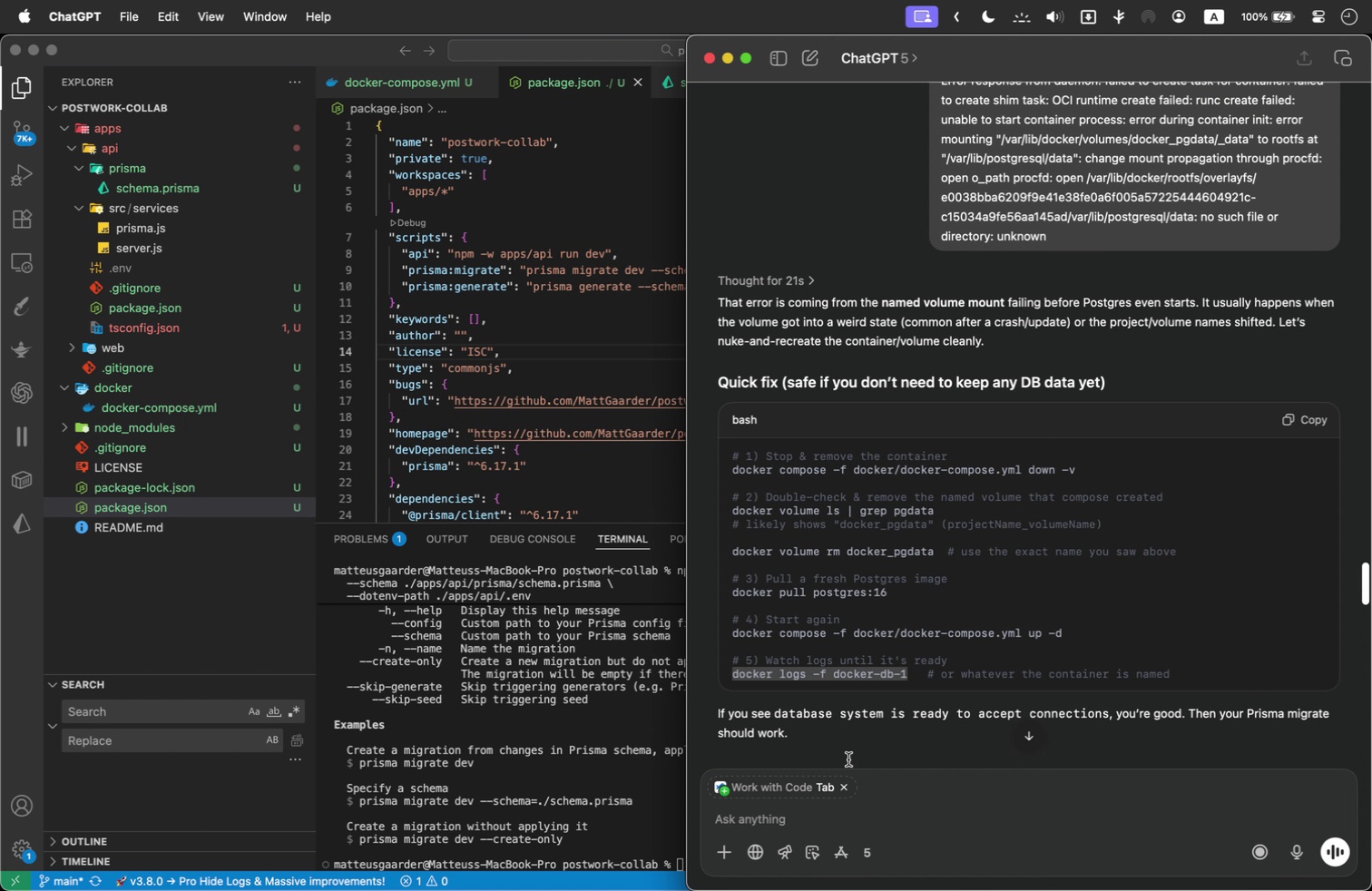 
left_click([842, 787])
 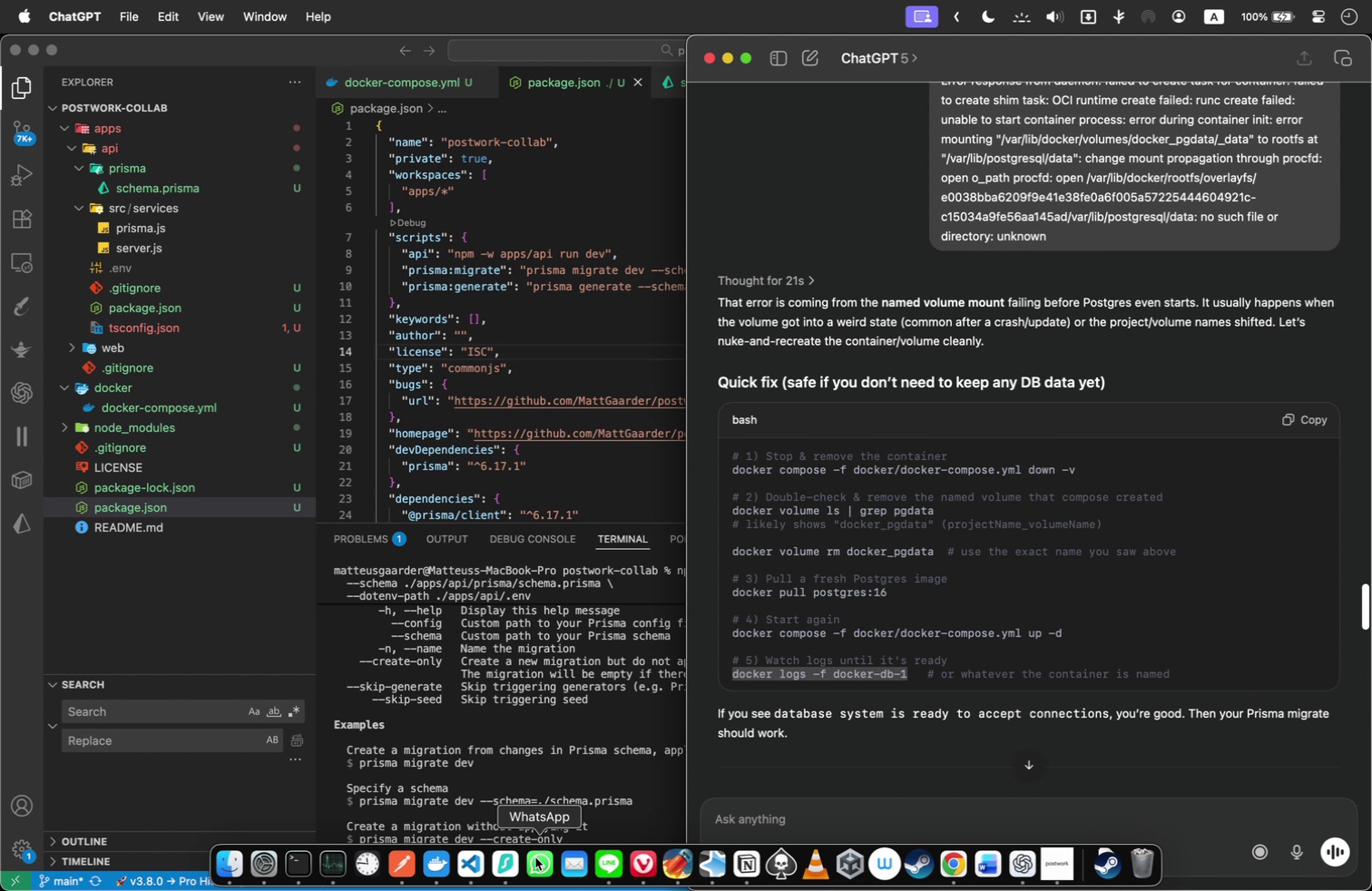 
left_click([429, 860])
 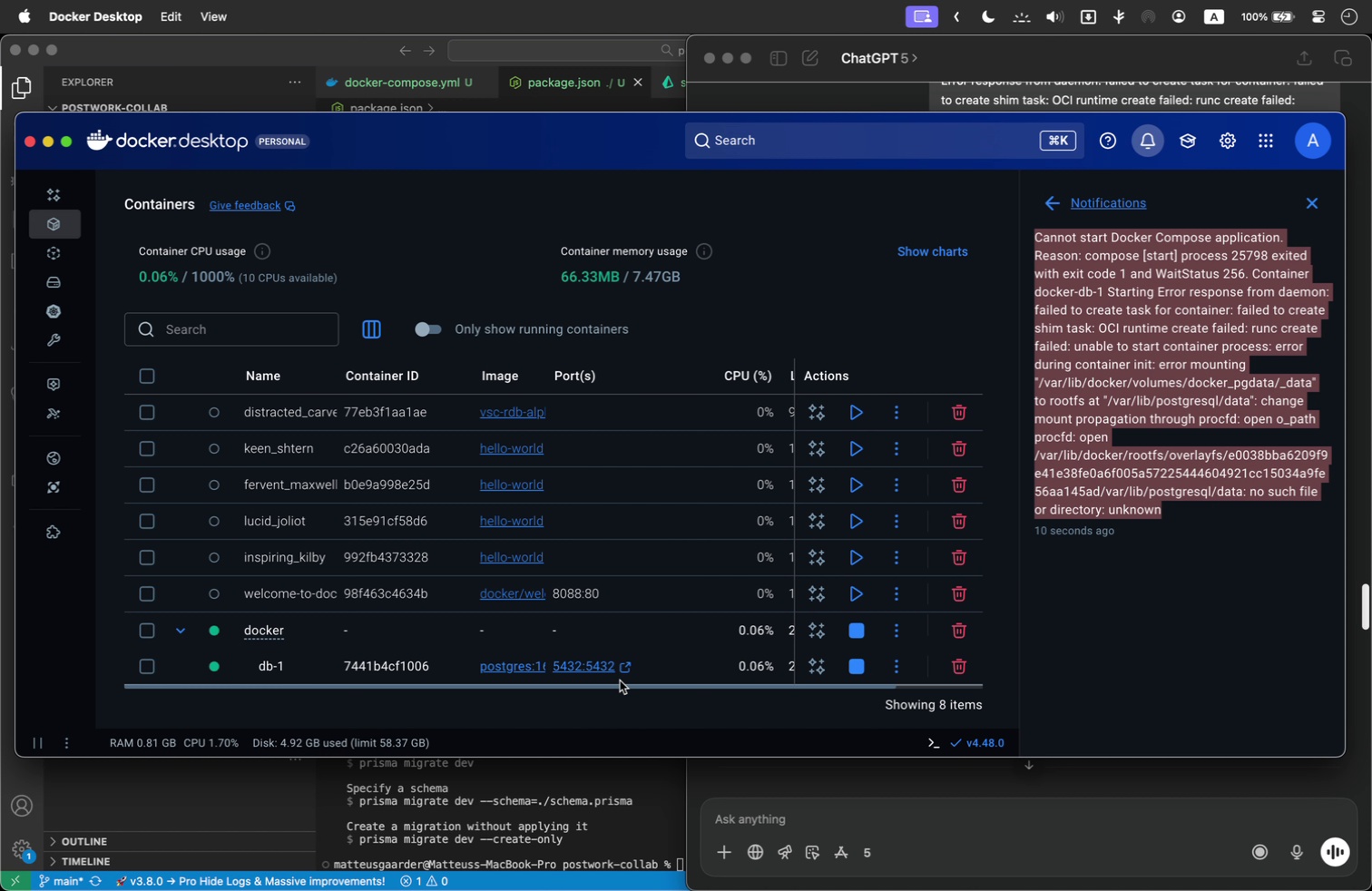 
wait(5.15)
 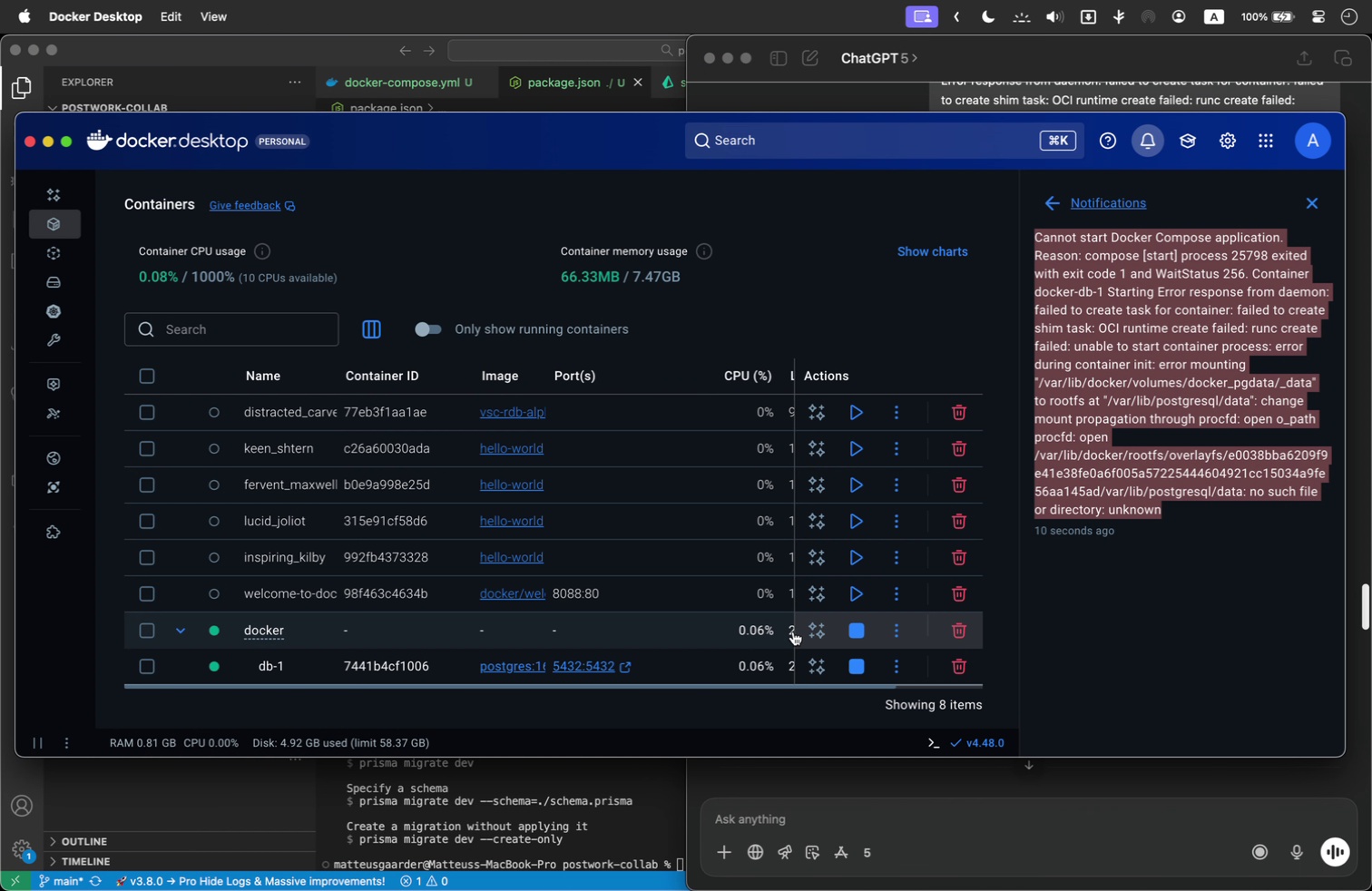 
left_click_drag(start_coordinate=[544, 378], to_coordinate=[597, 388])
 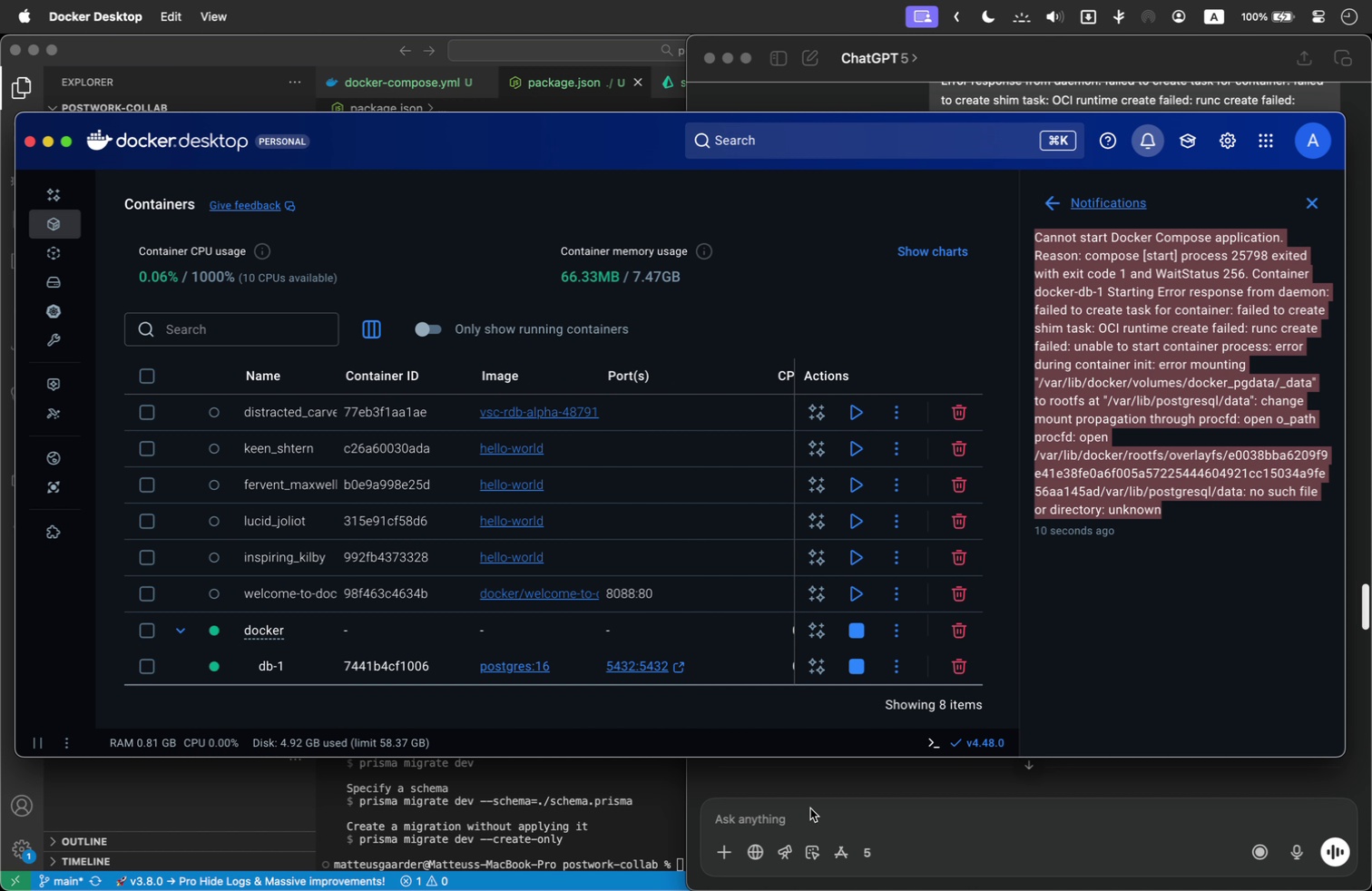 
left_click([809, 810])
 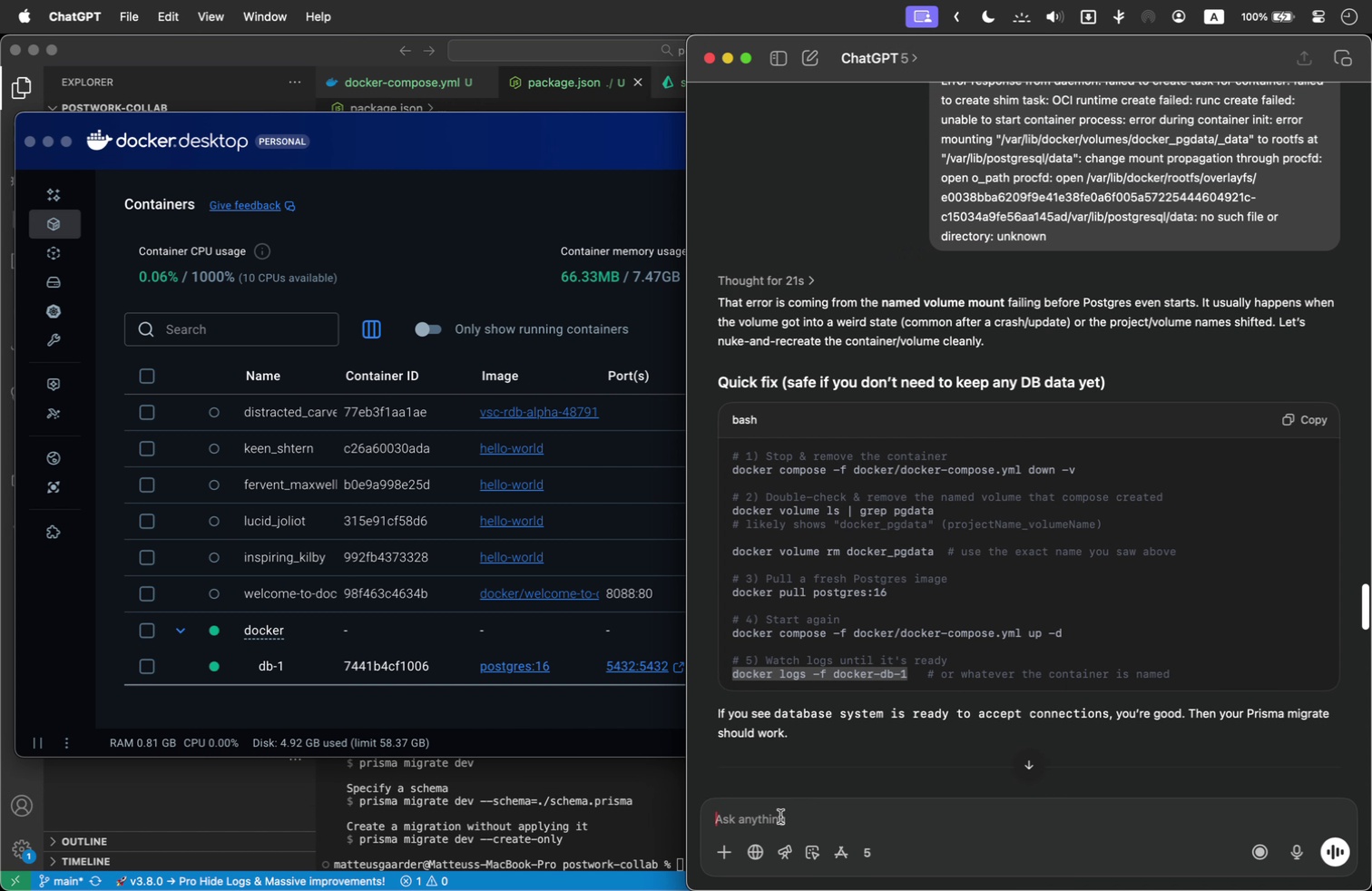 
type(DATABASE IS BE)
key(Backspace)
type(ACK UP AND RUNNING AGAIN AND I"M IN THE ROOT PROJECT FOLDER TRYING TO RUN NPM RUN PRISMA:MIGRATE)
 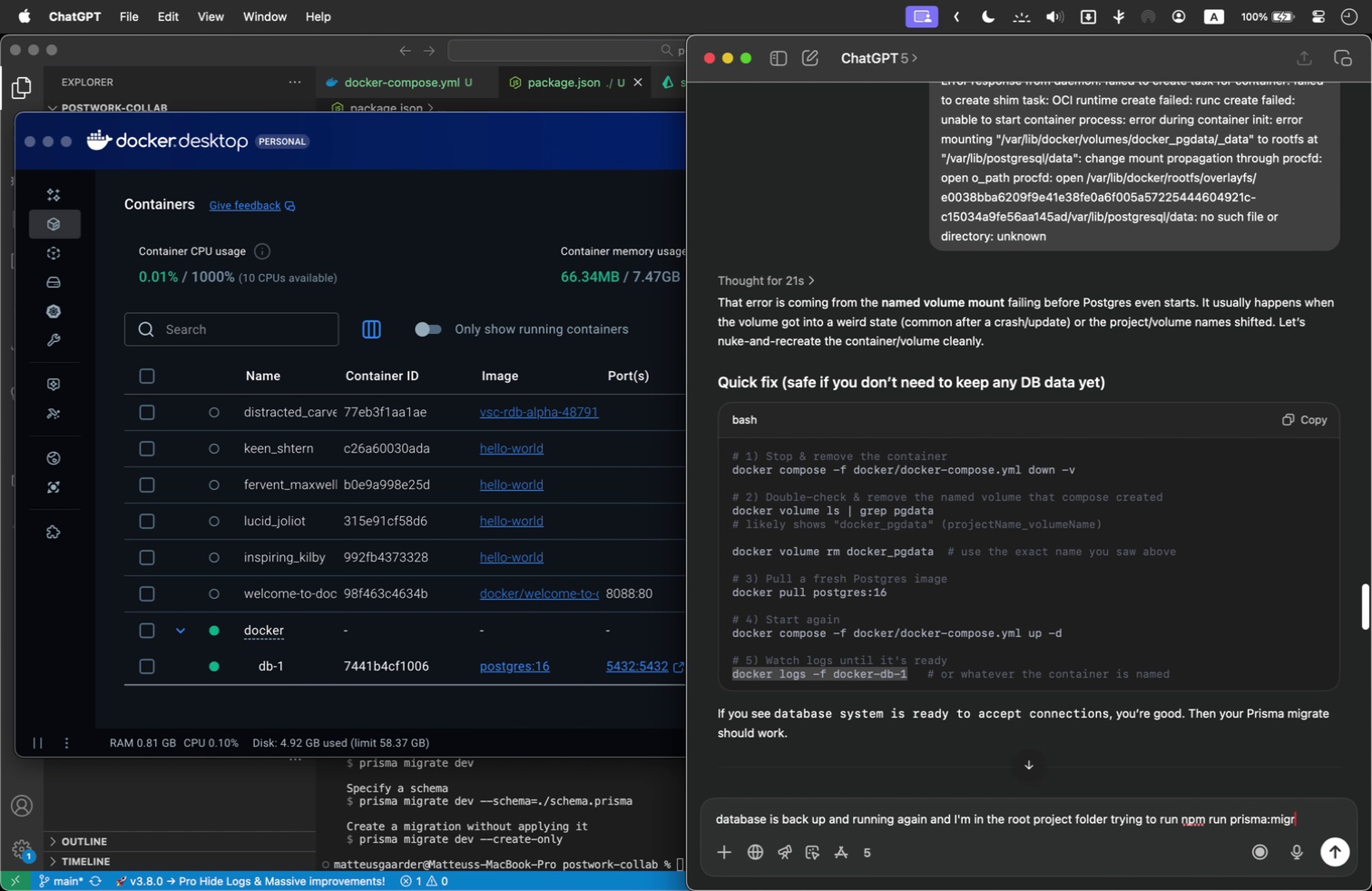 
key(Shift+Enter)
 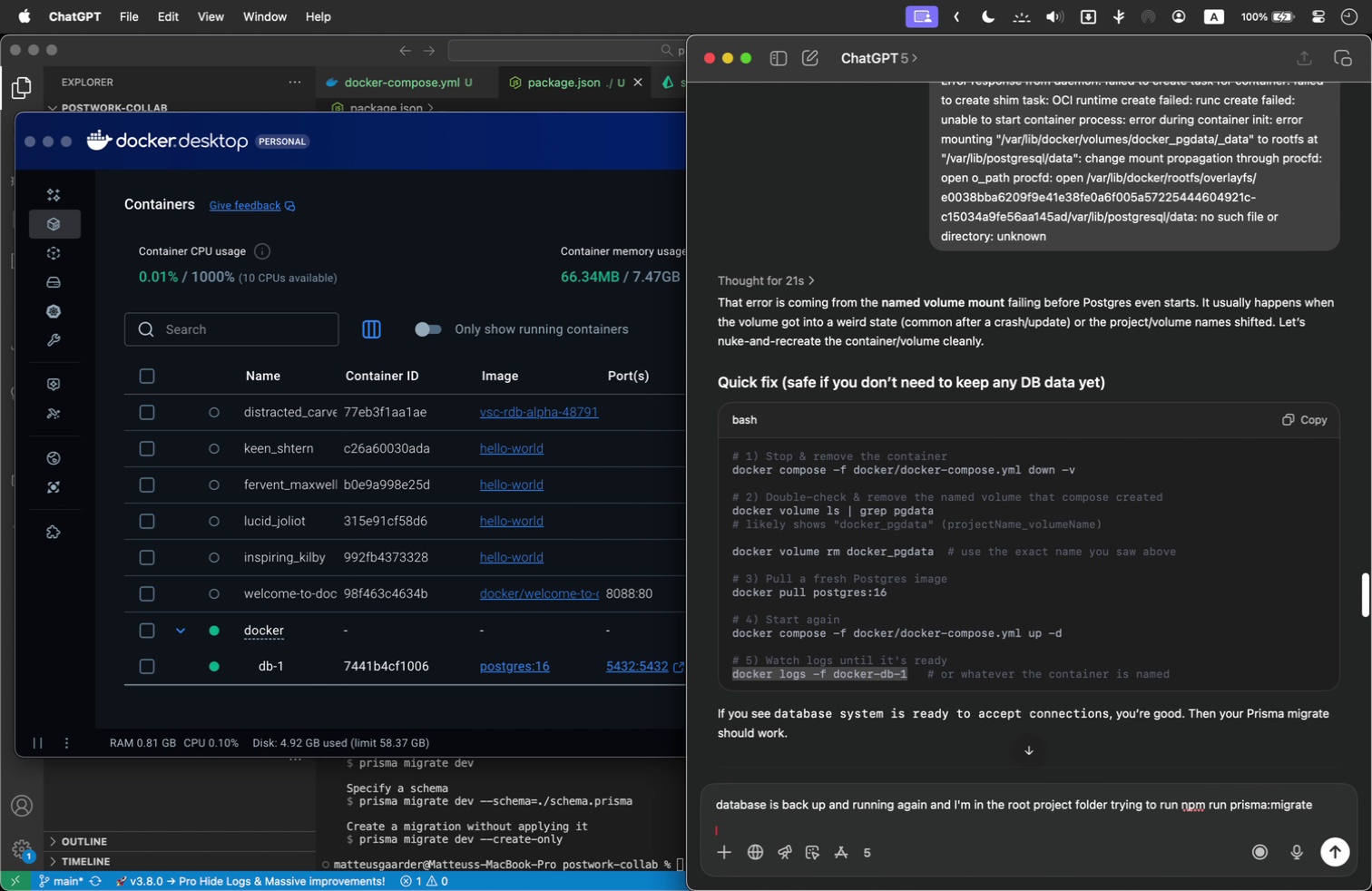 
key(Shift+Enter)
 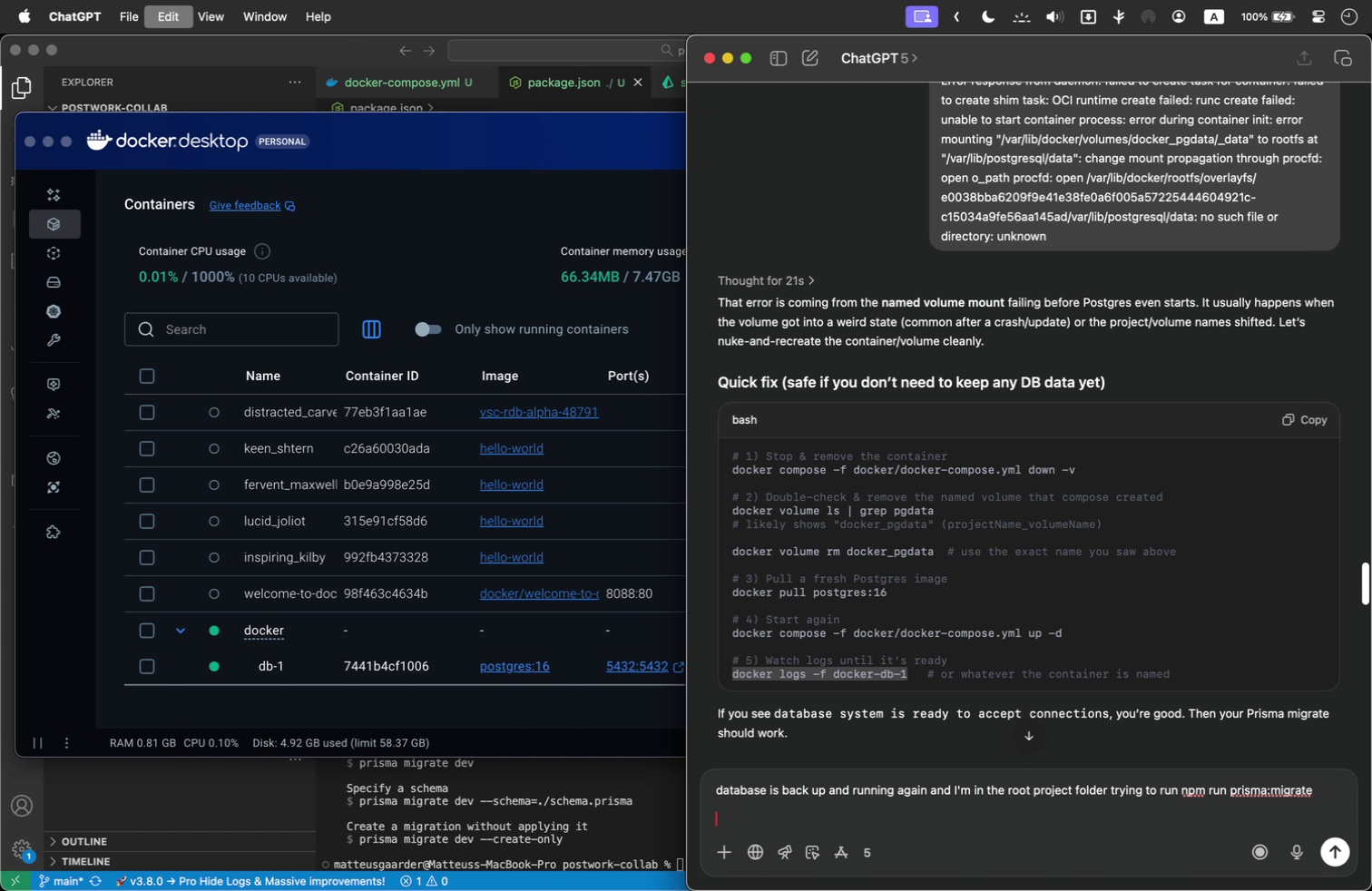 
key(Meta+Shift+V)
 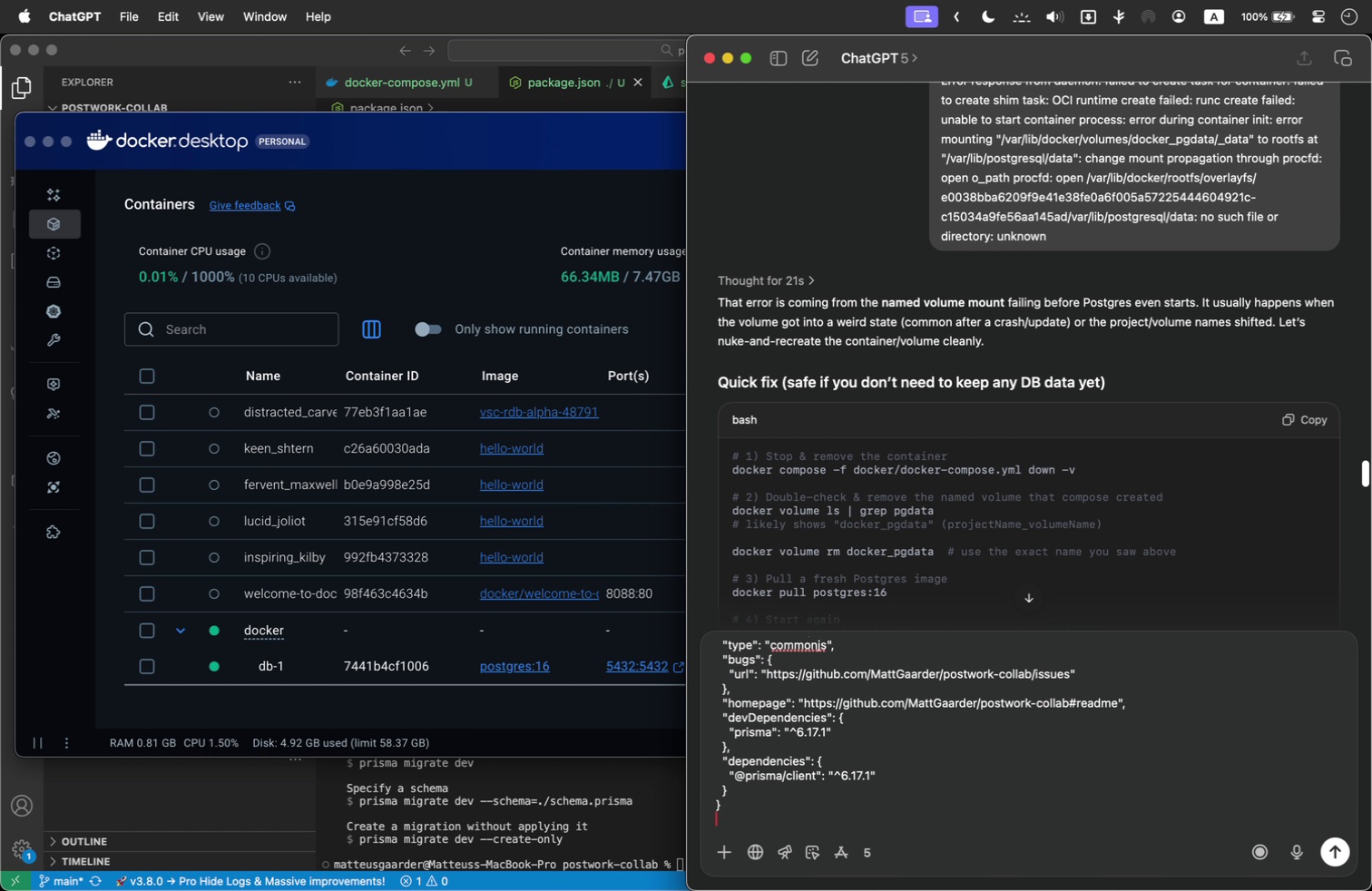 
key(Shift+Enter)
 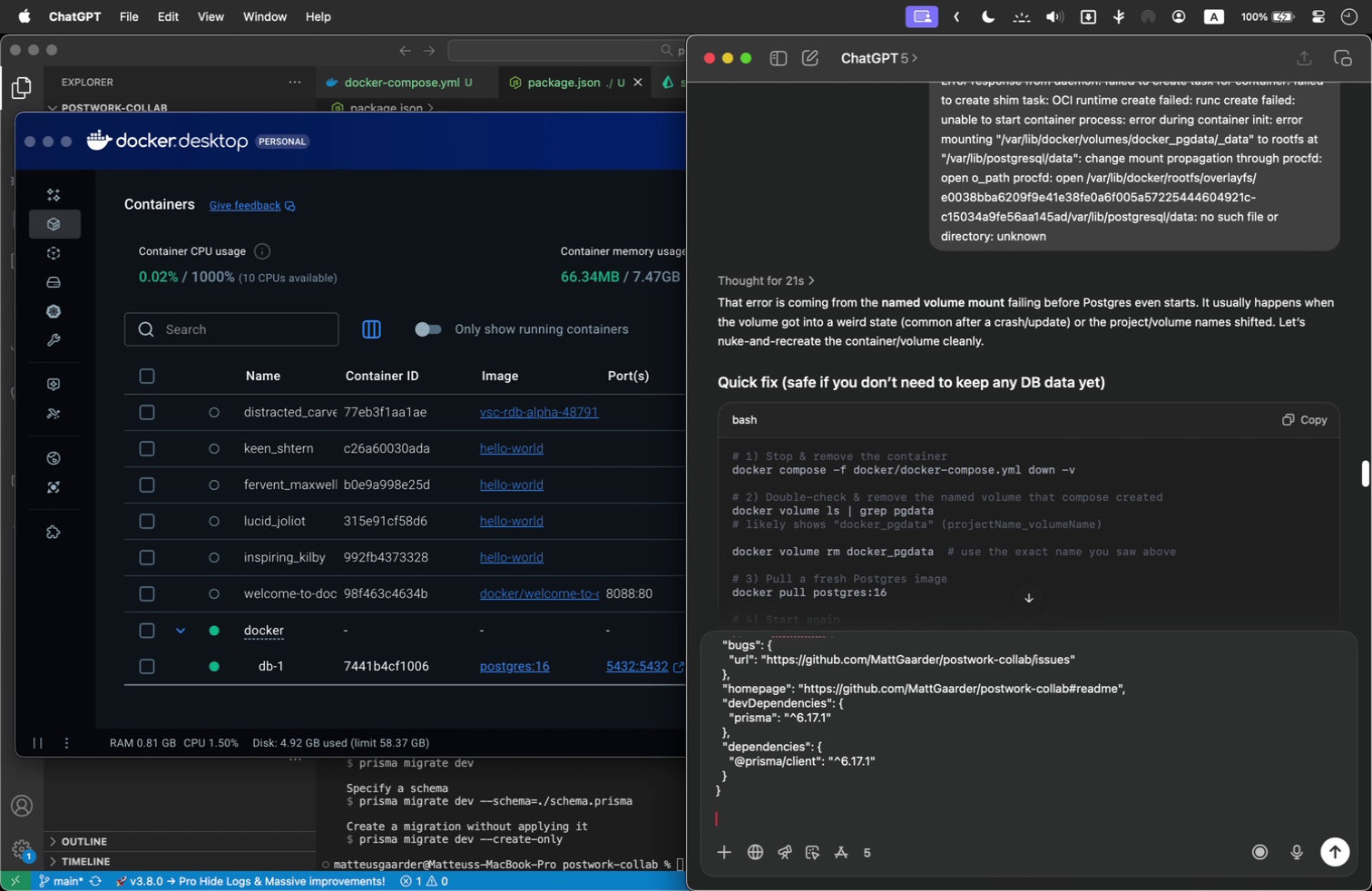 
type(I HAVE A FEELING MY FOLDER PATHS ARE INCORRECT OR I"M POINTING TO >ENV INCORRECTLY< WHAT SHOULD I BE RUNNING?)
 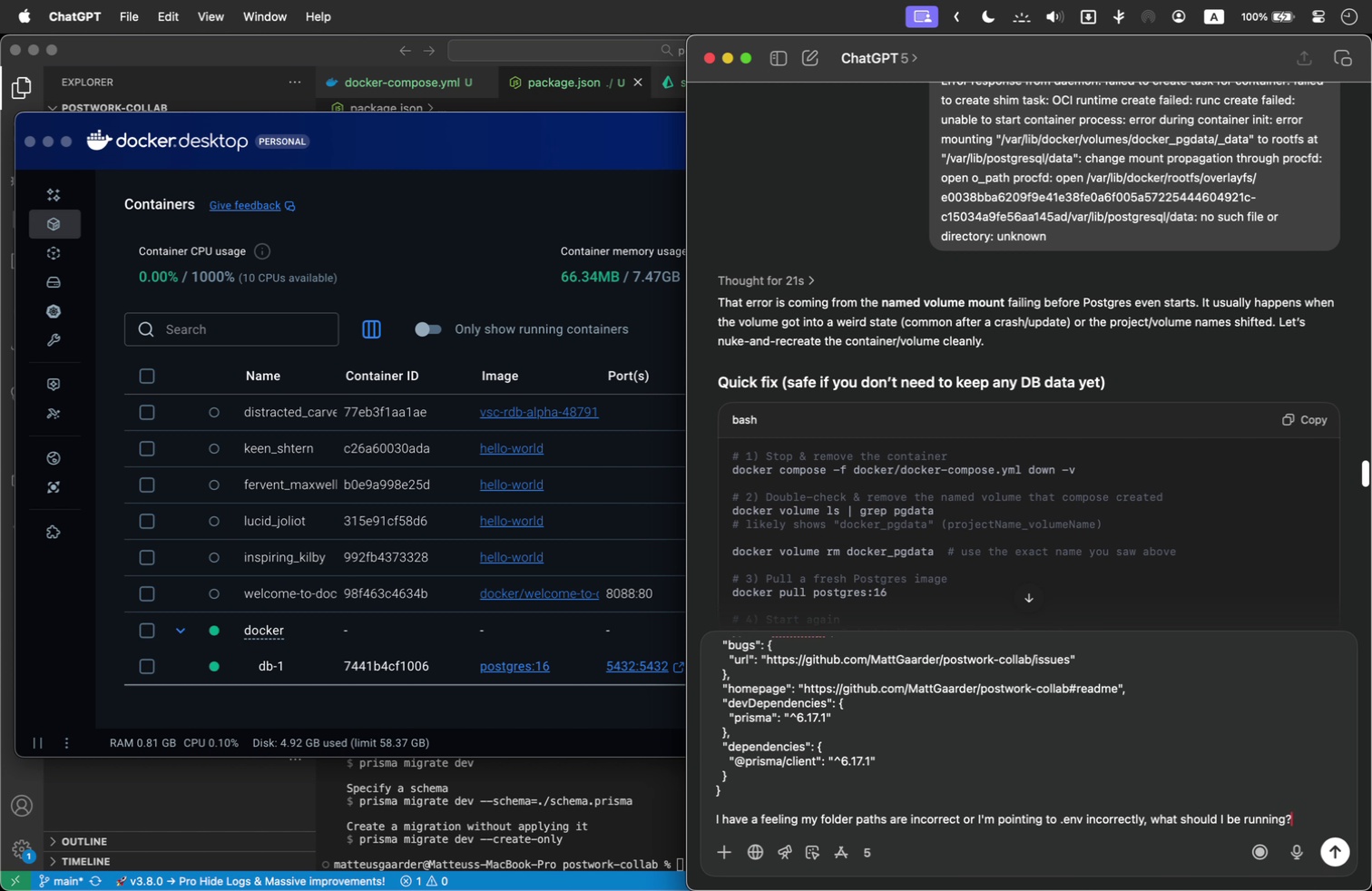 
key(Enter)
 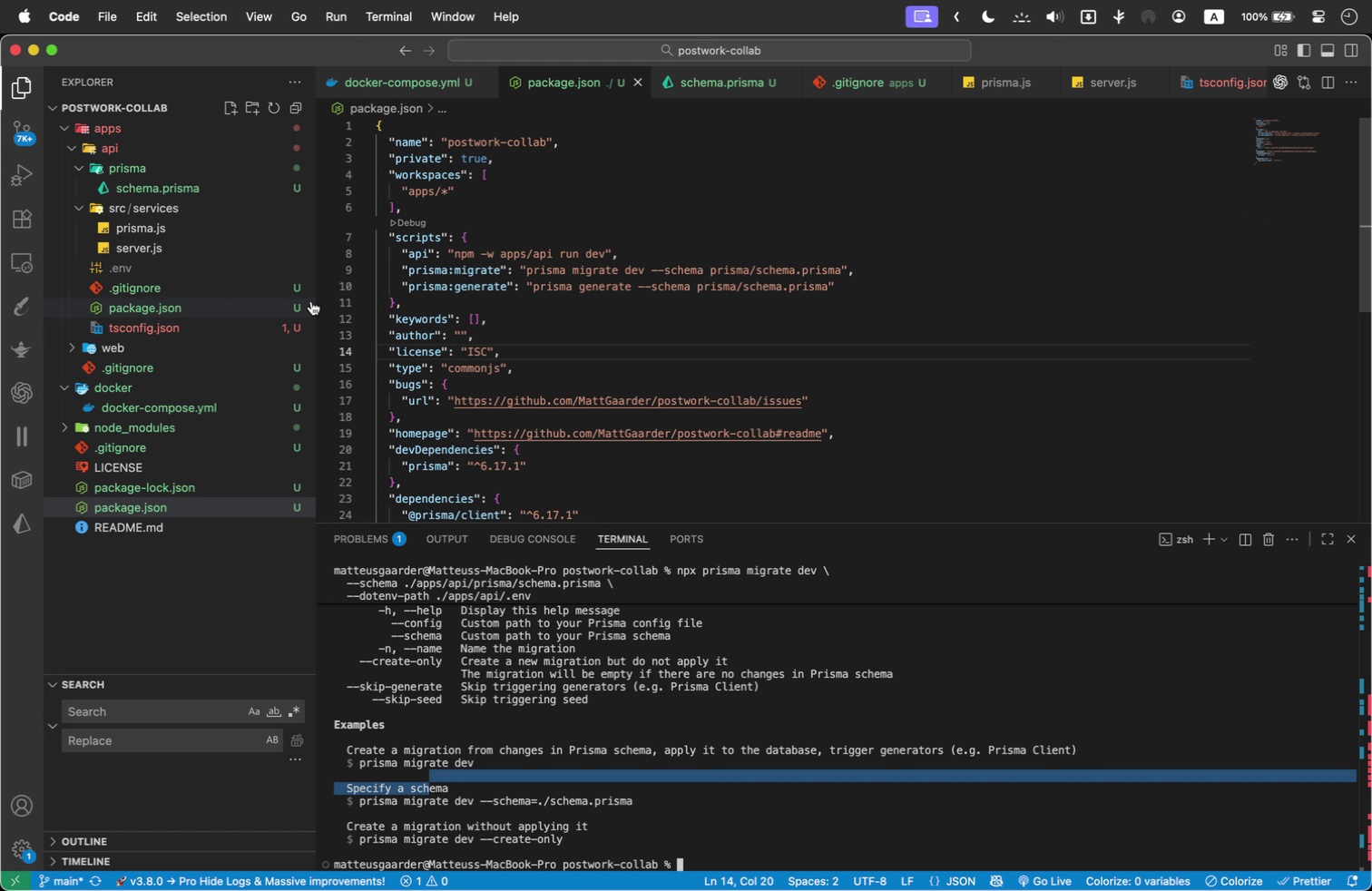 
wait(5.86)
 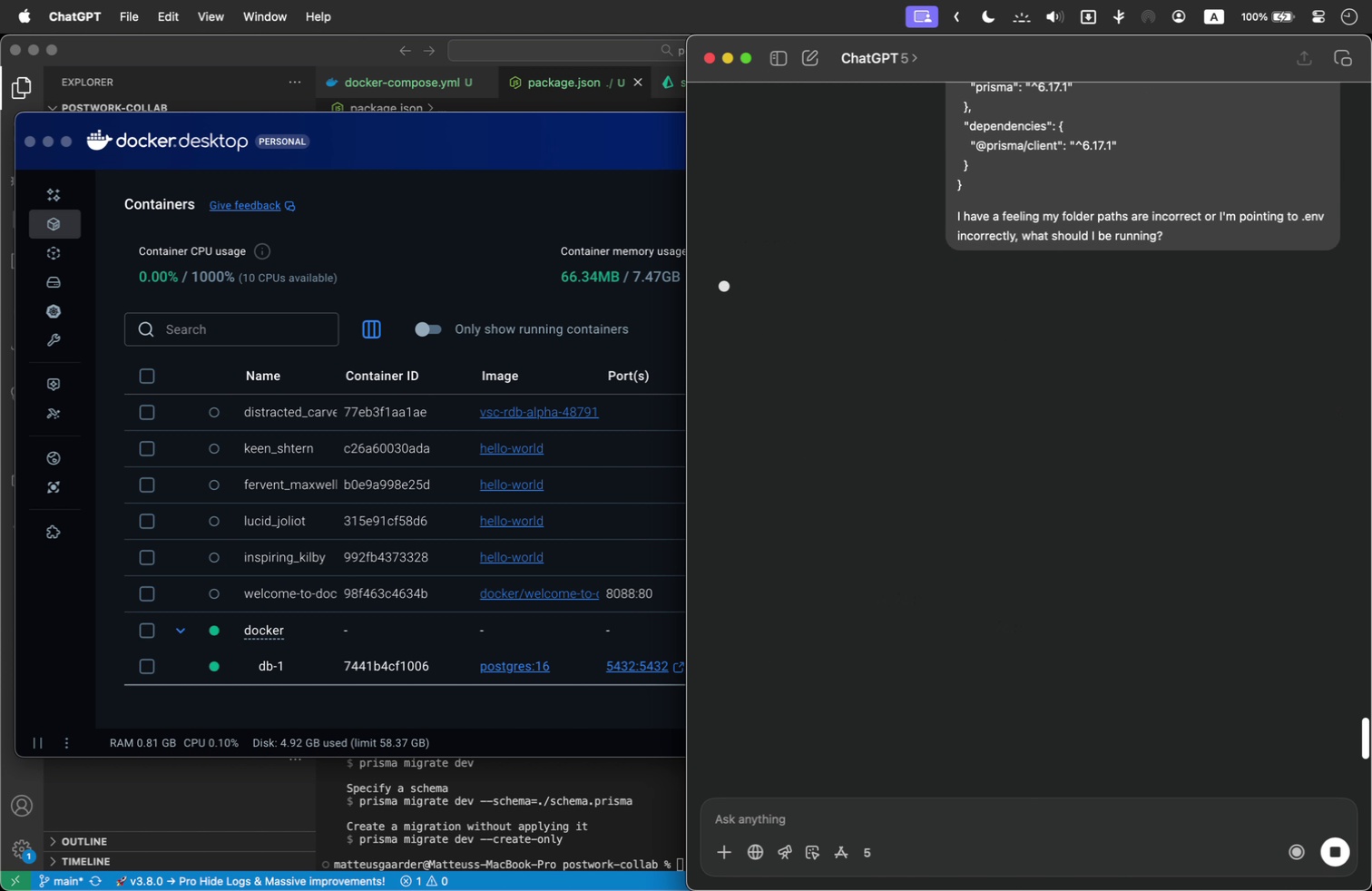 
left_click([183, 261])
 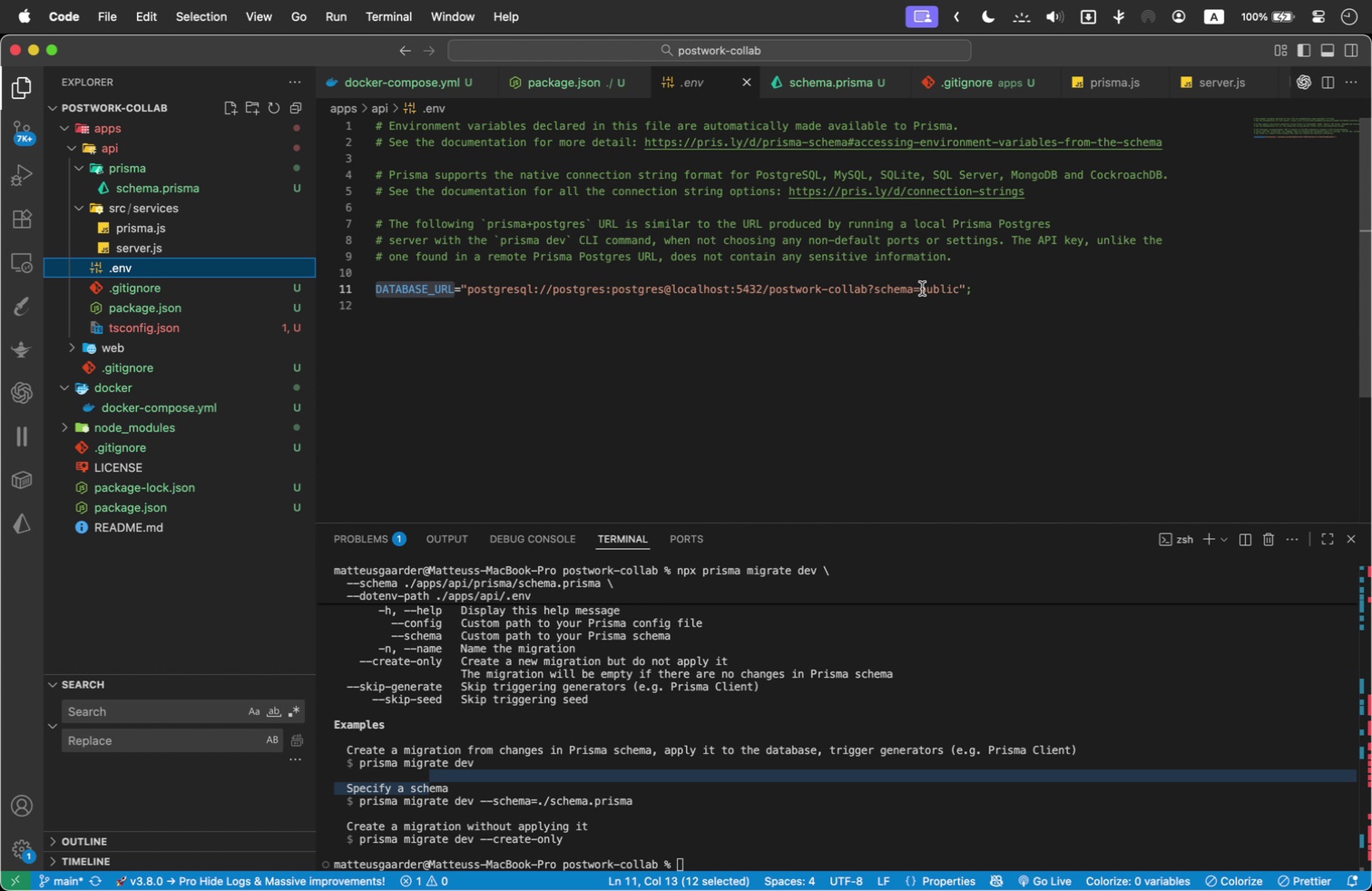 
wait(5.95)
 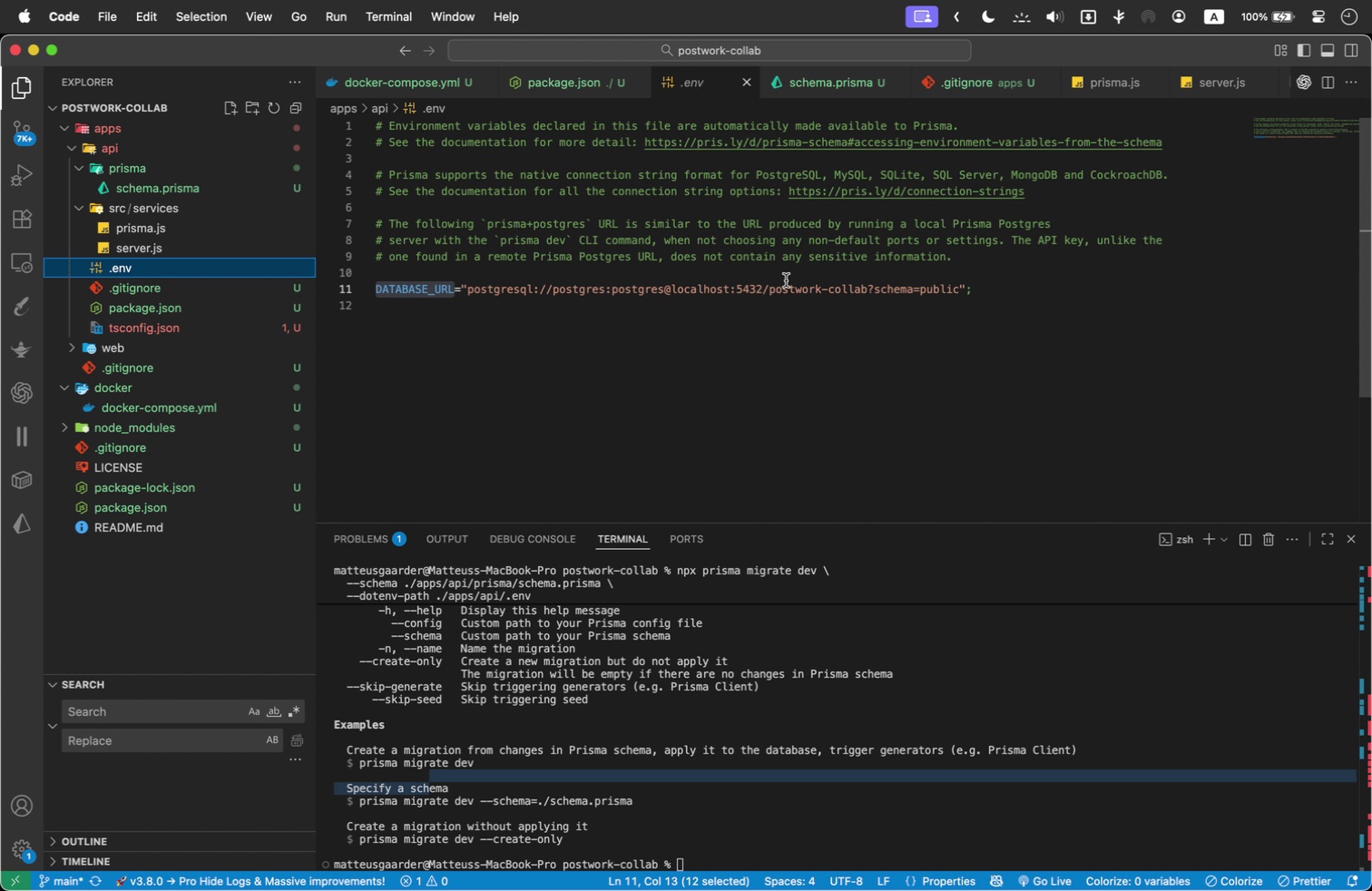 
left_click([132, 244])
 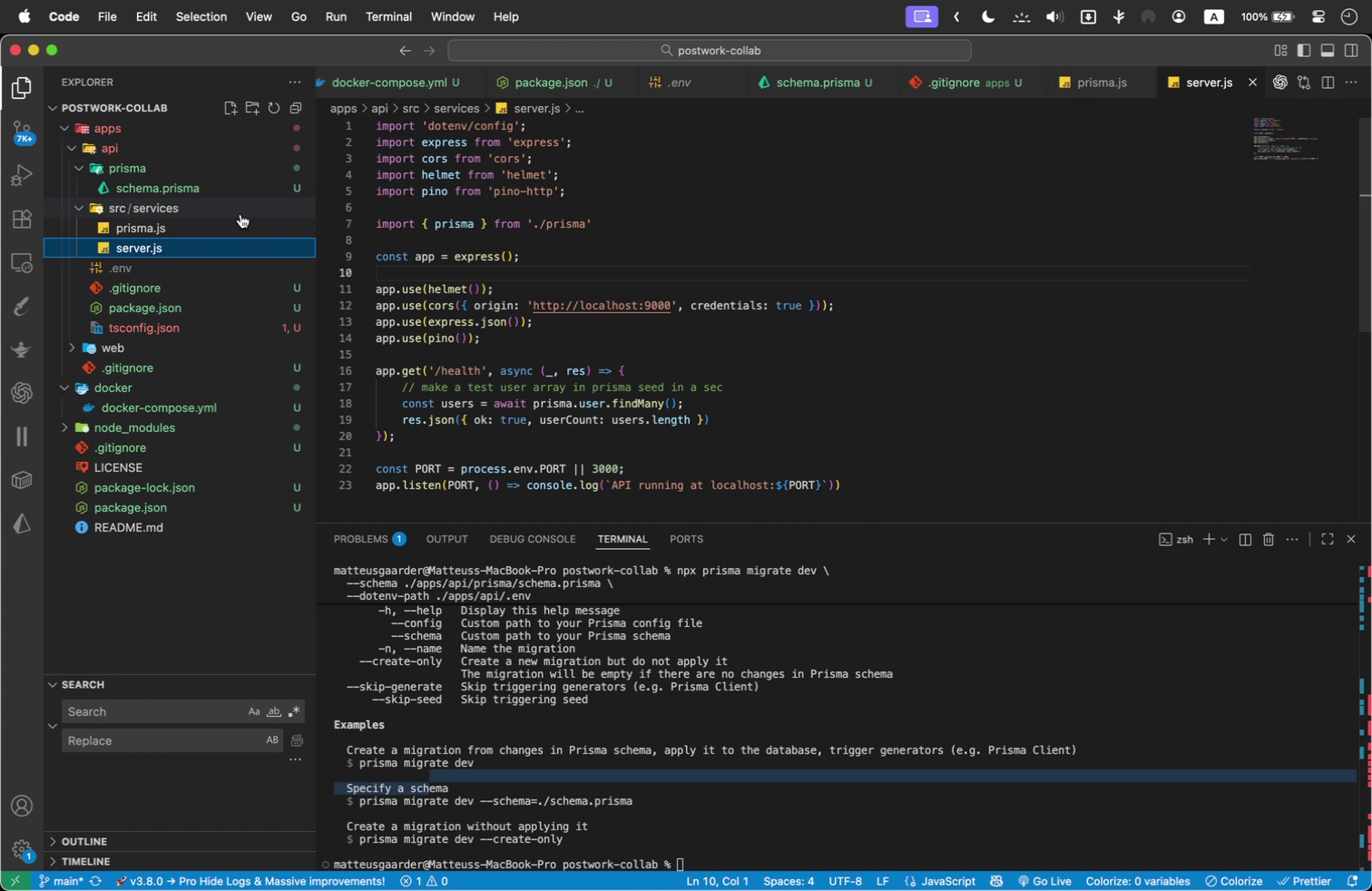 
left_click([228, 228])
 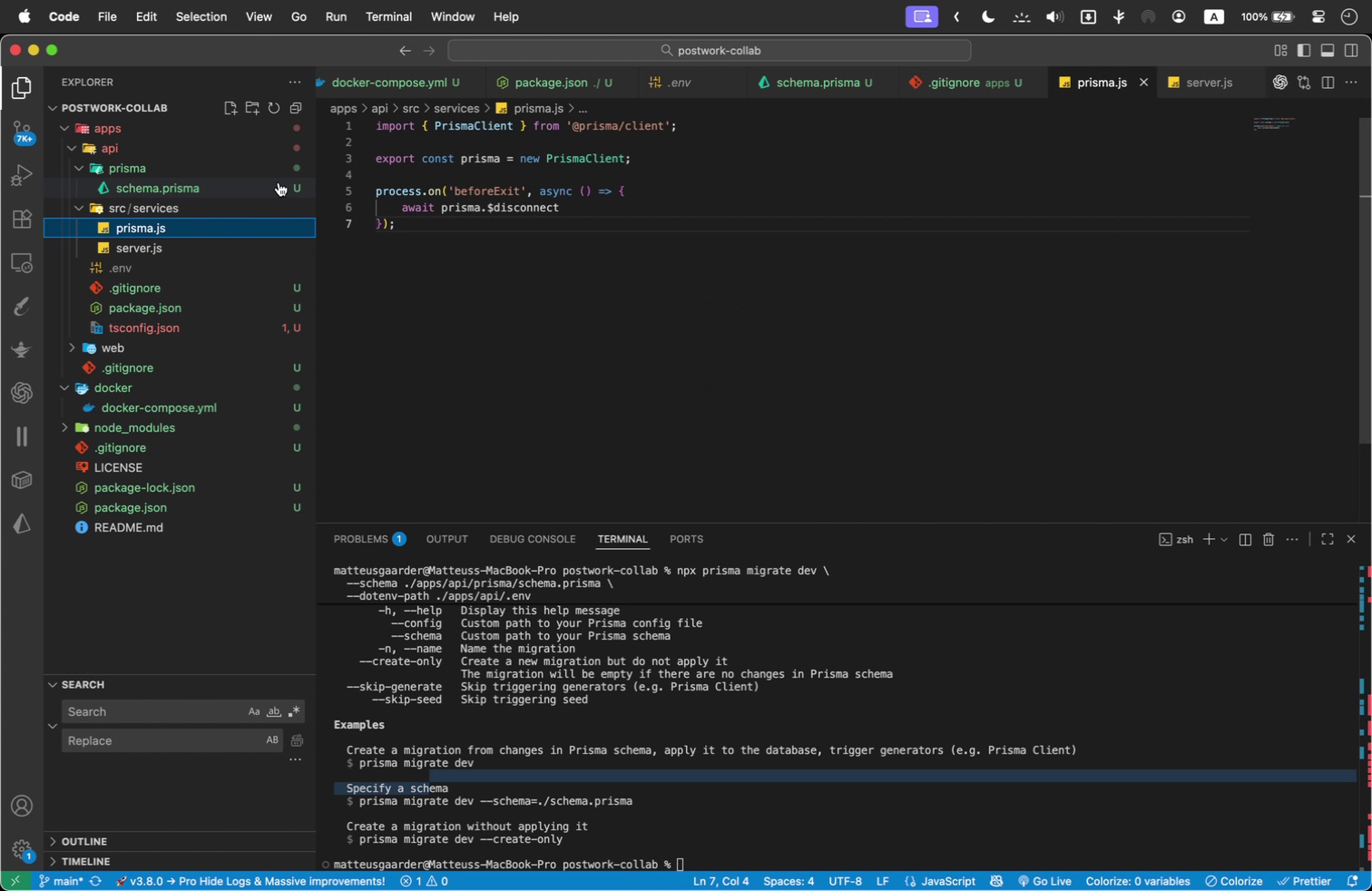 
left_click([219, 191])
 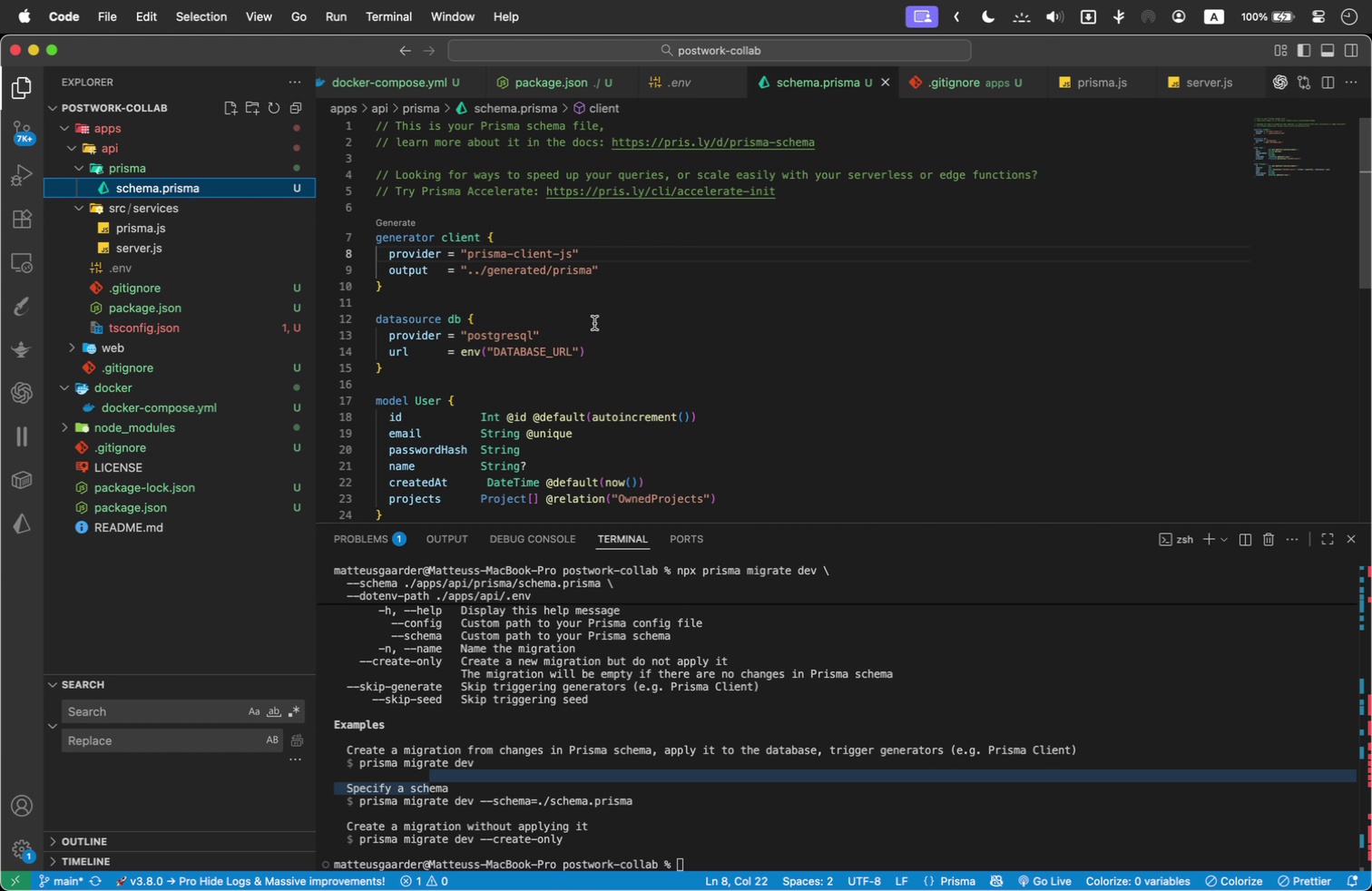 
wait(12.65)
 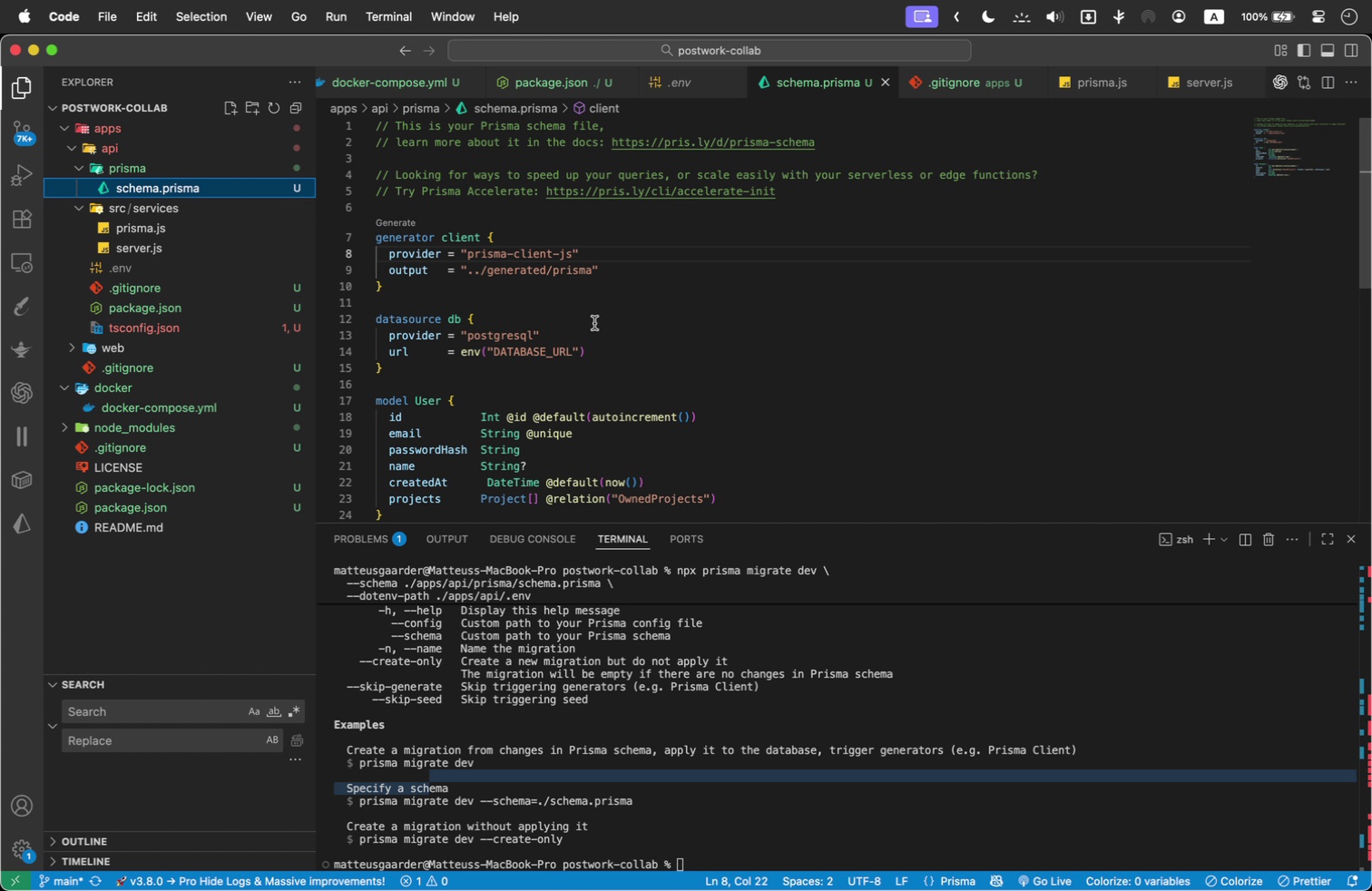 
left_click([151, 260])
 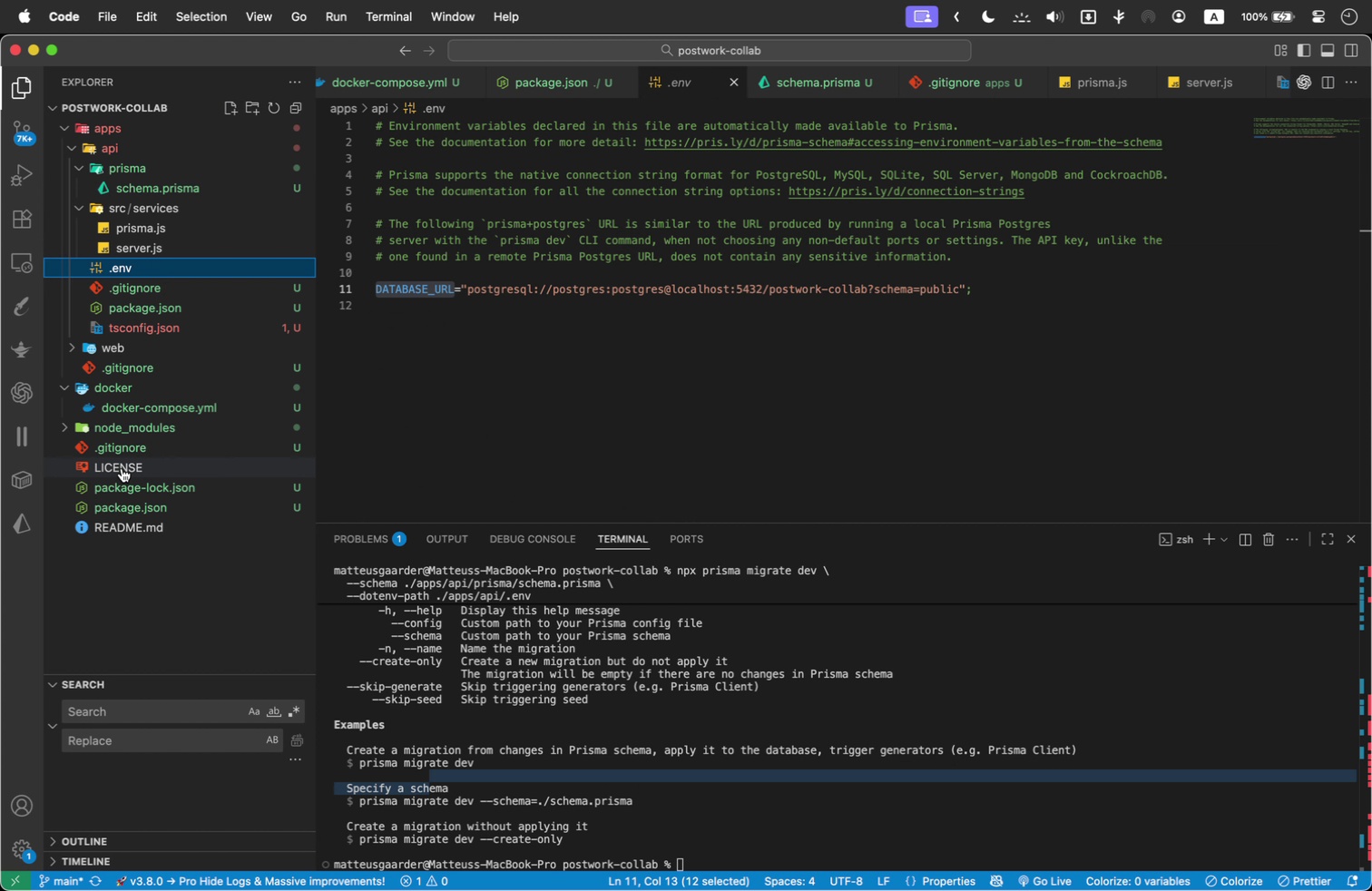 
left_click([143, 504])
 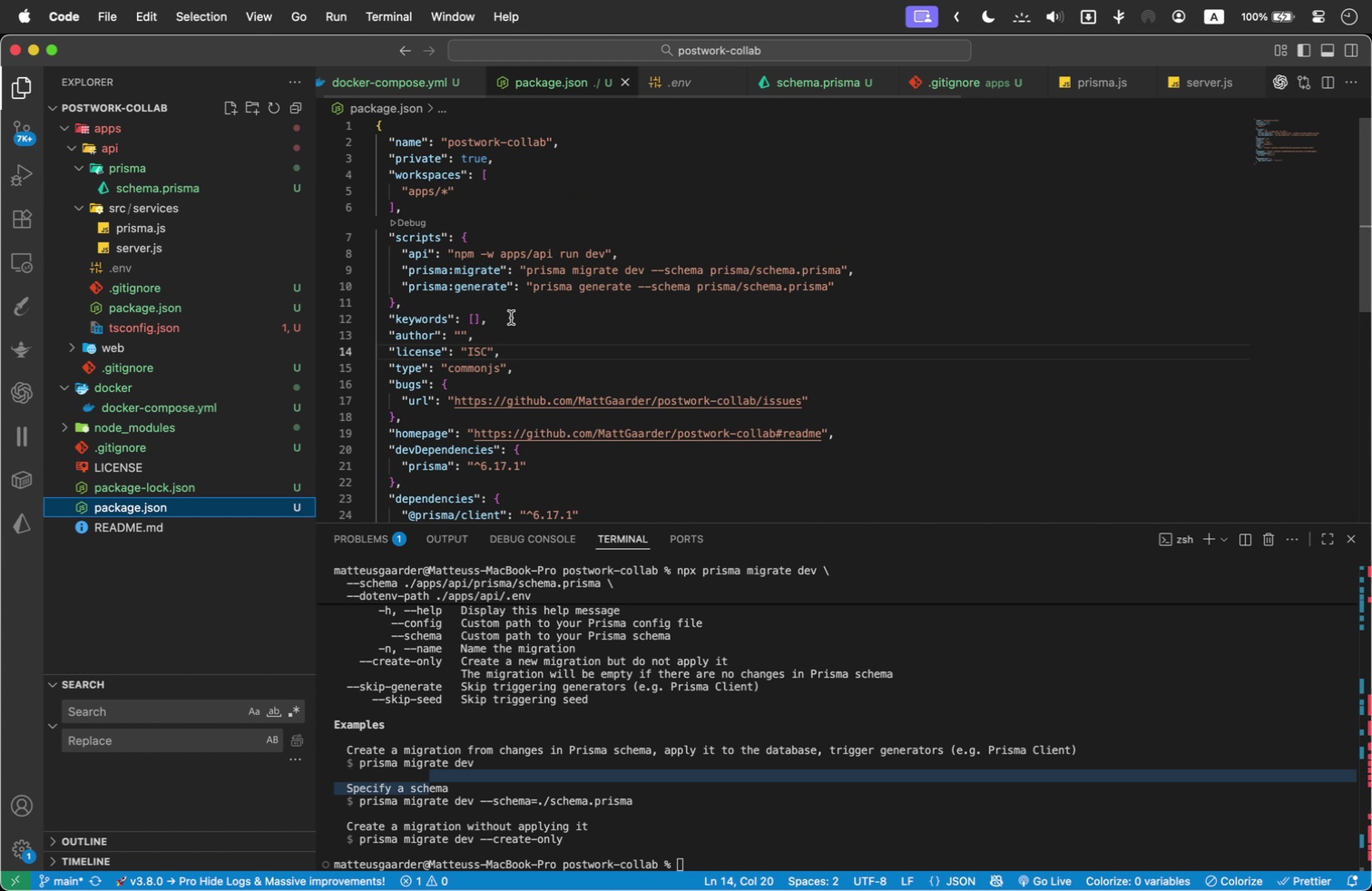 
scroll: coordinate [510, 318], scroll_direction: up, amount: 1.0
 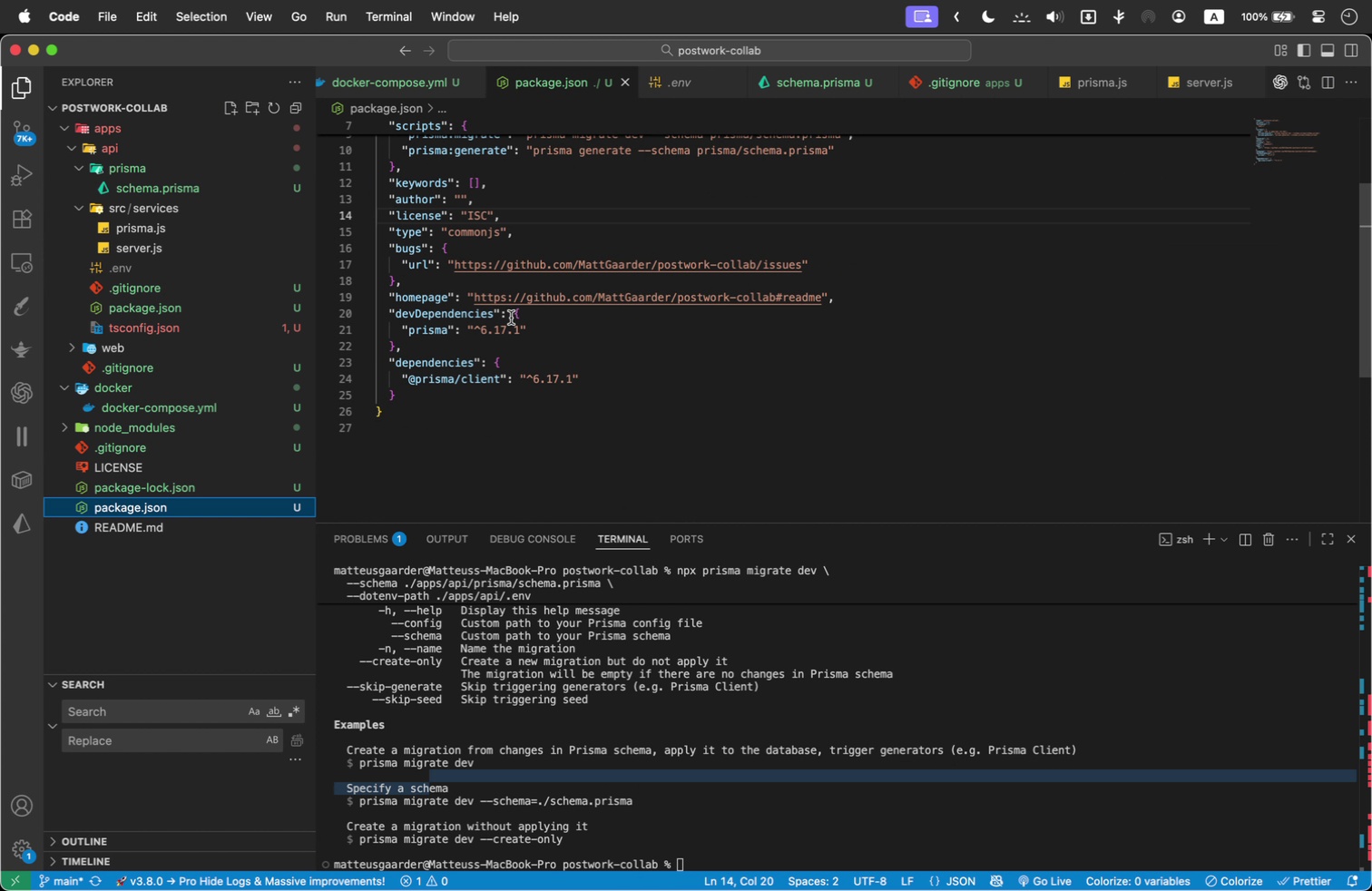 
scroll: coordinate [505, 313], scroll_direction: down, amount: 1.0
 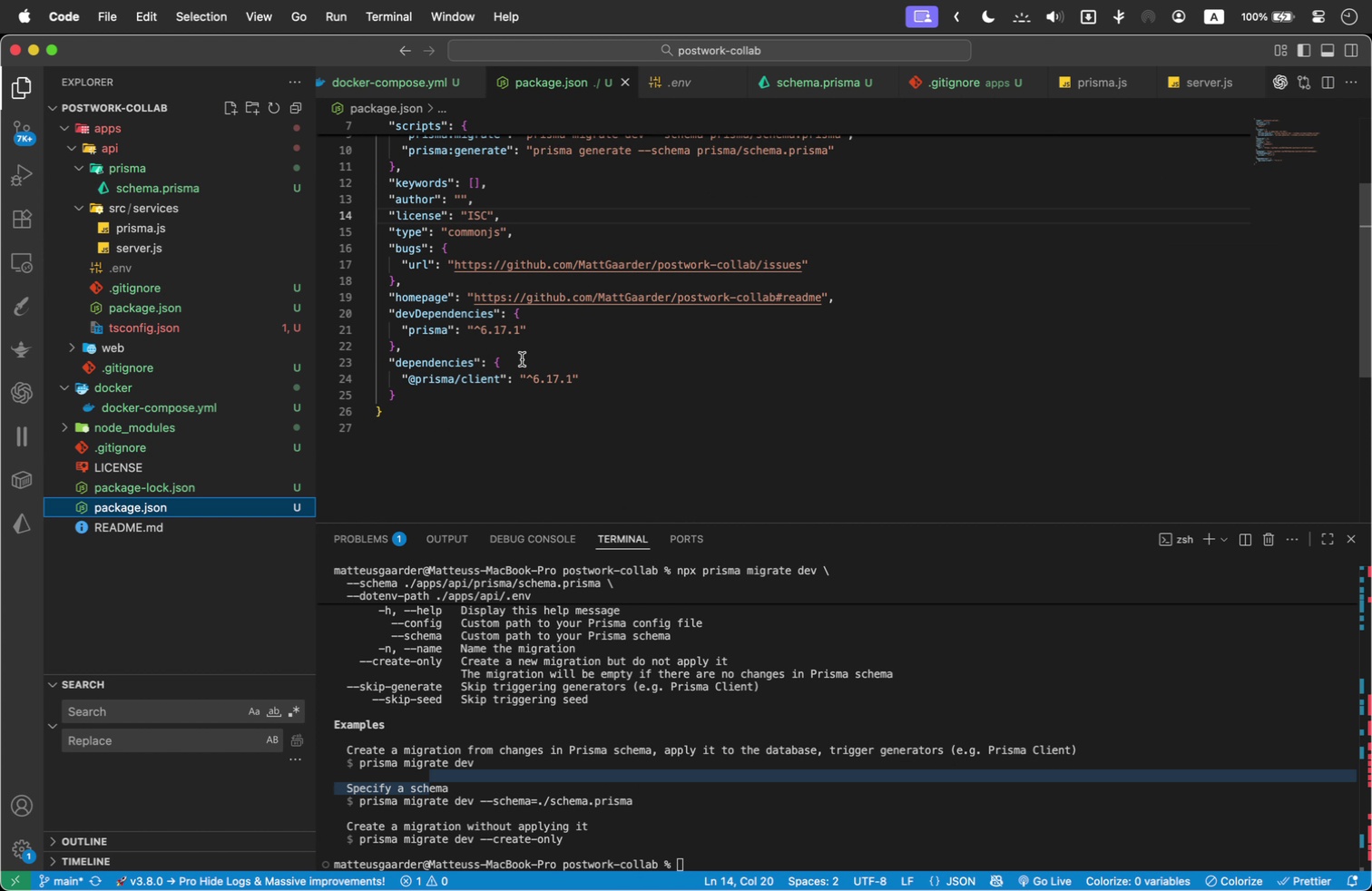 
scroll: coordinate [454, 326], scroll_direction: up, amount: 1.0
 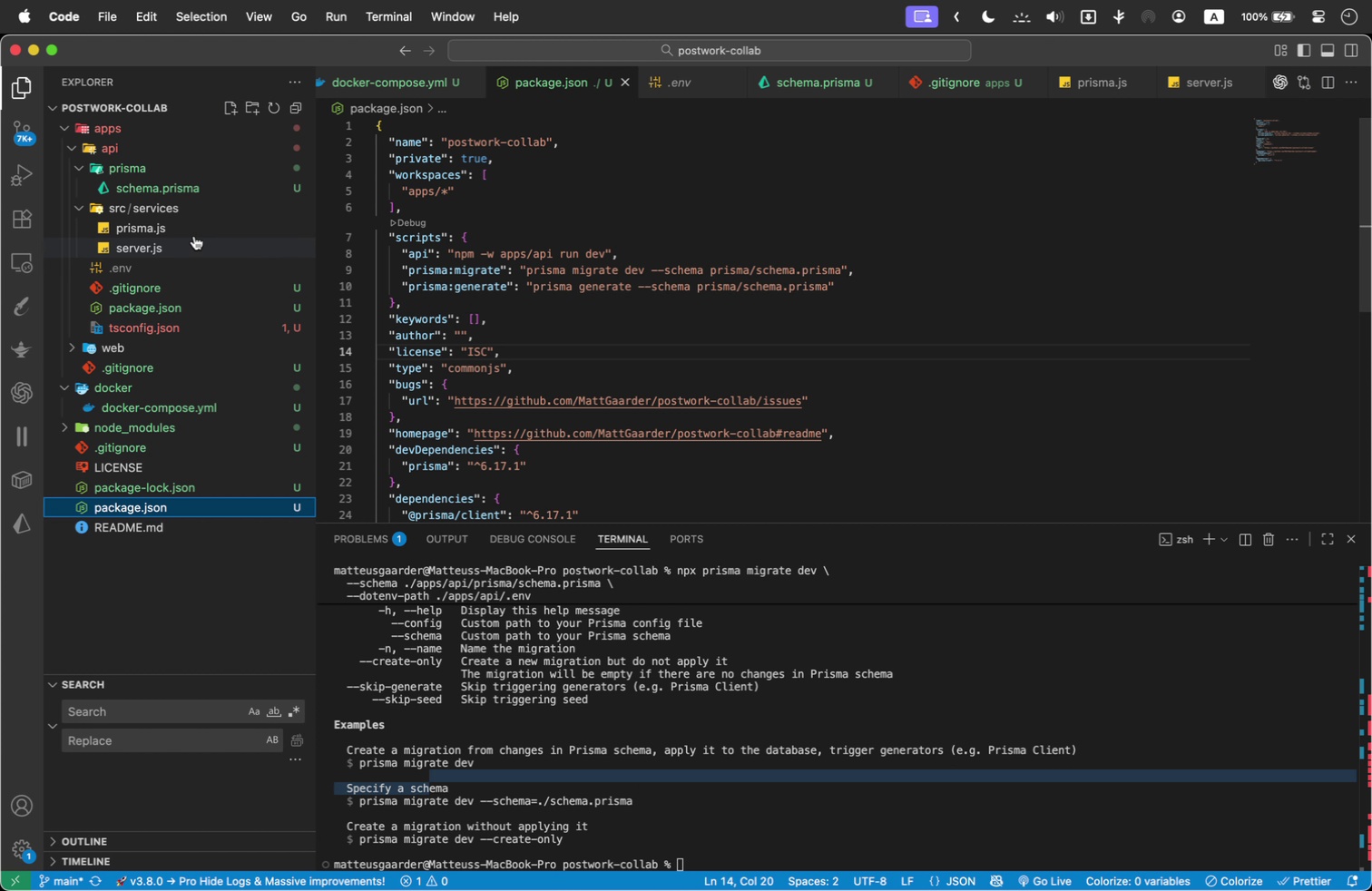 
wait(6.39)
 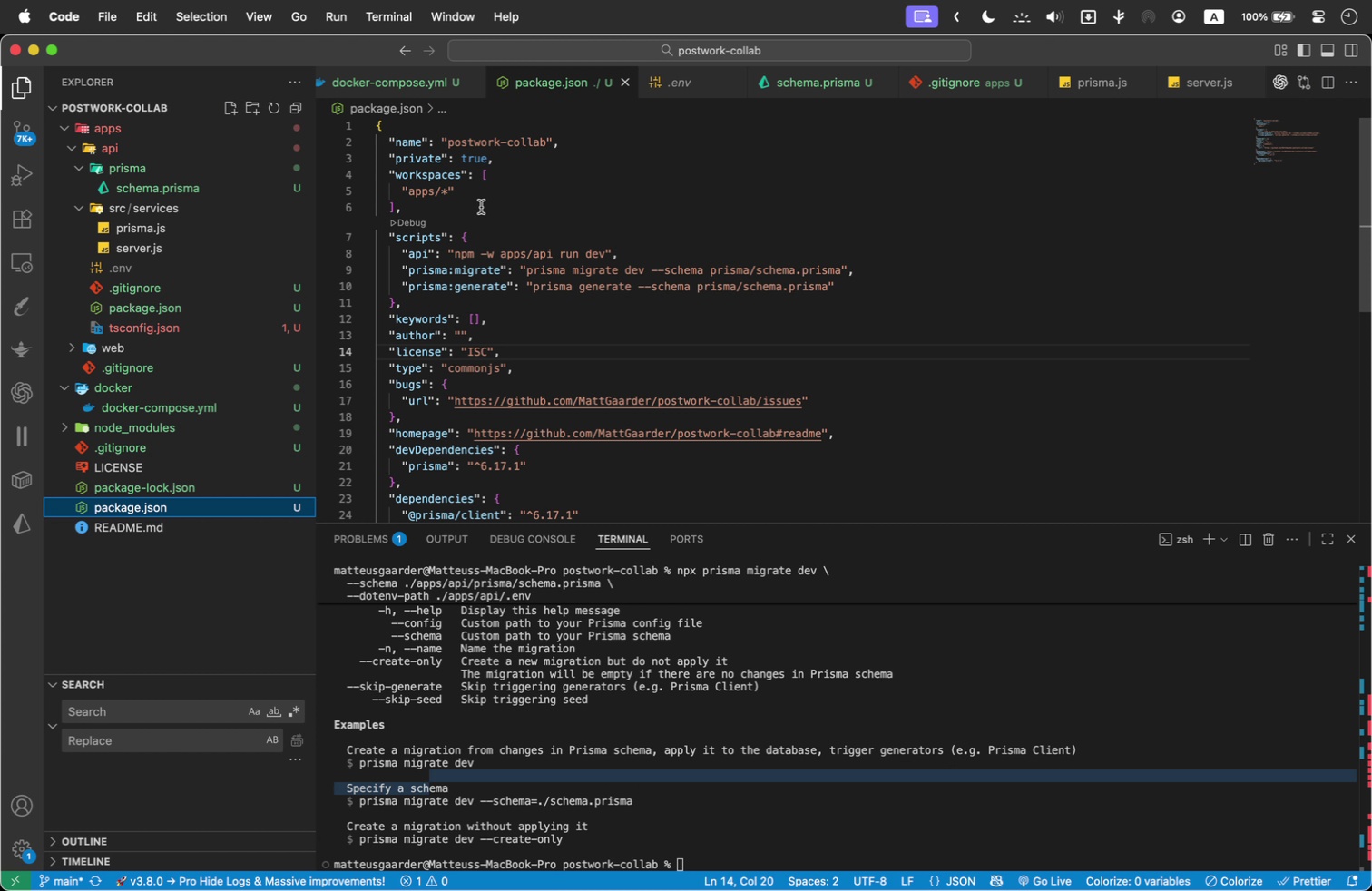 
left_click([171, 301])
 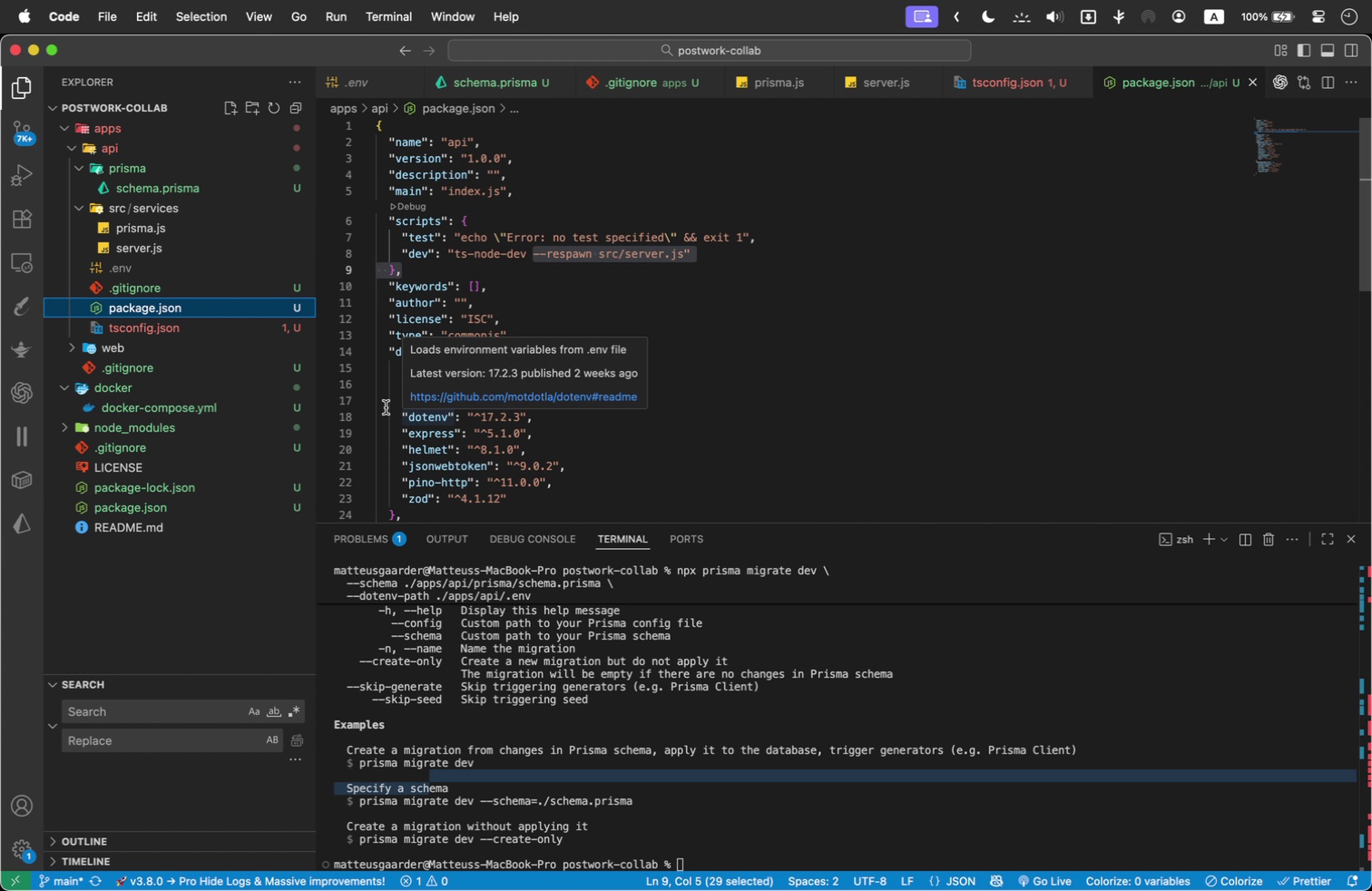 
wait(5.4)
 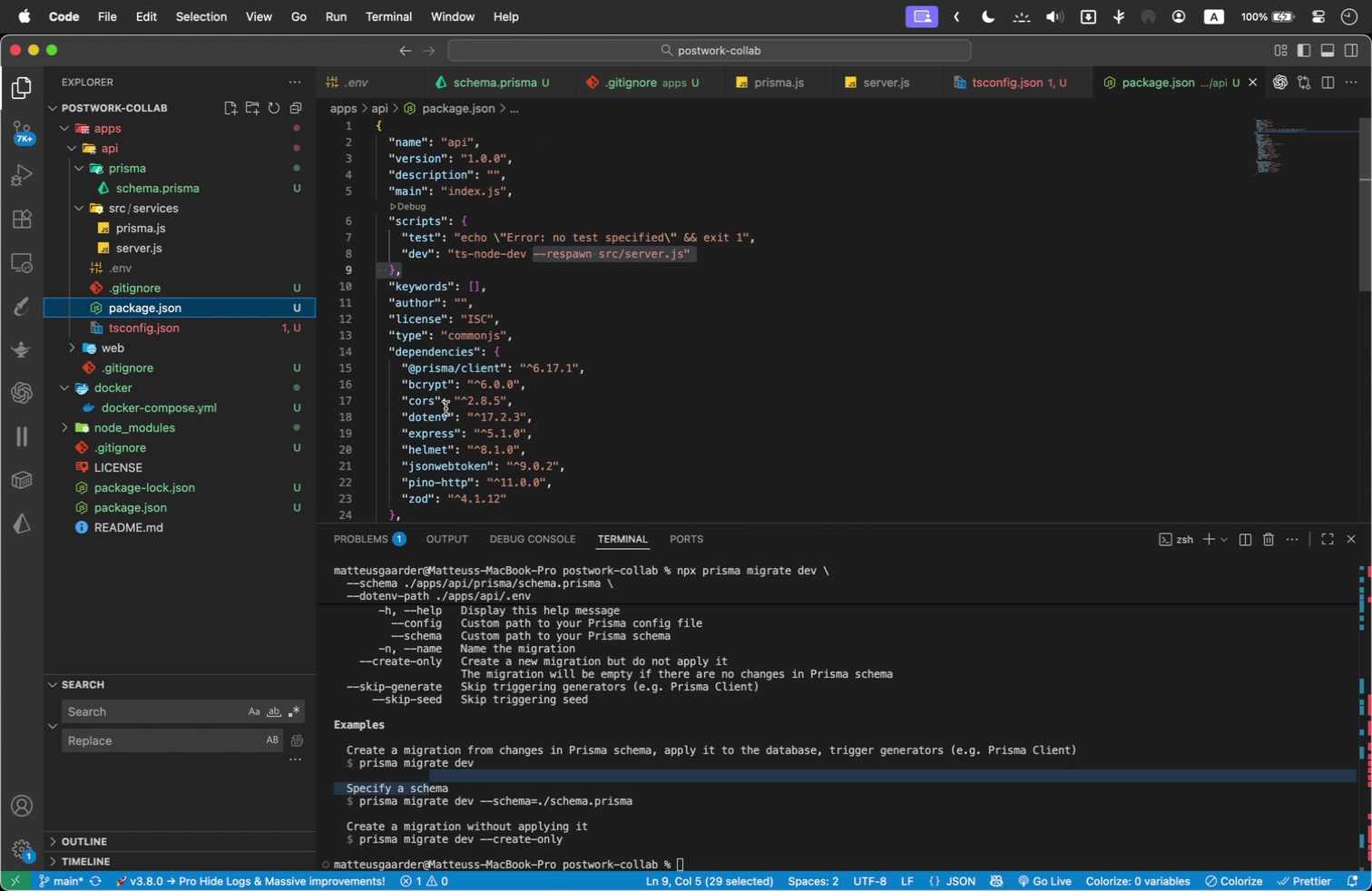 
left_click([151, 577])
 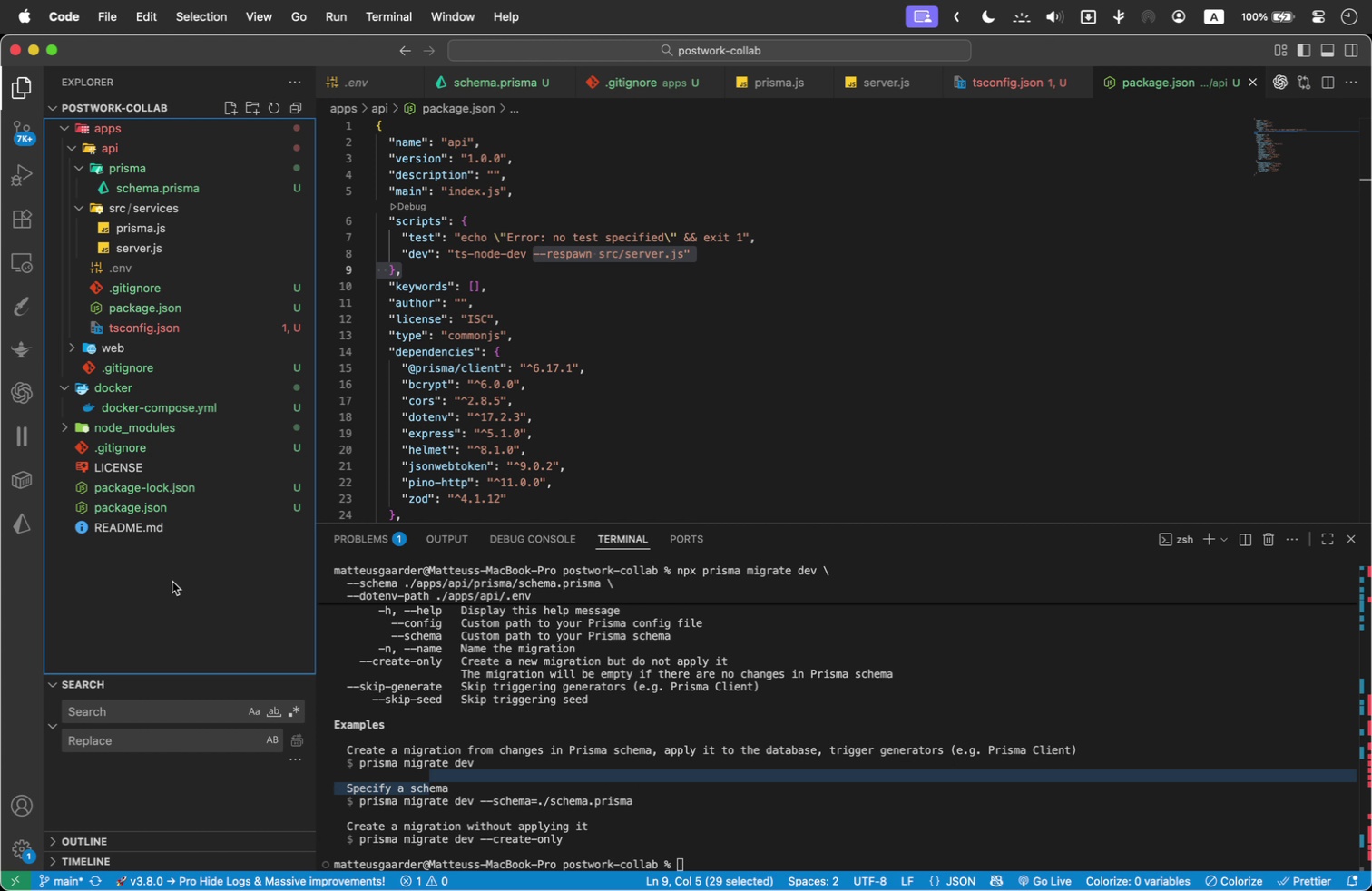 
type(npm i dotend)
key(Backspace)
type(v)
 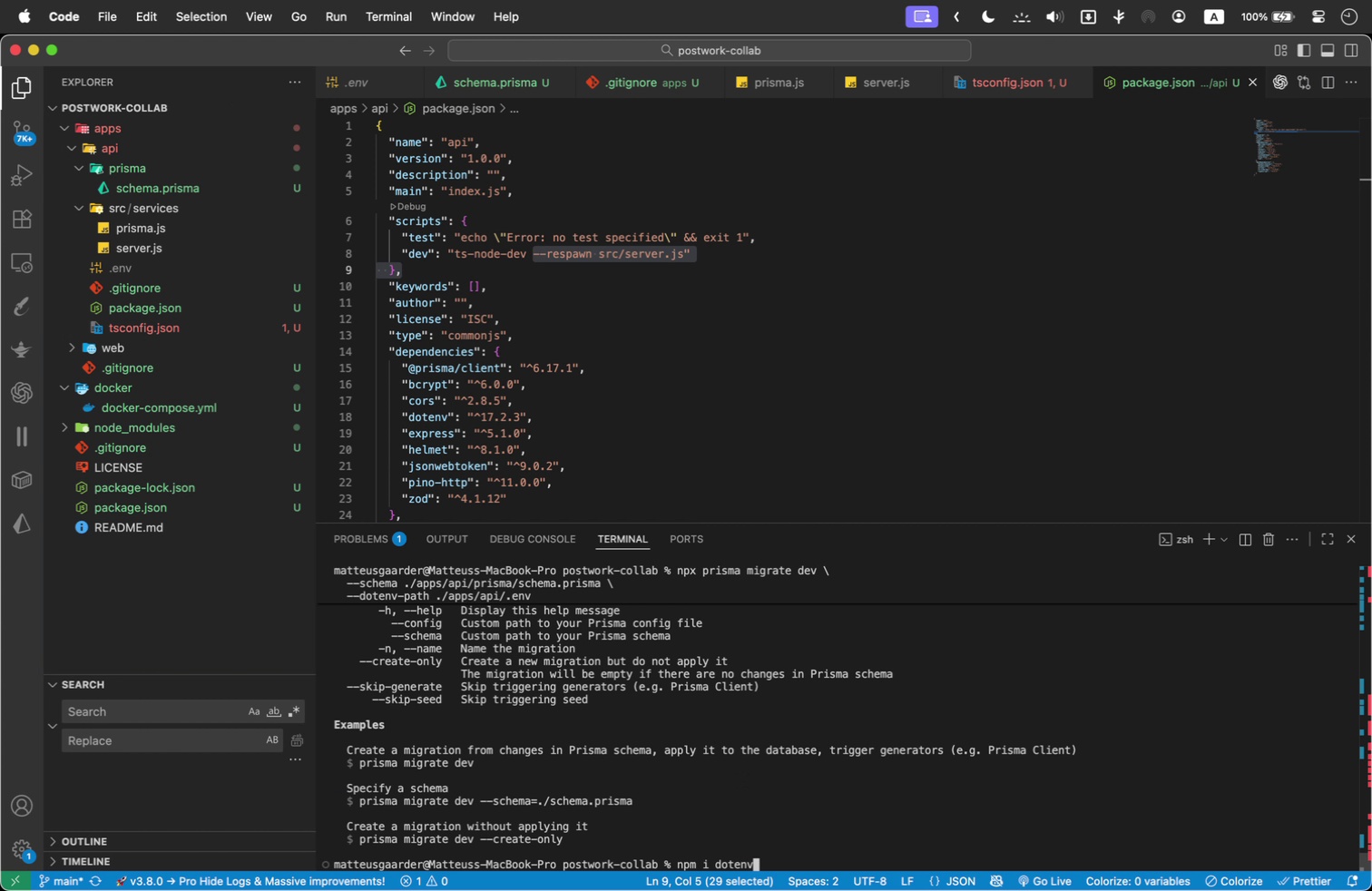 
key(Enter)
 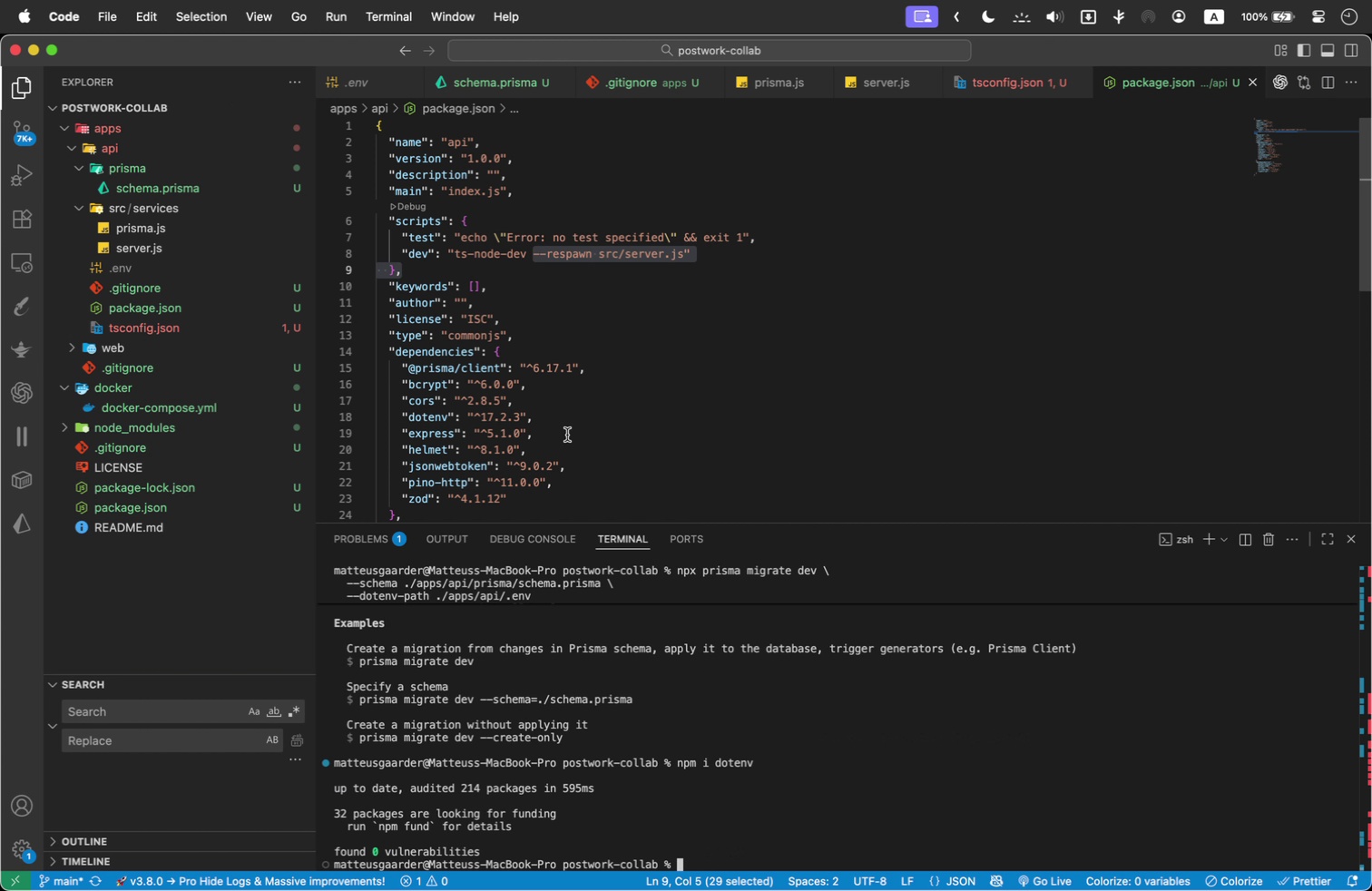 
left_click([129, 508])
 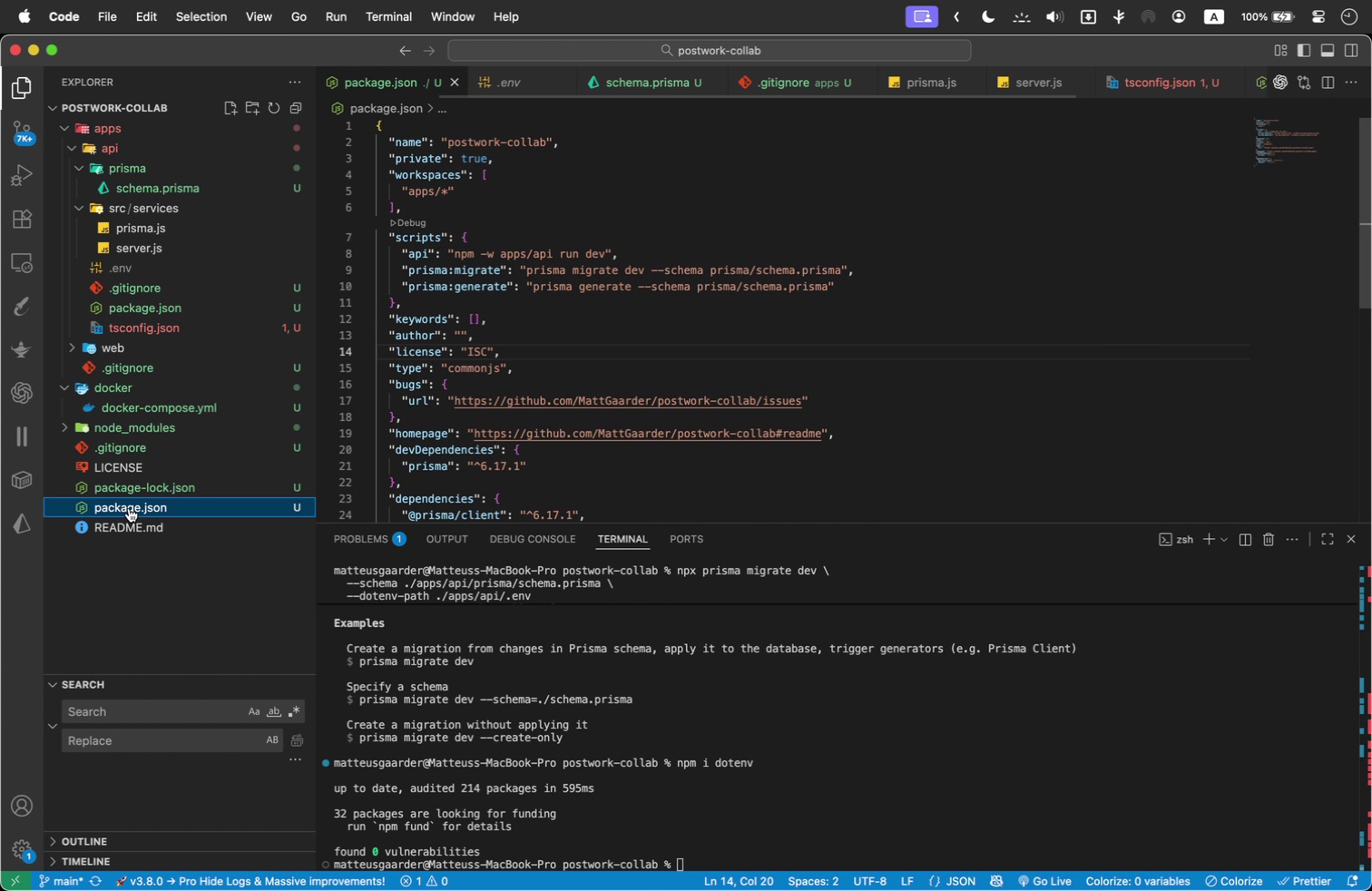 
scroll: coordinate [723, 357], scroll_direction: down, amount: 1.0
 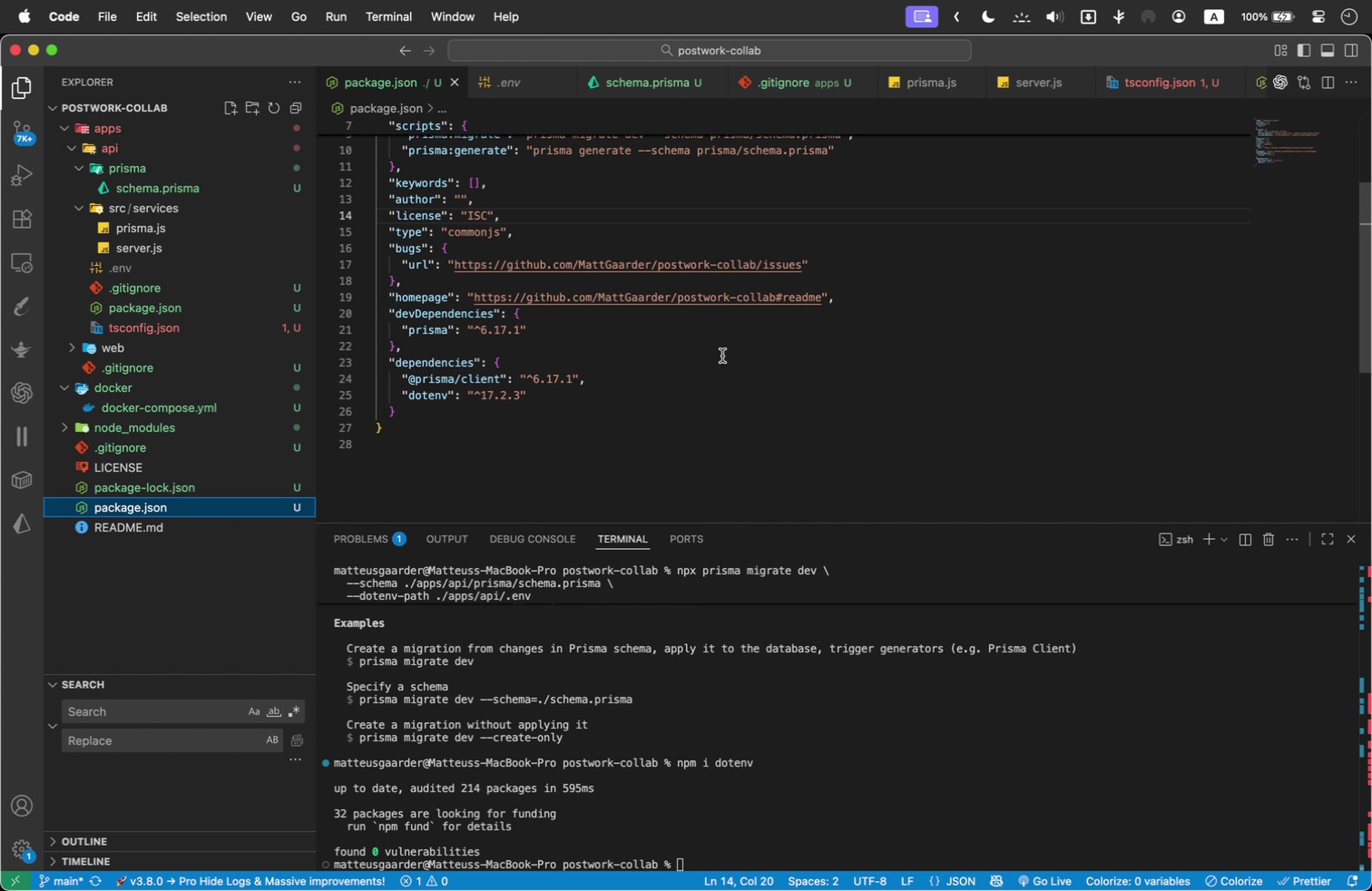 
left_click([861, 800])
 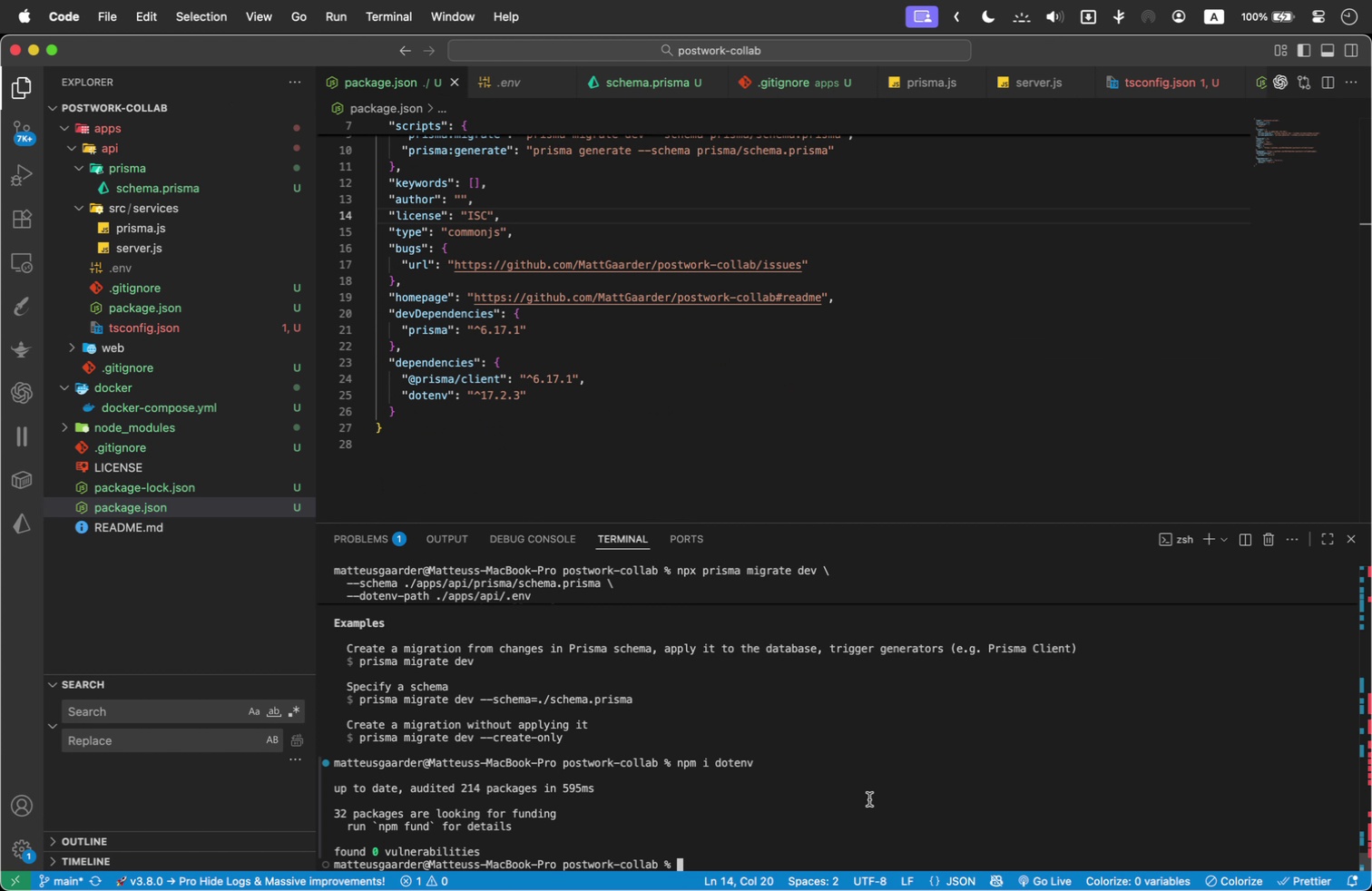 
key(ArrowUp)
 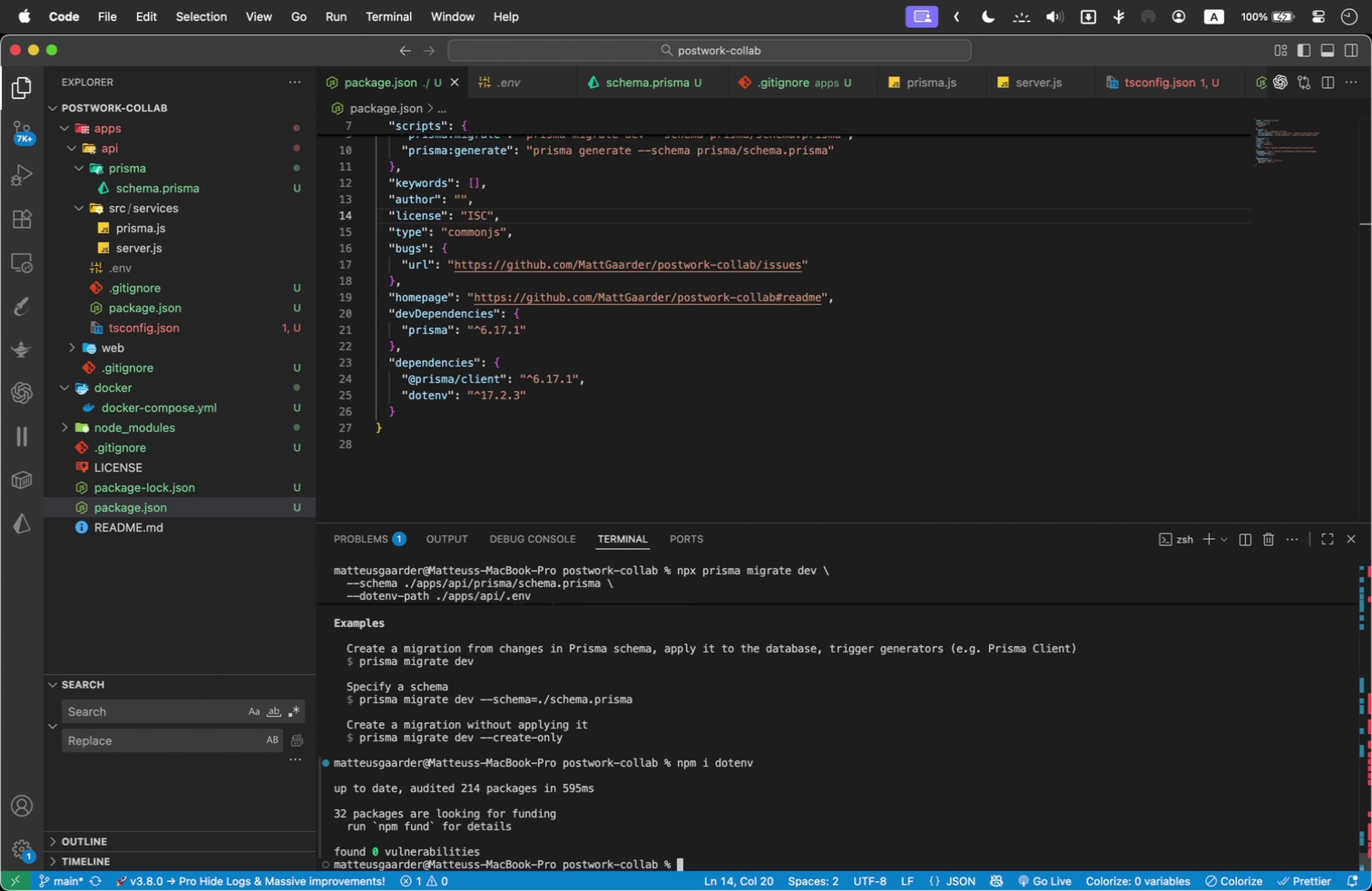 
key(ArrowDown)
 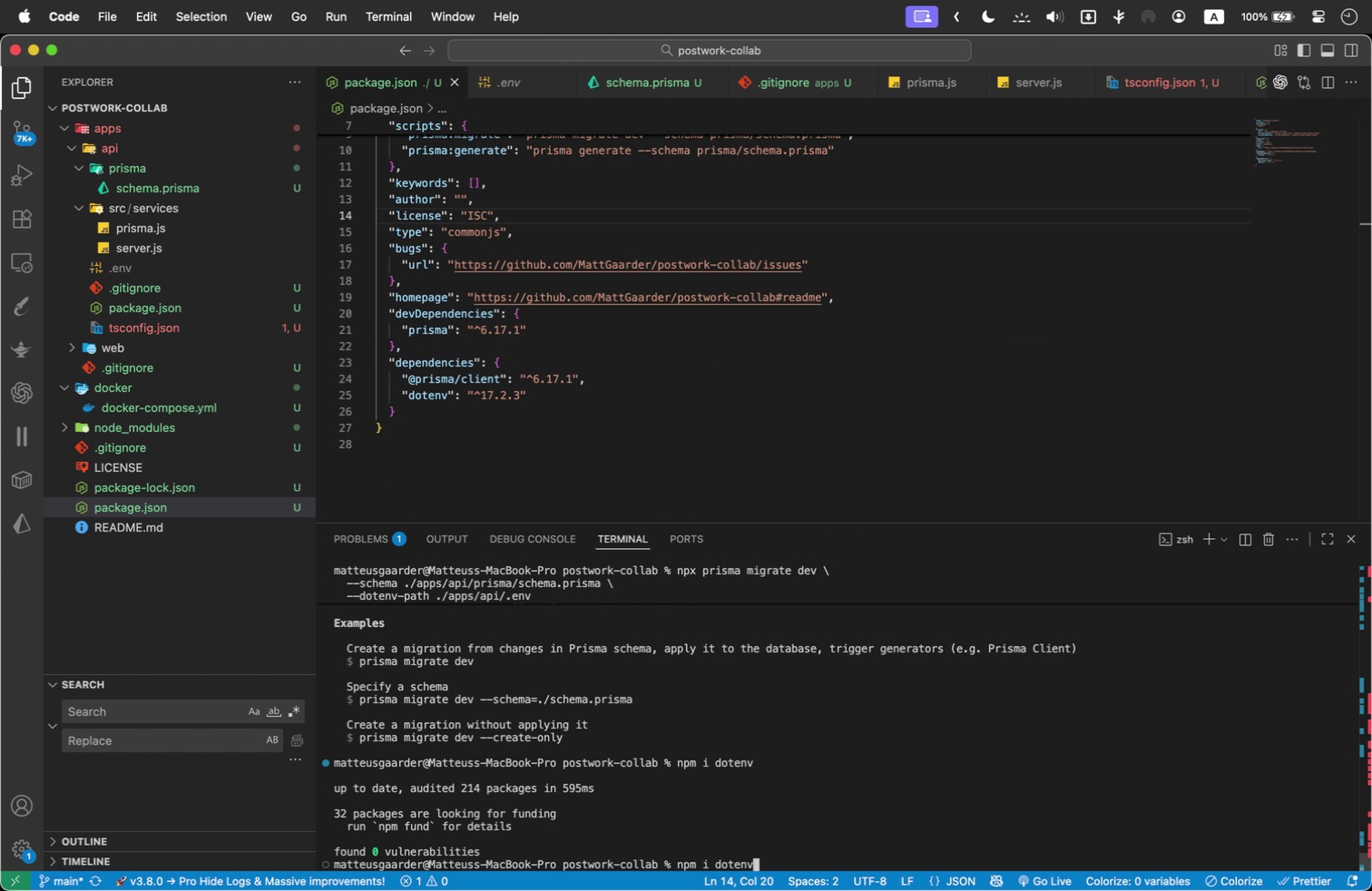 
key(ArrowUp)
 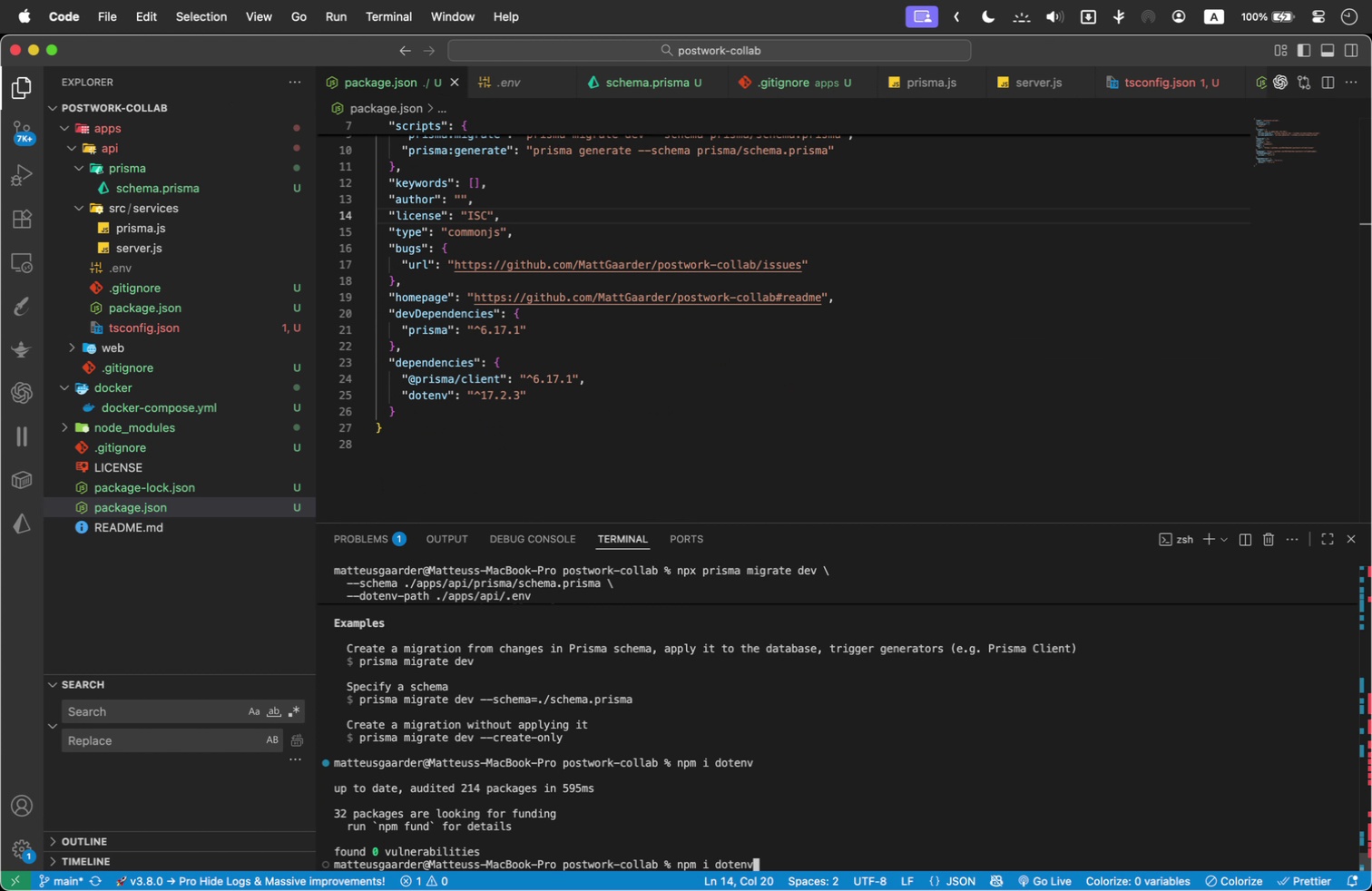 
key(ArrowUp)
 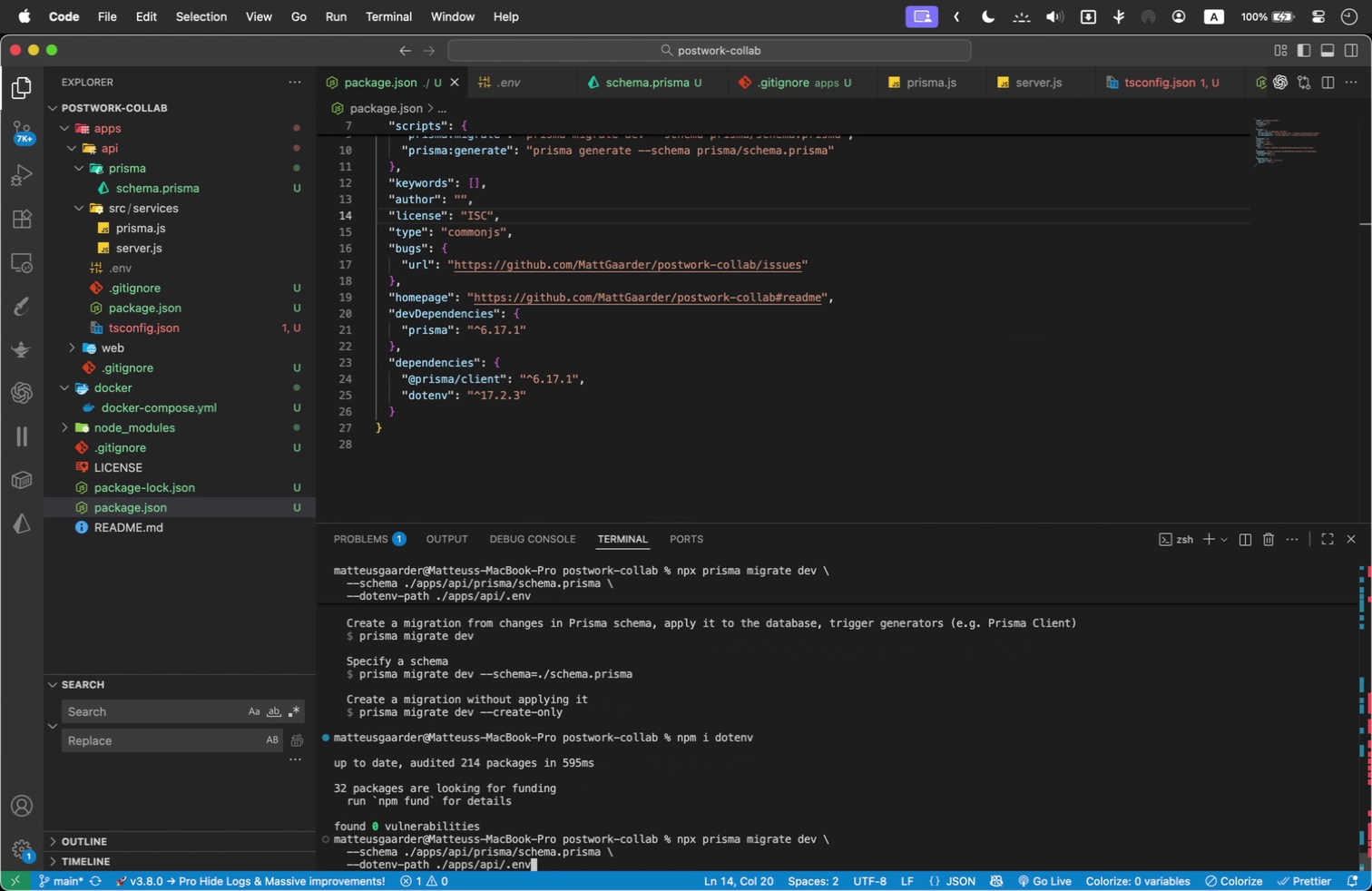 
key(ArrowUp)
 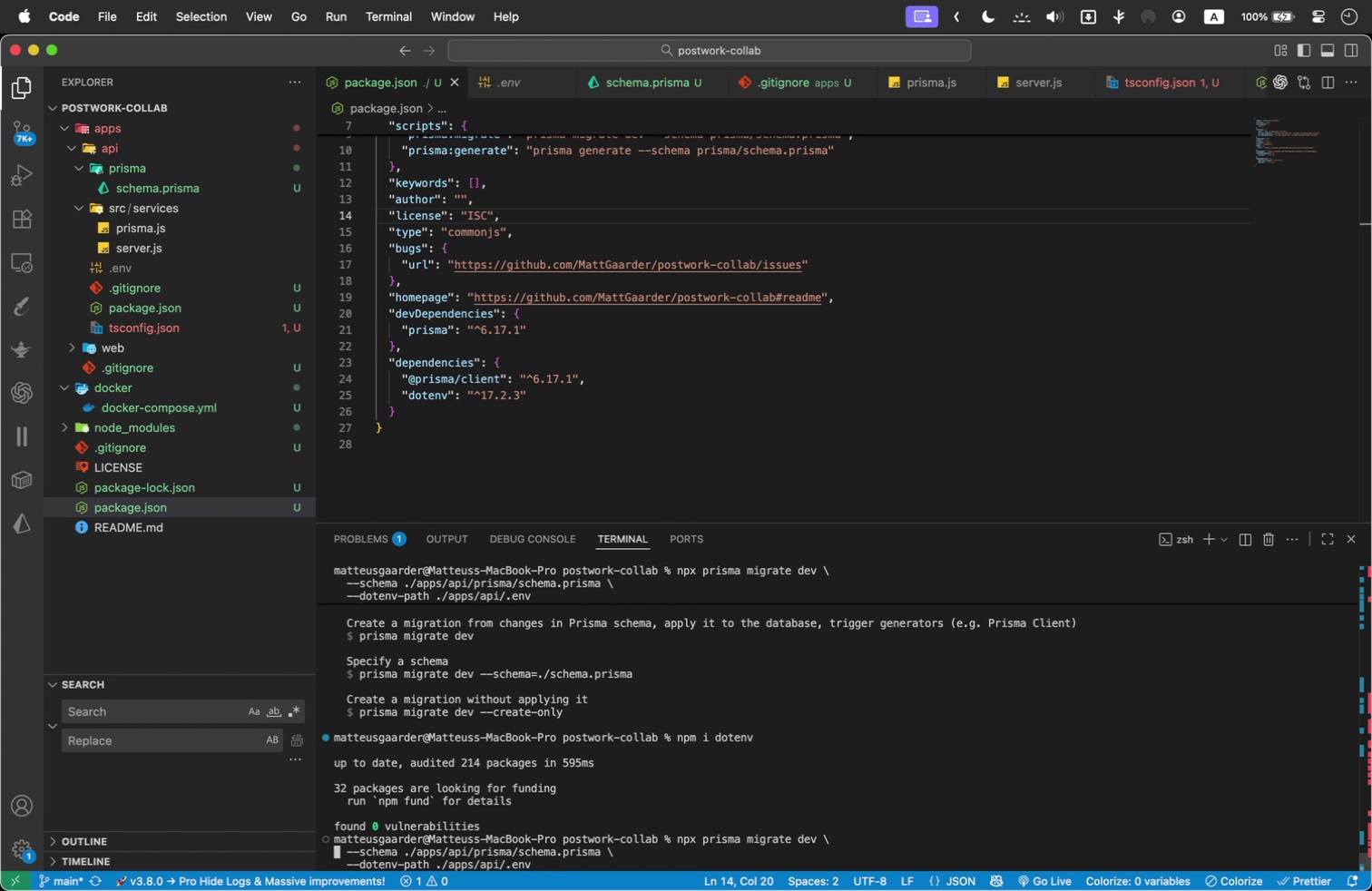 
key(ArrowUp)
 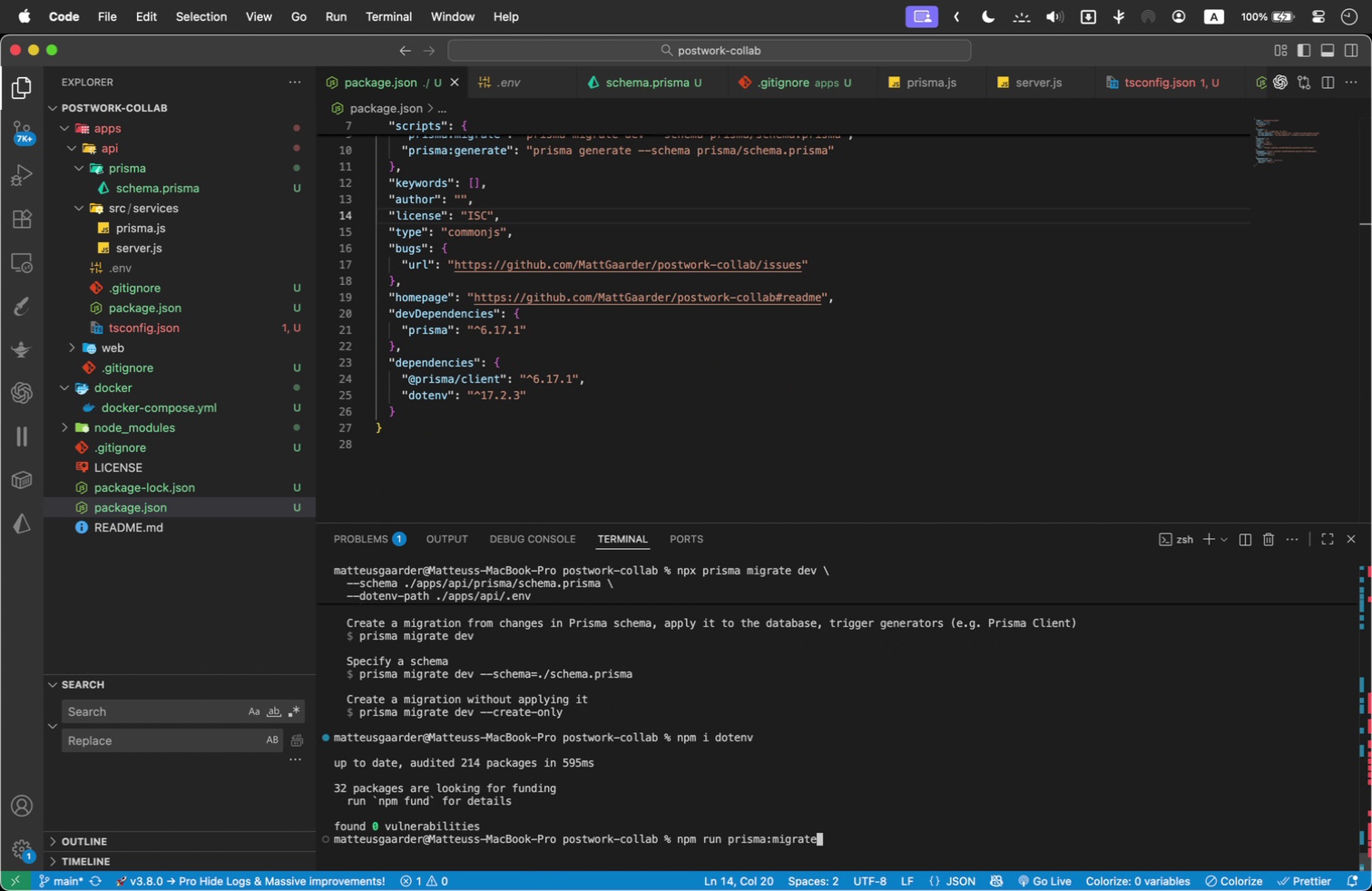 
key(ArrowUp)
 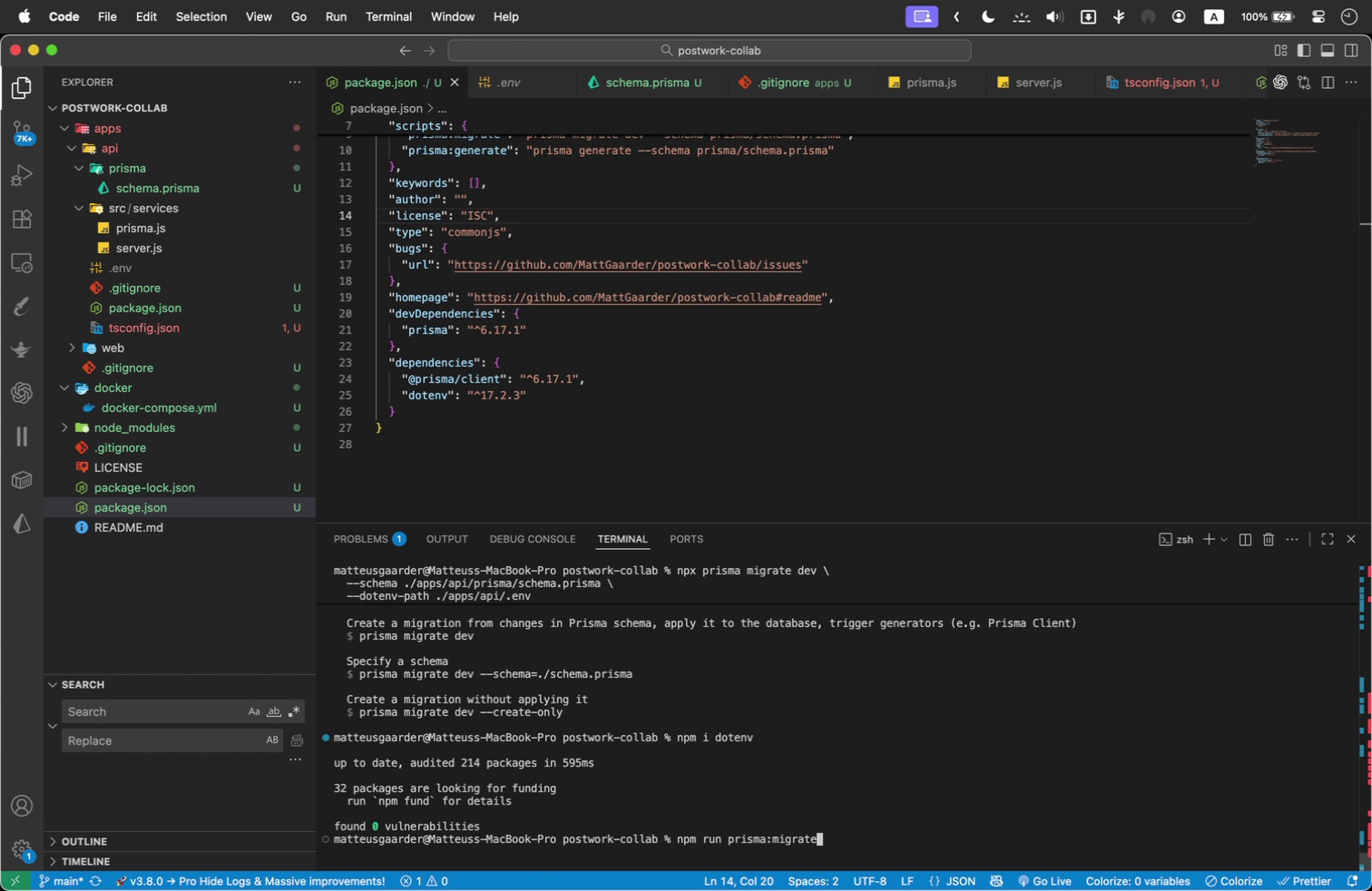 
key(ArrowUp)
 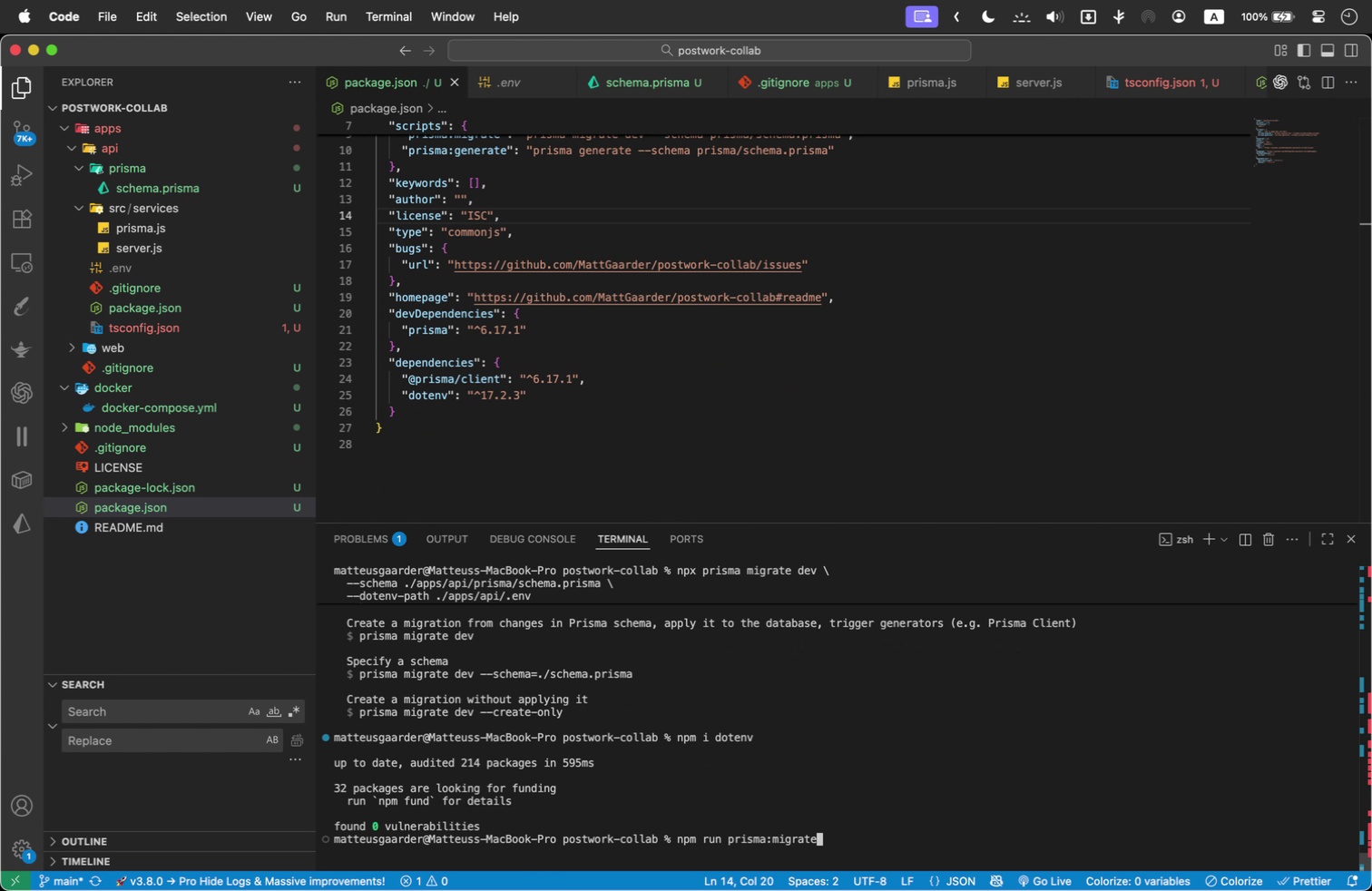 
key(Enter)
 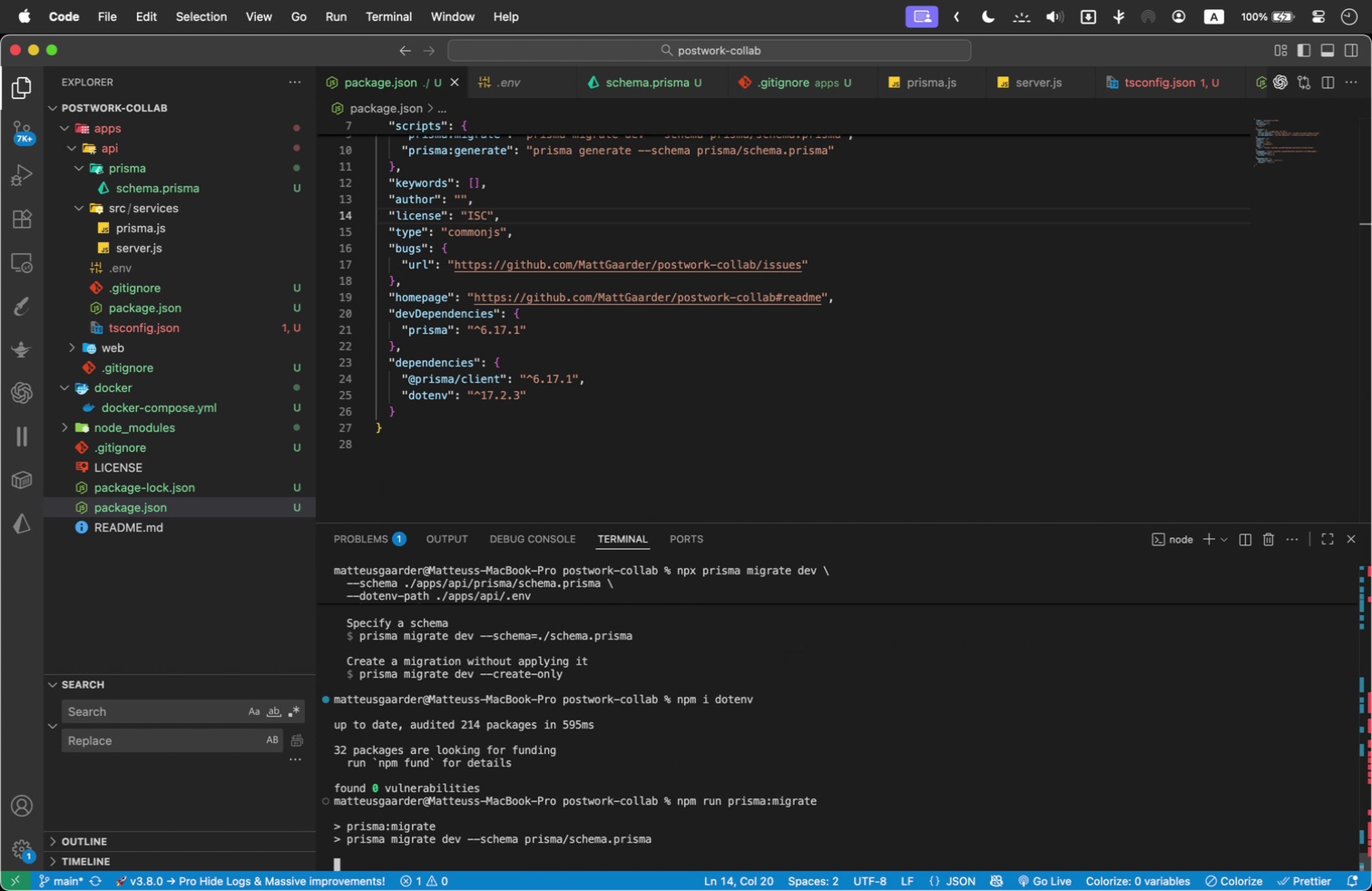 
key(Meta+Tab)
 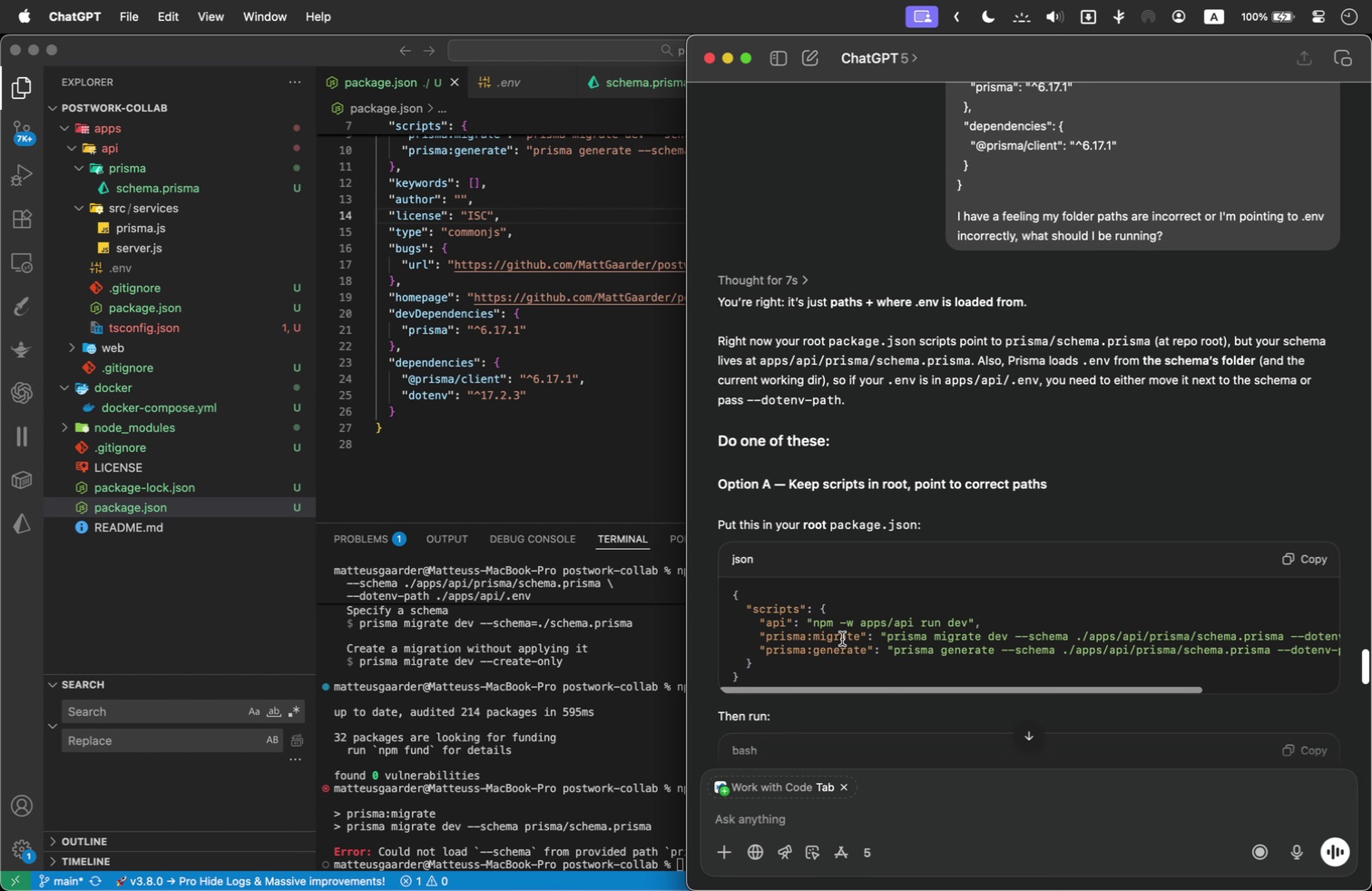 
wait(10.01)
 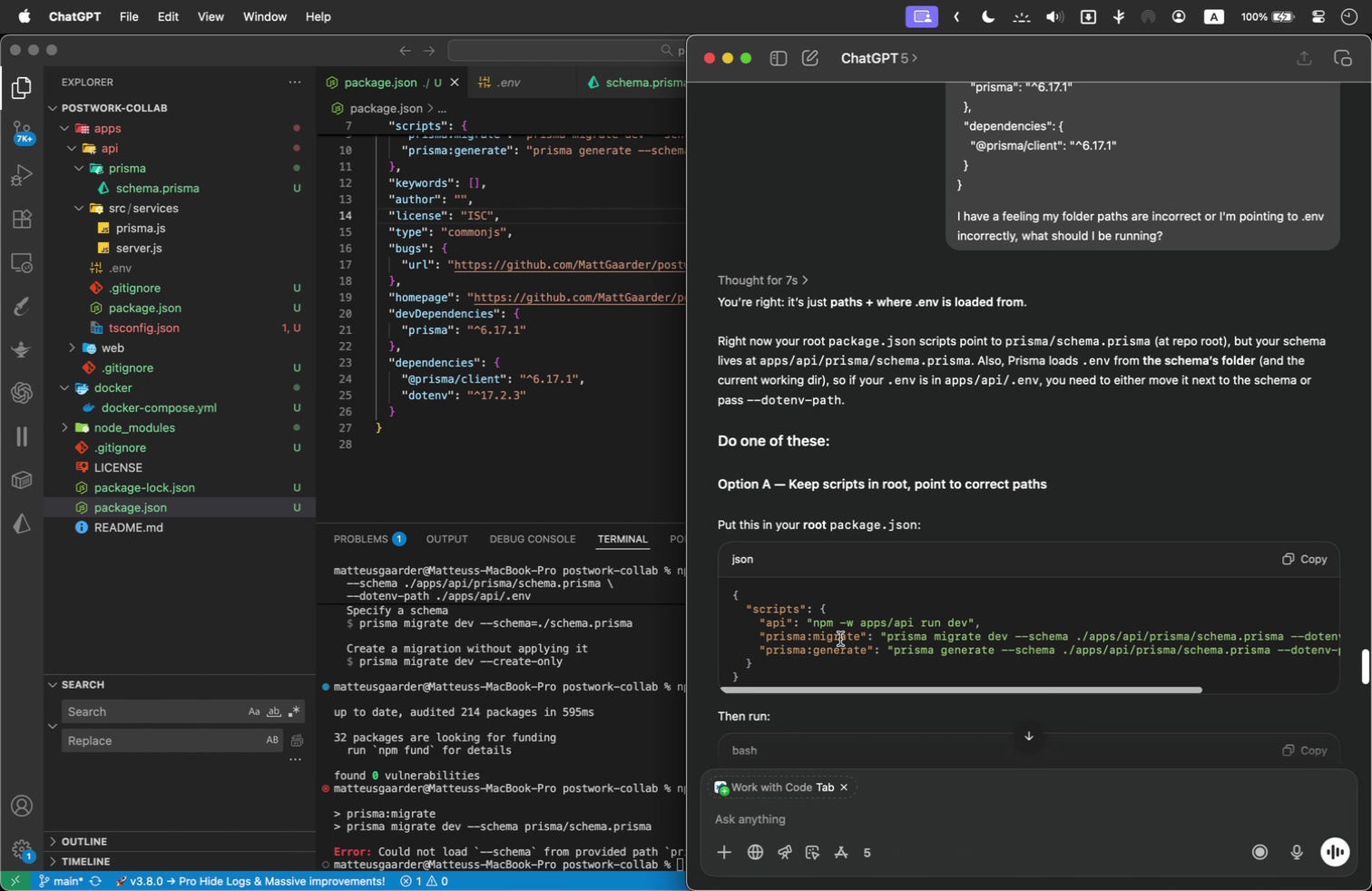 
left_click([960, 651])
 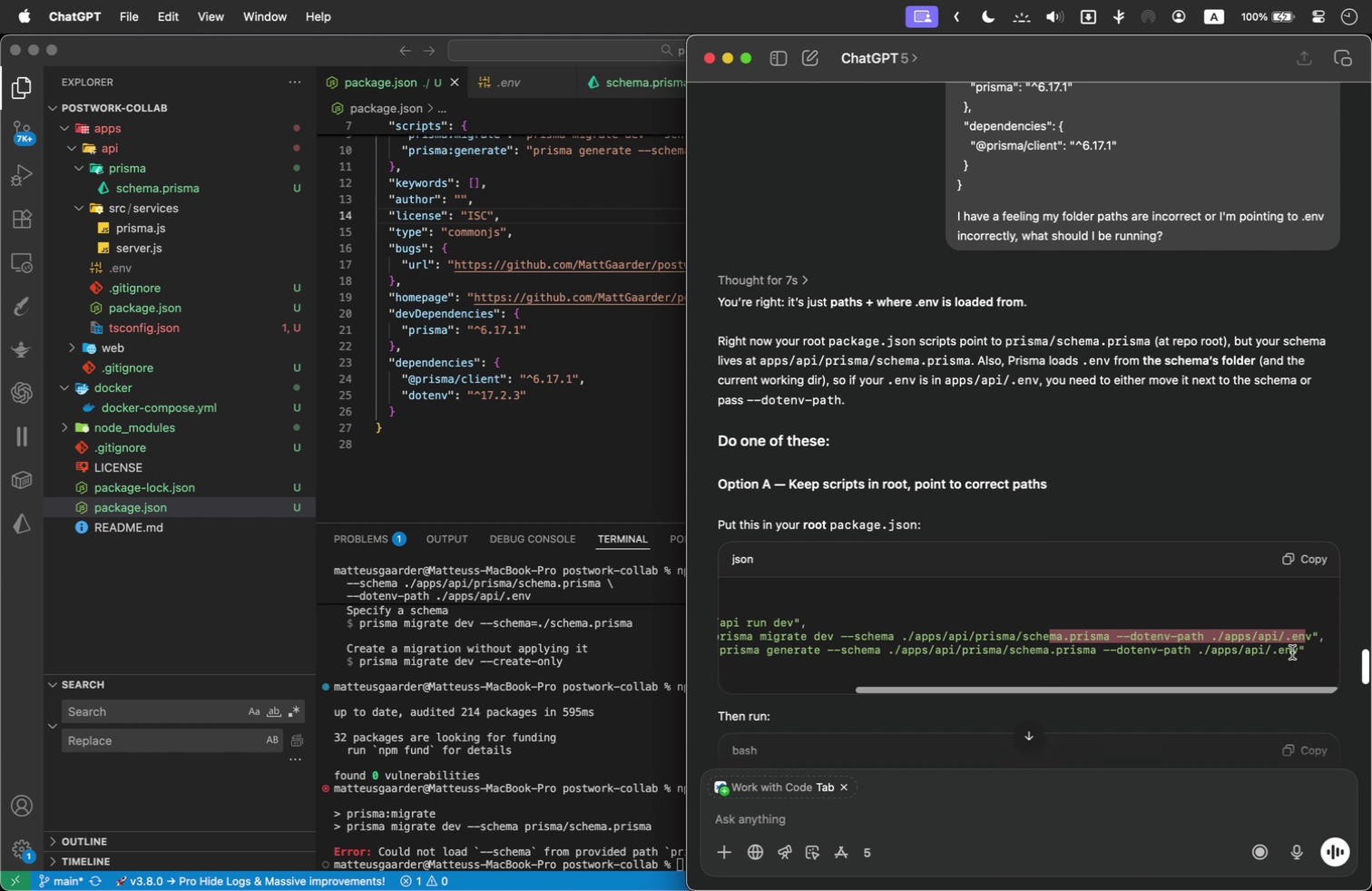 
left_click_drag(start_coordinate=[1226, 634], to_coordinate=[1303, 640])
 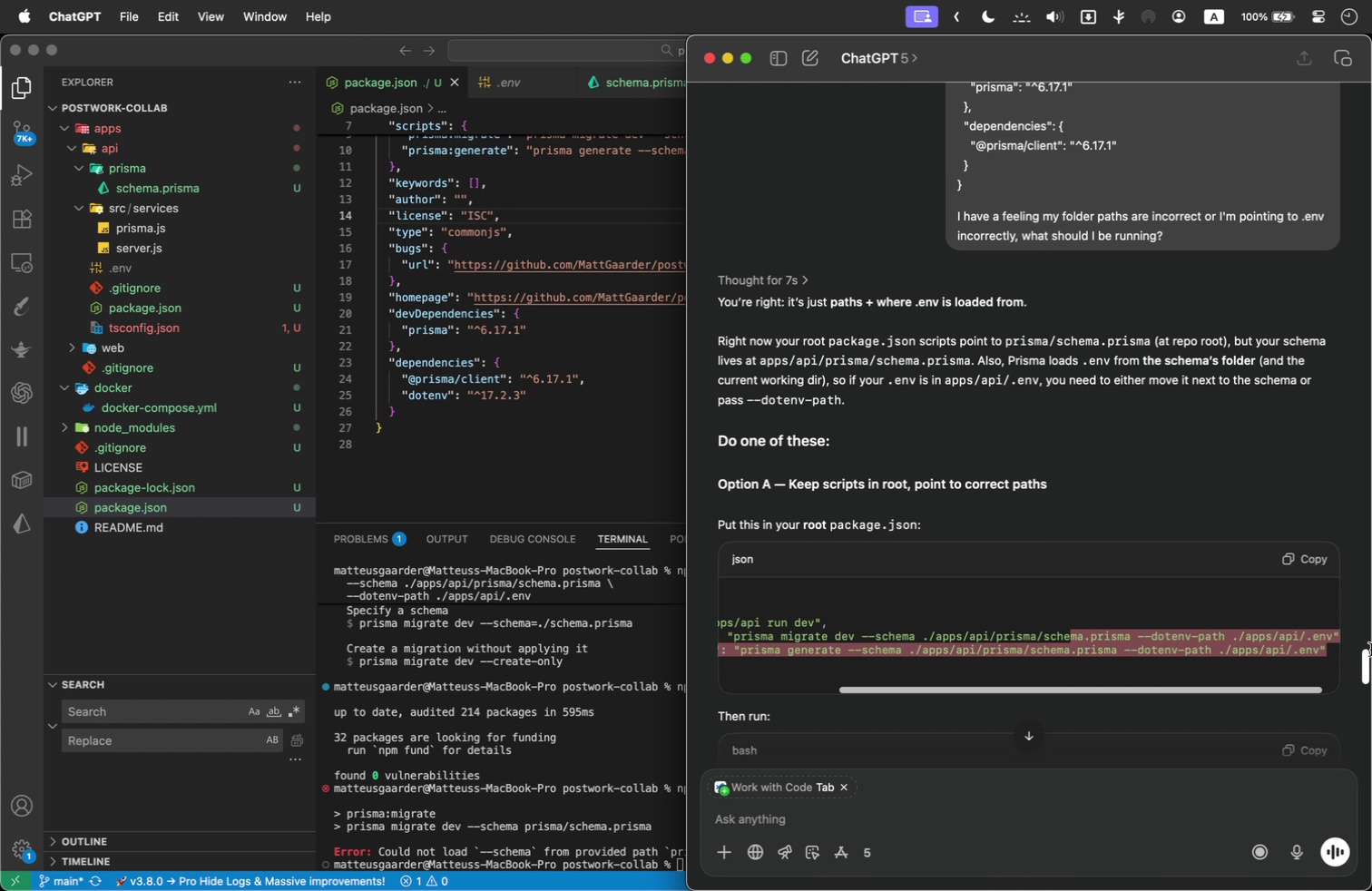 
left_click([1297, 653])
 